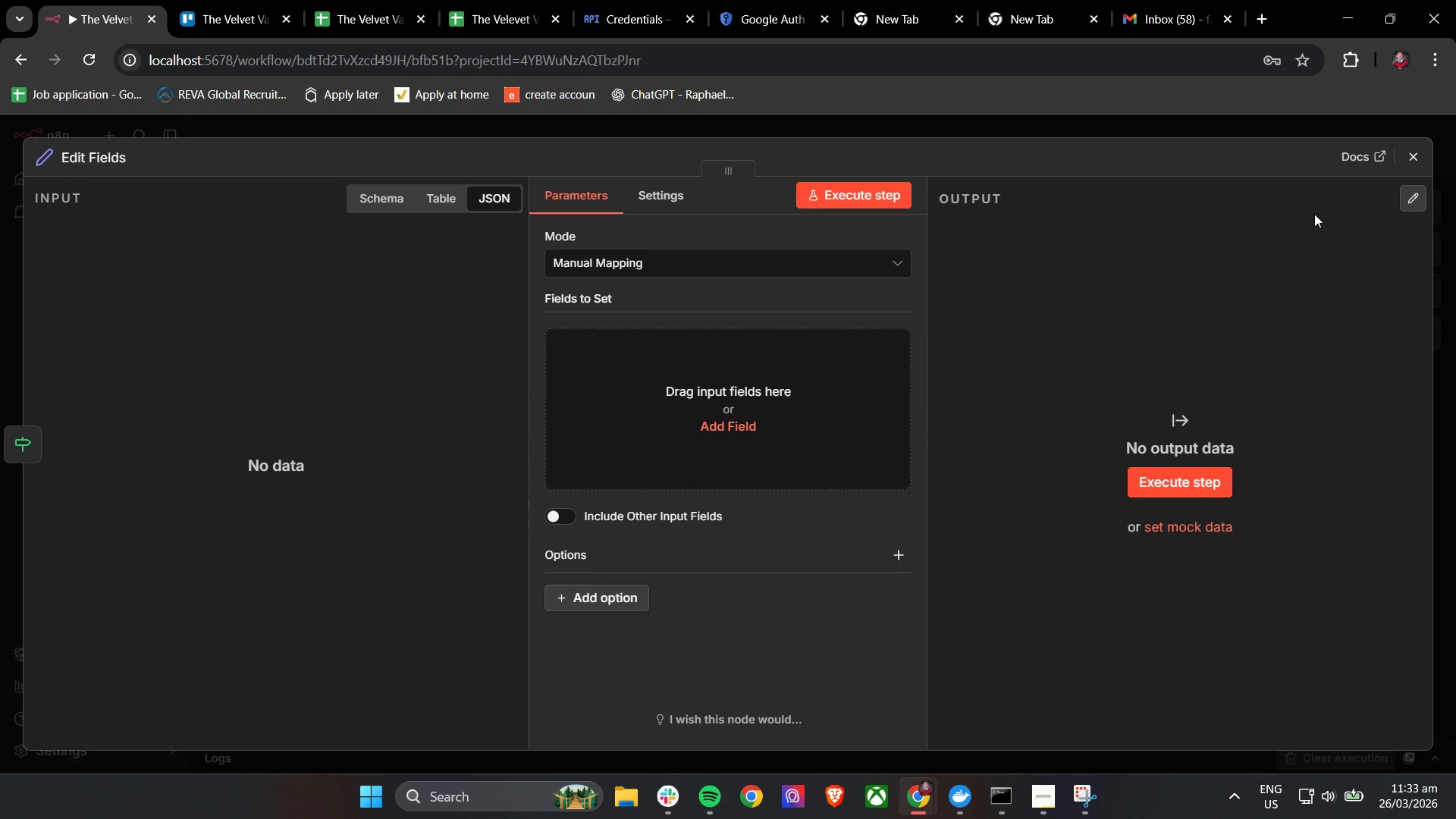 
wait(8.0)
 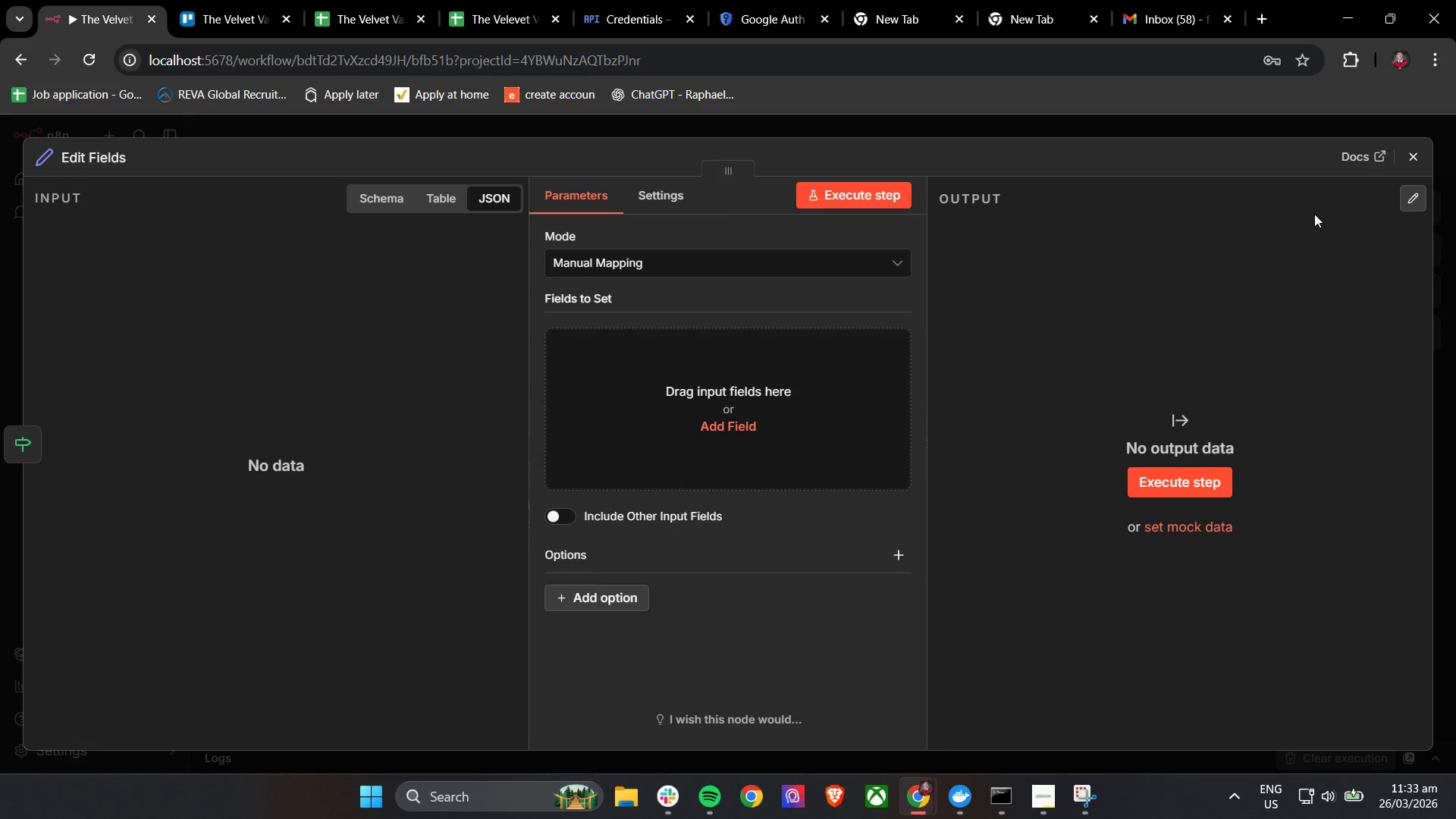 
left_click([1202, 527])
 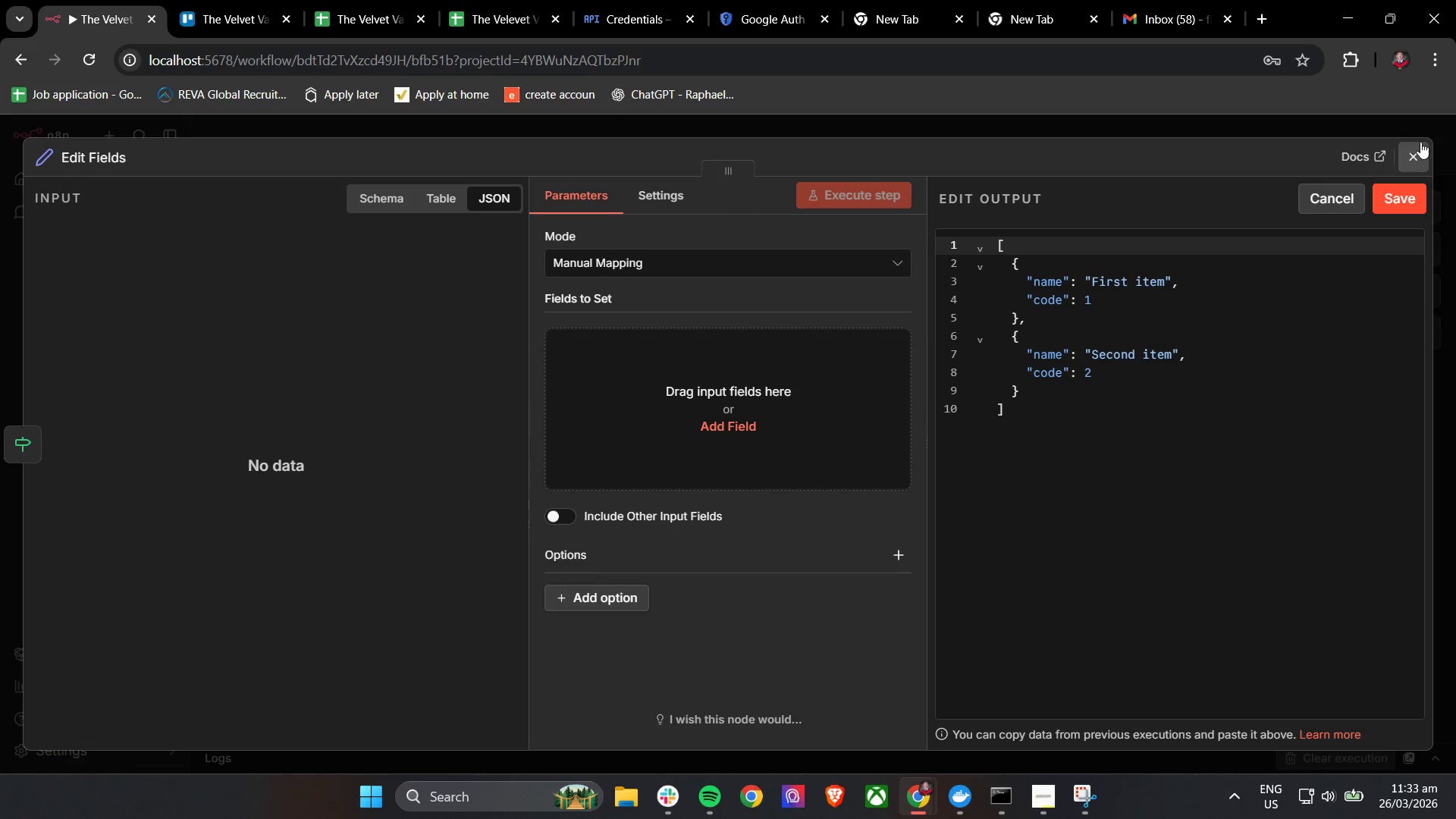 
left_click([1417, 152])
 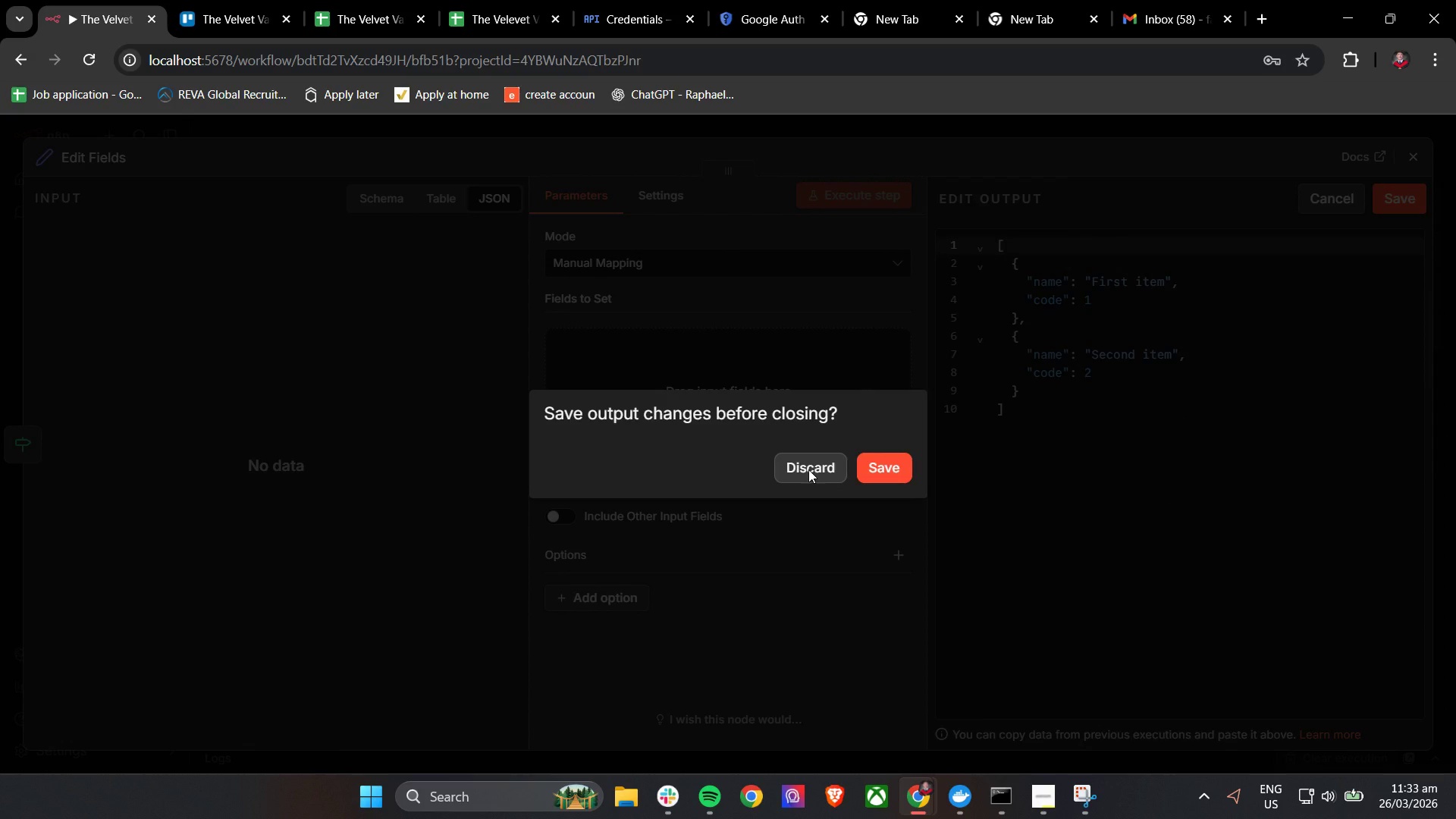 
left_click([808, 469])
 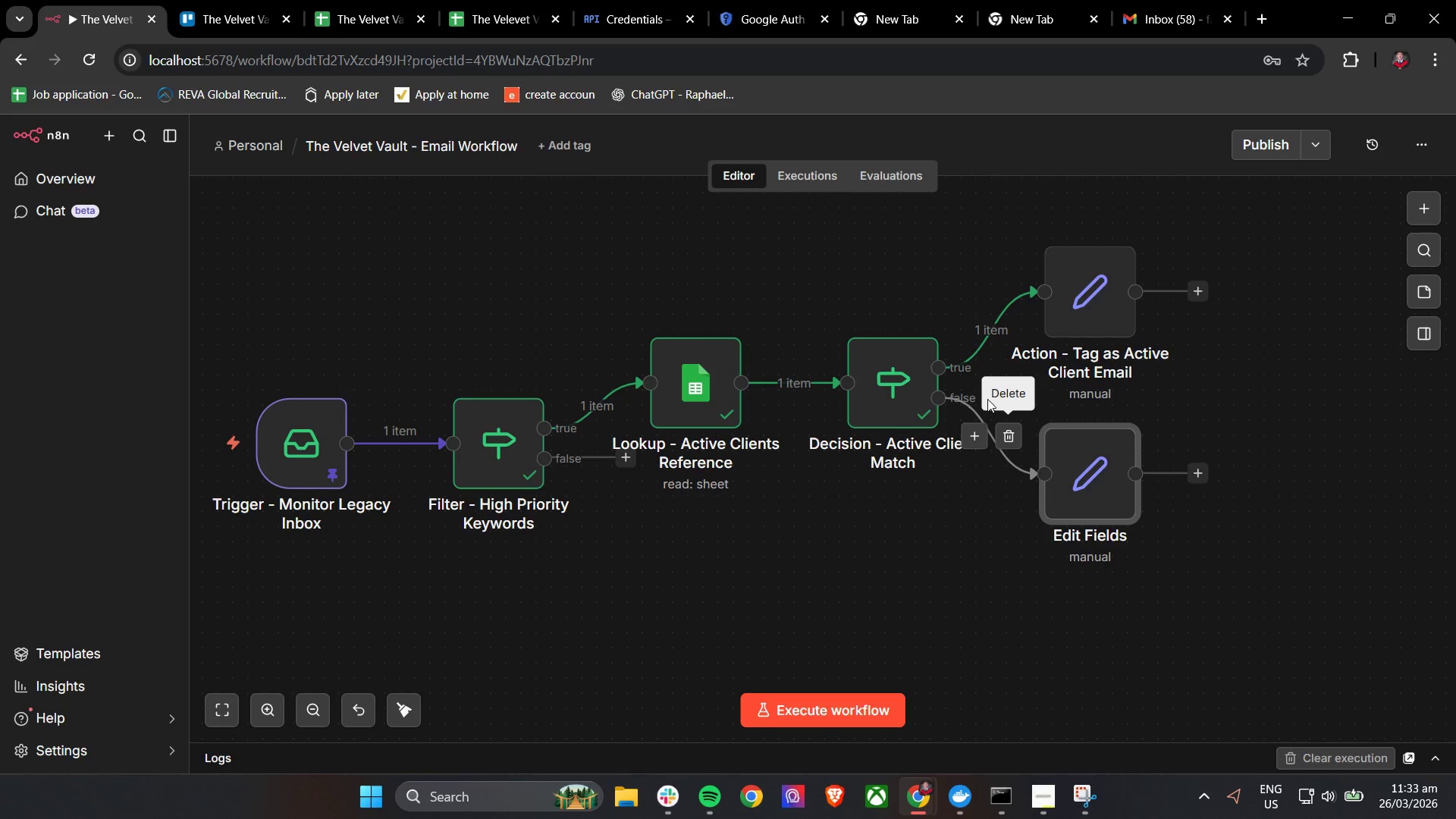 
mouse_move([1048, 419])
 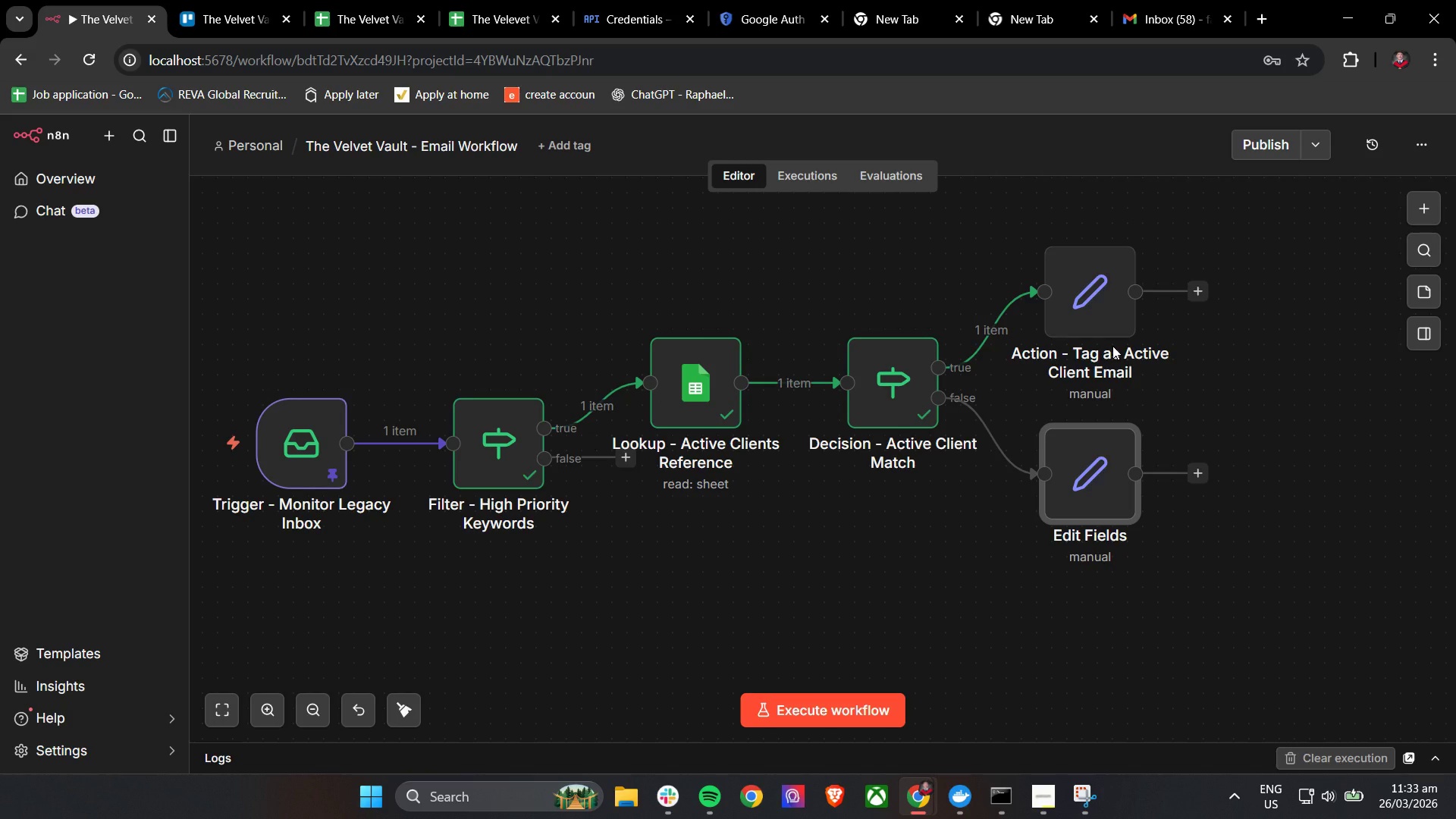 
wait(9.79)
 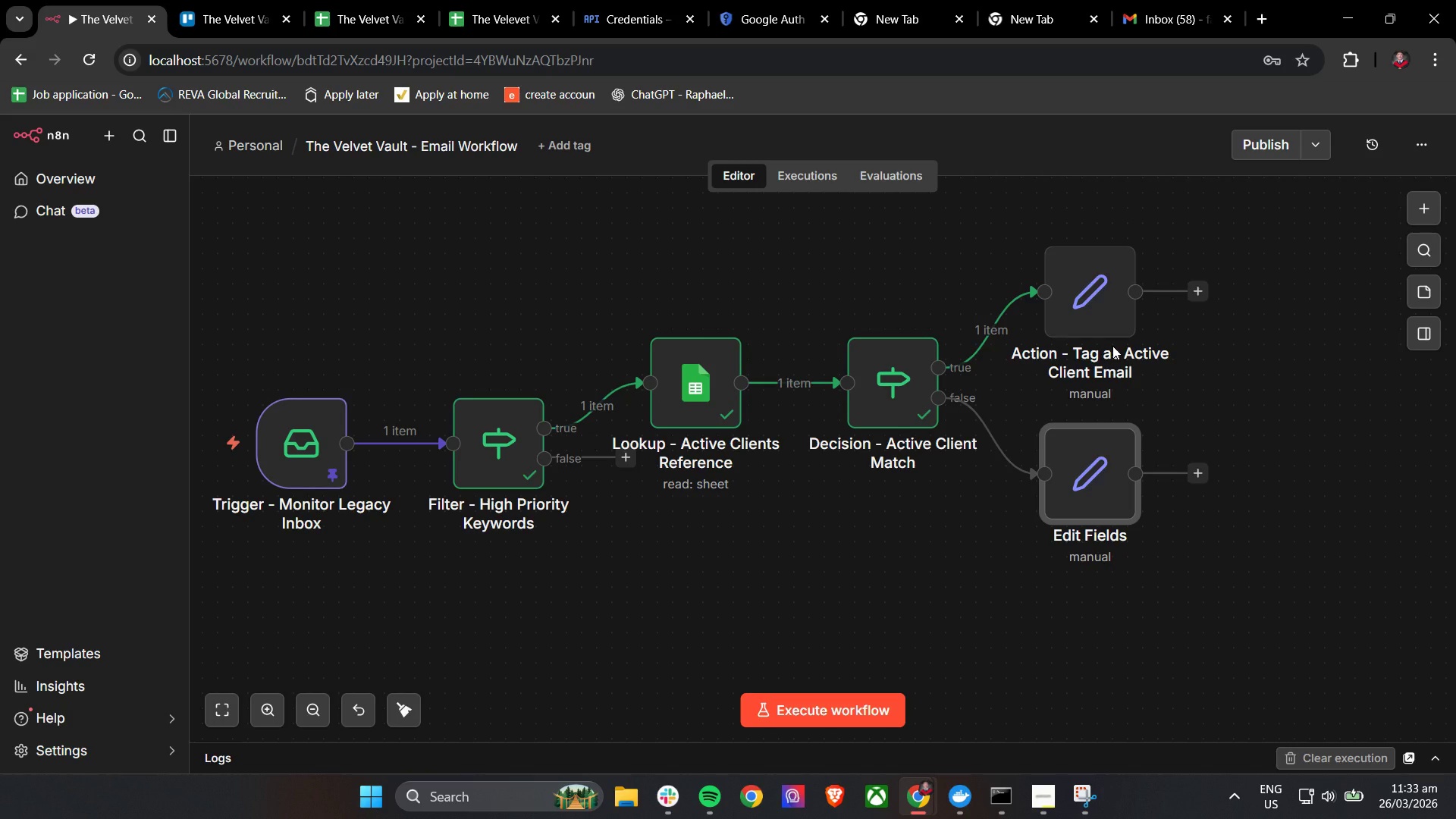 
right_click([1076, 483])
 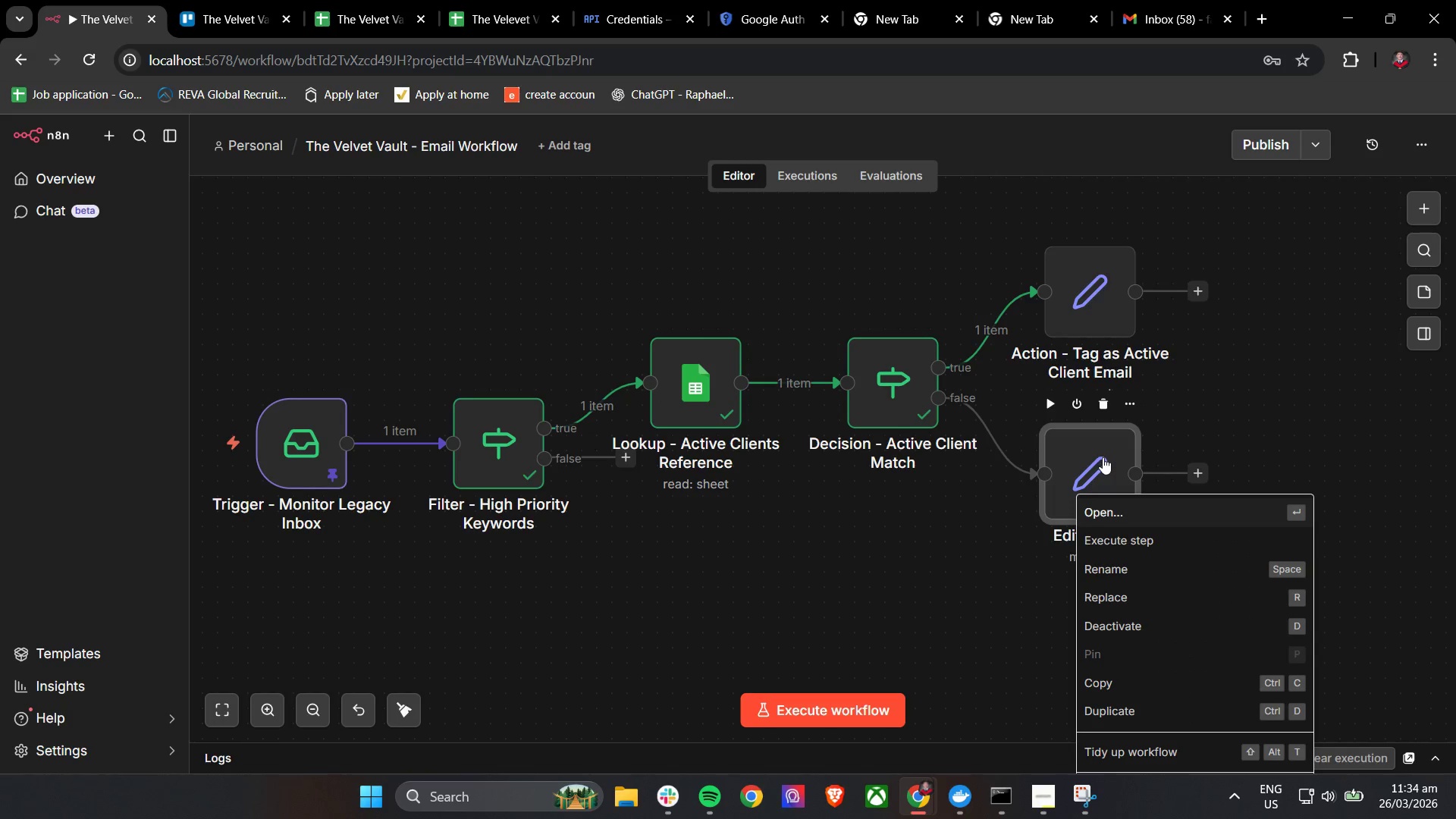 
left_click([1103, 458])
 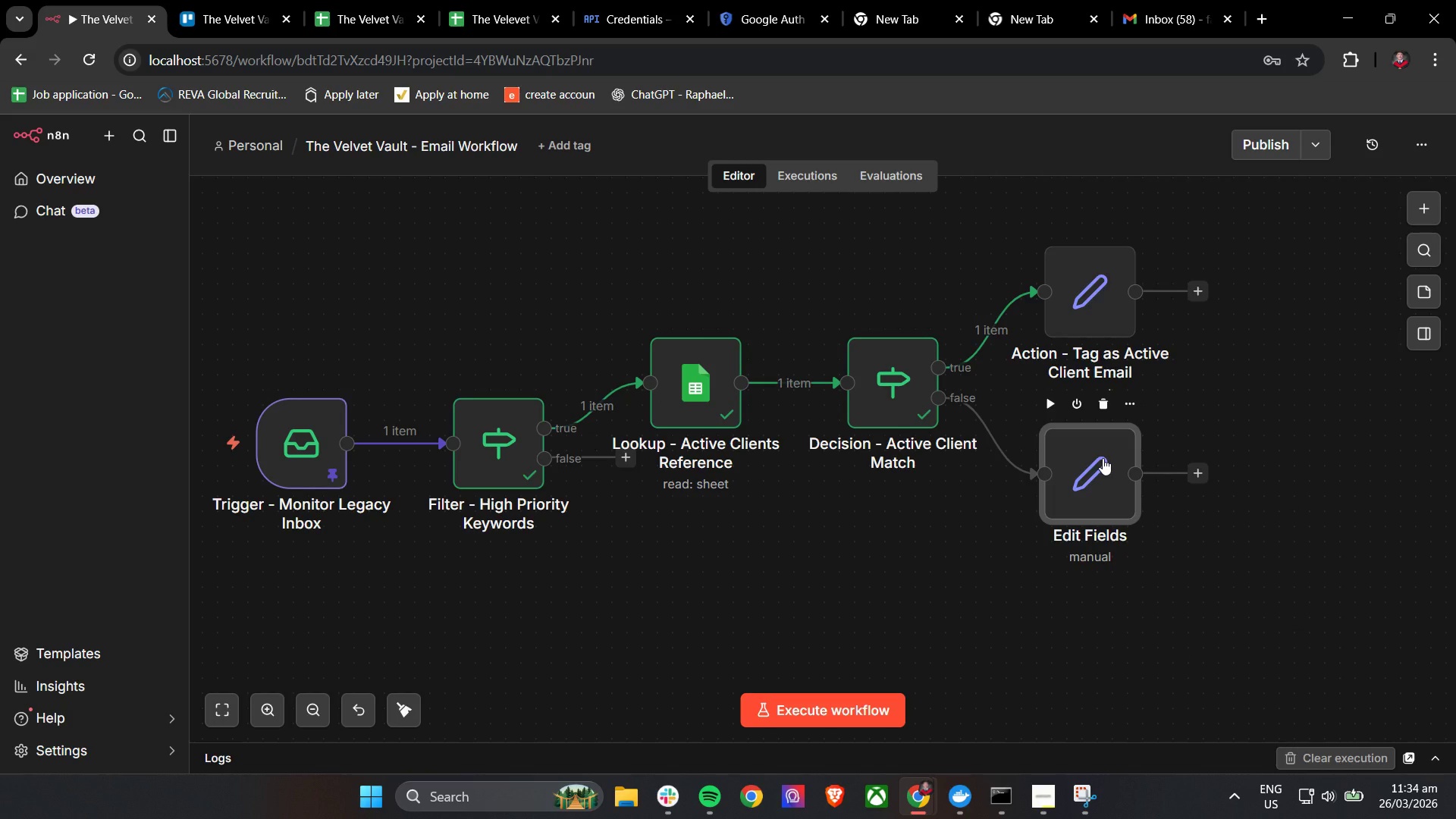 
left_click([1103, 458])
 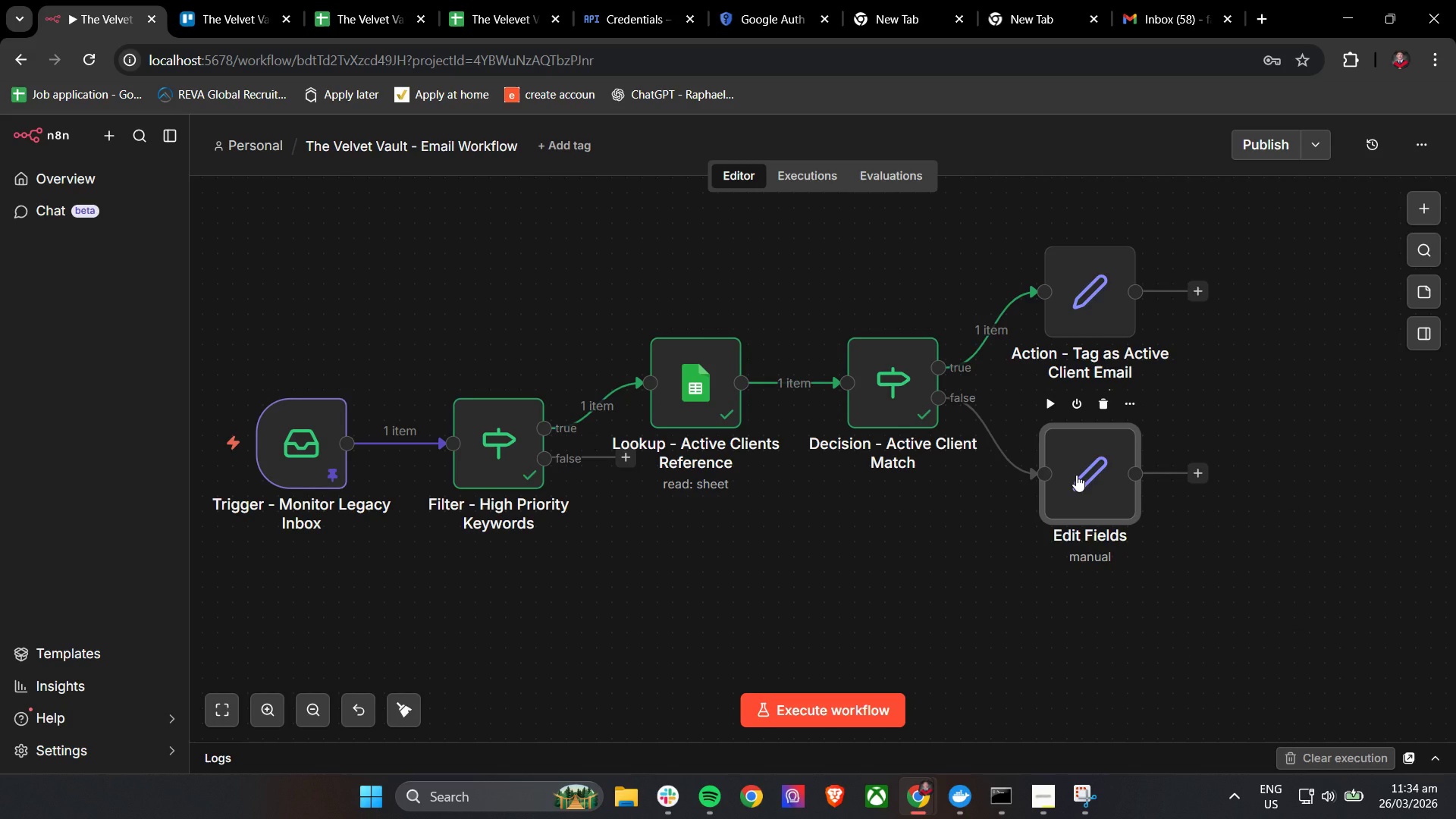 
wait(9.48)
 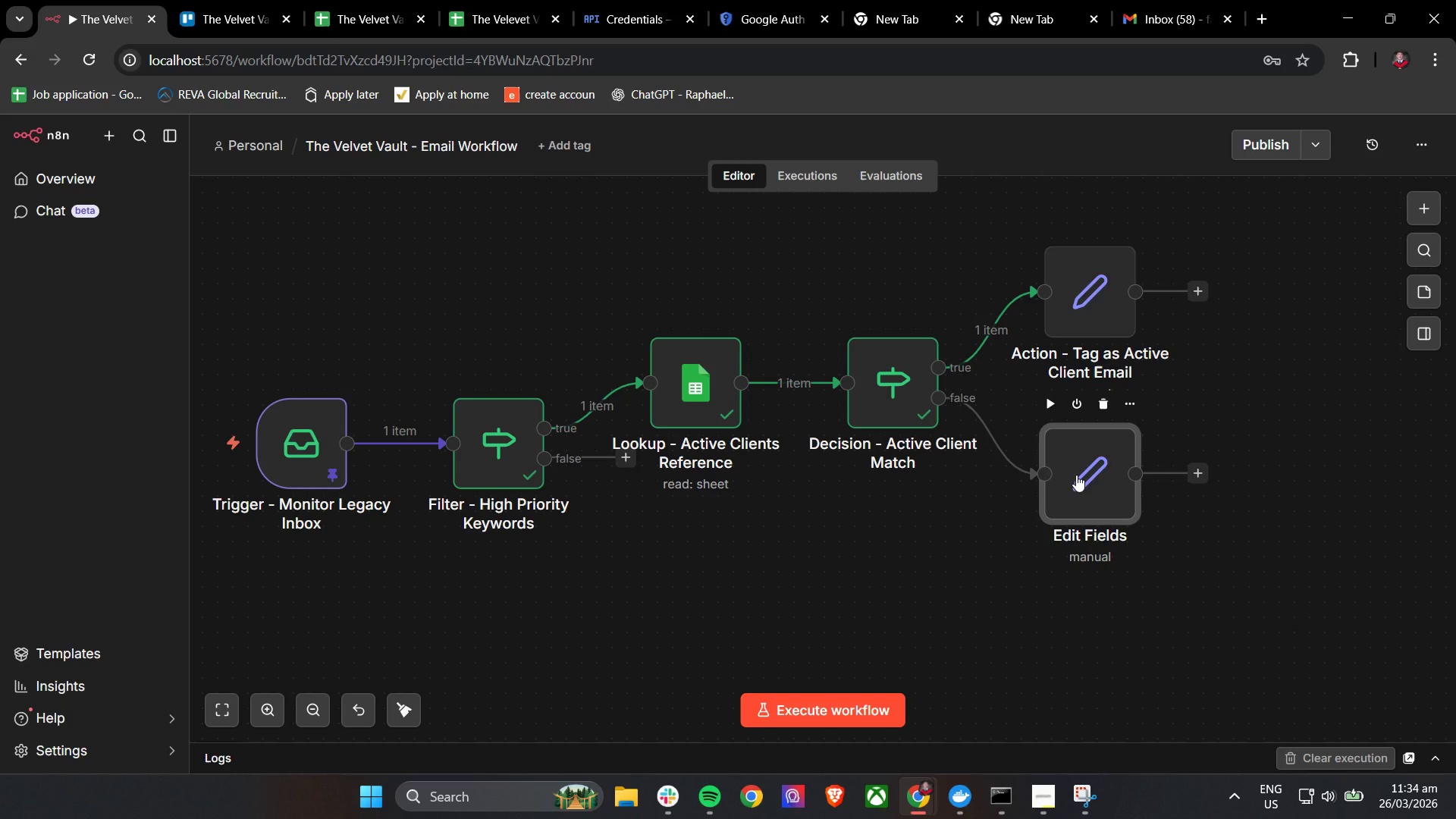 
double_click([1079, 472])
 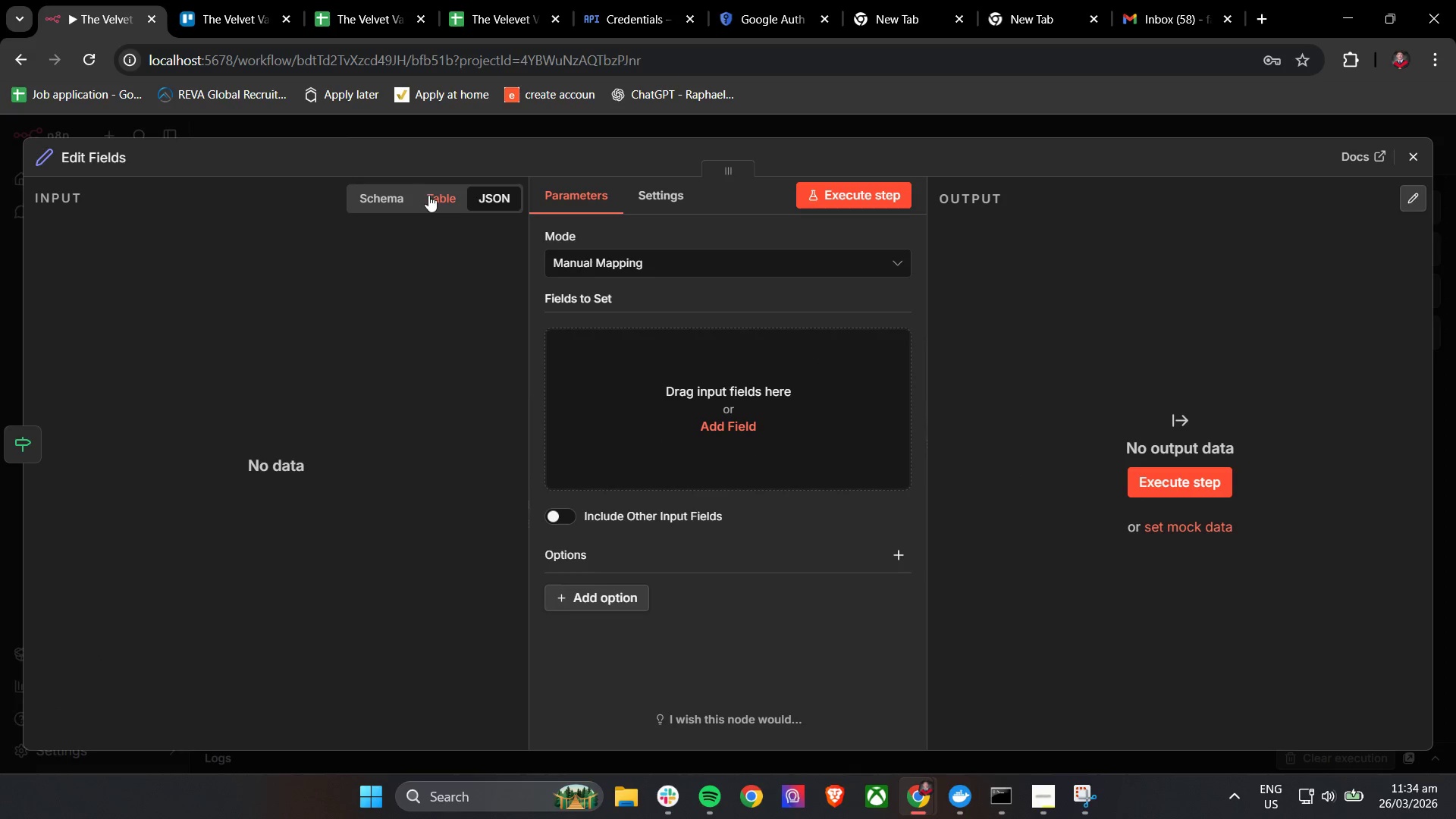 
double_click([377, 200])
 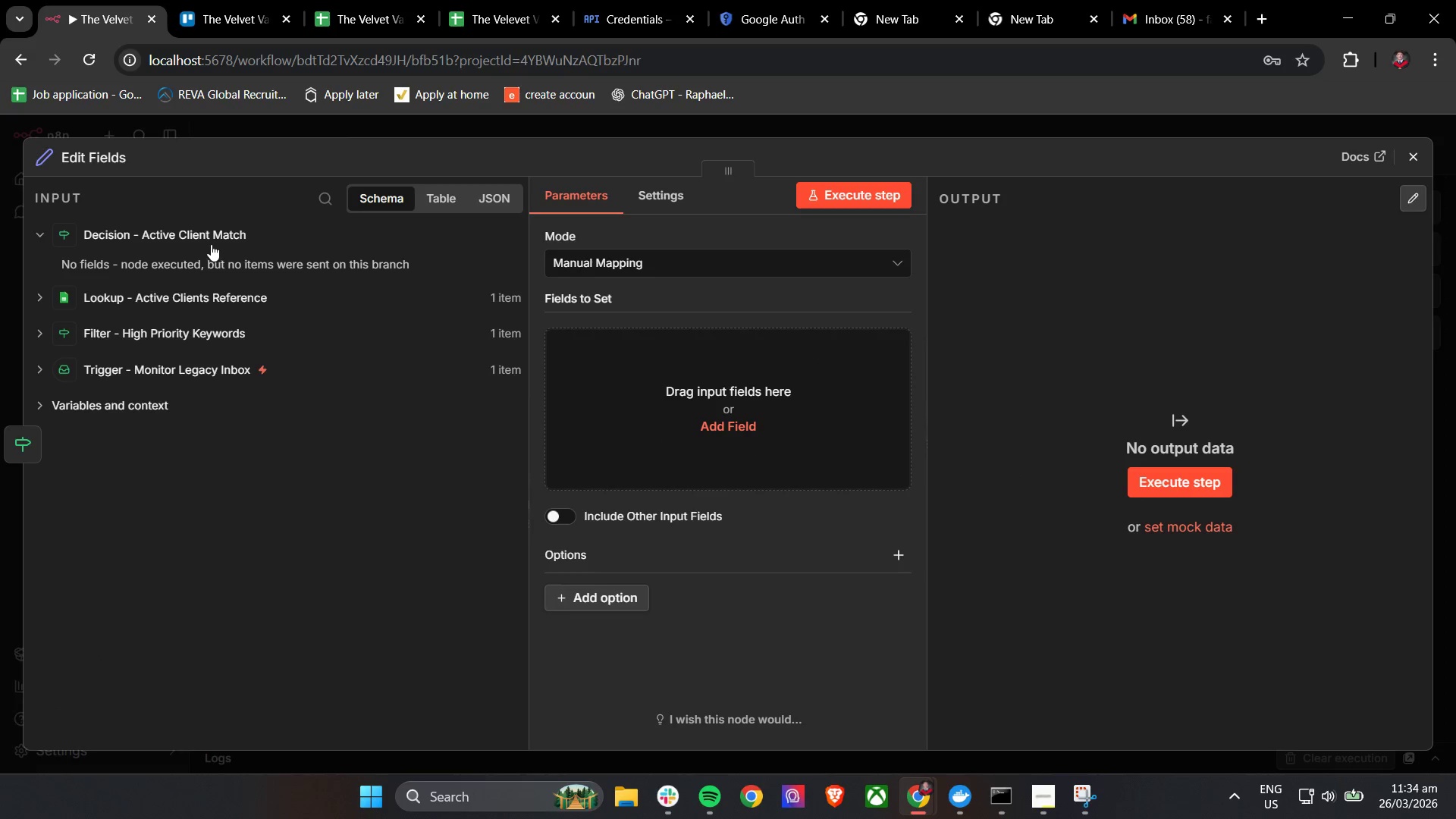 
left_click([208, 243])
 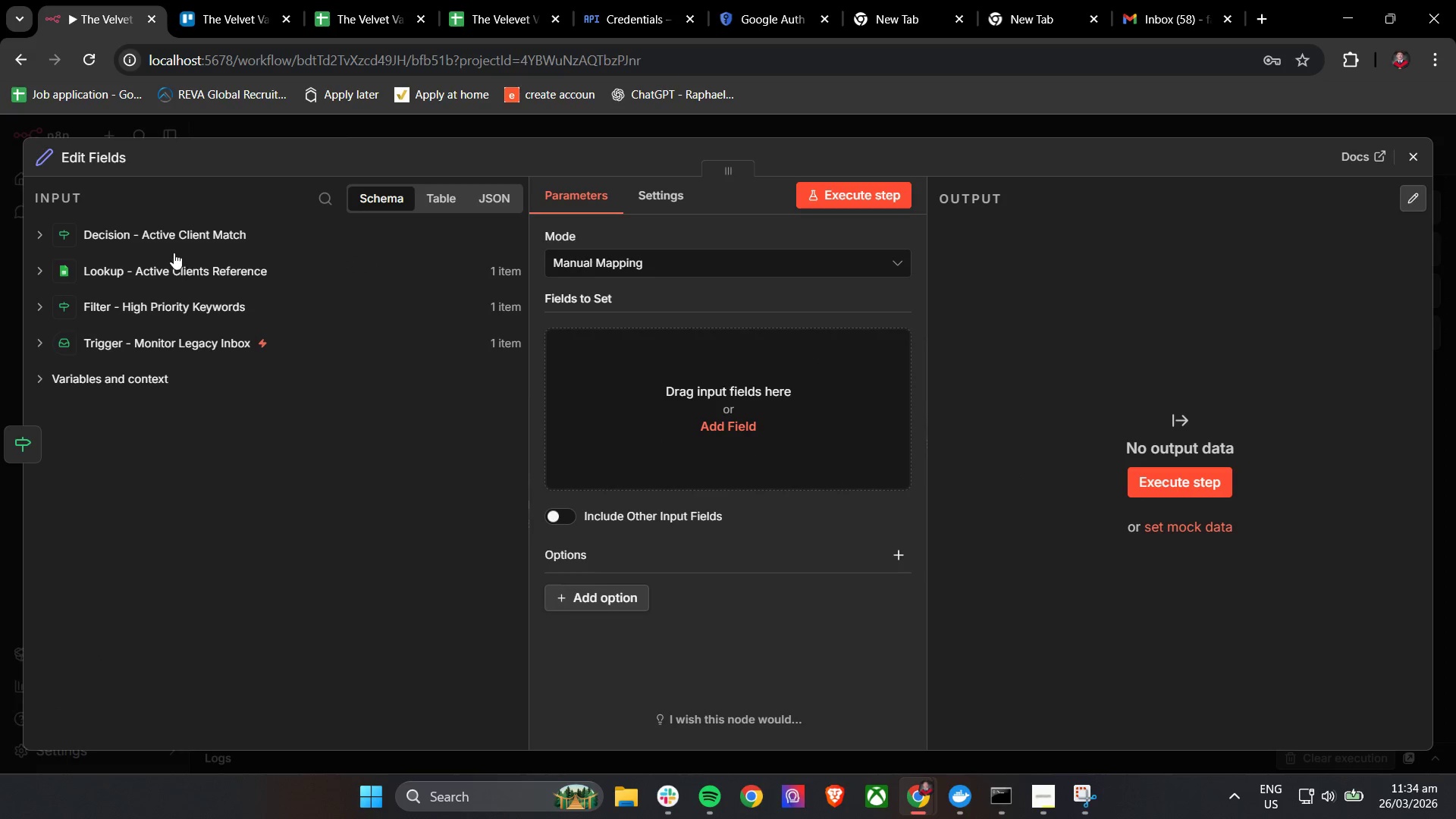 
left_click([177, 240])
 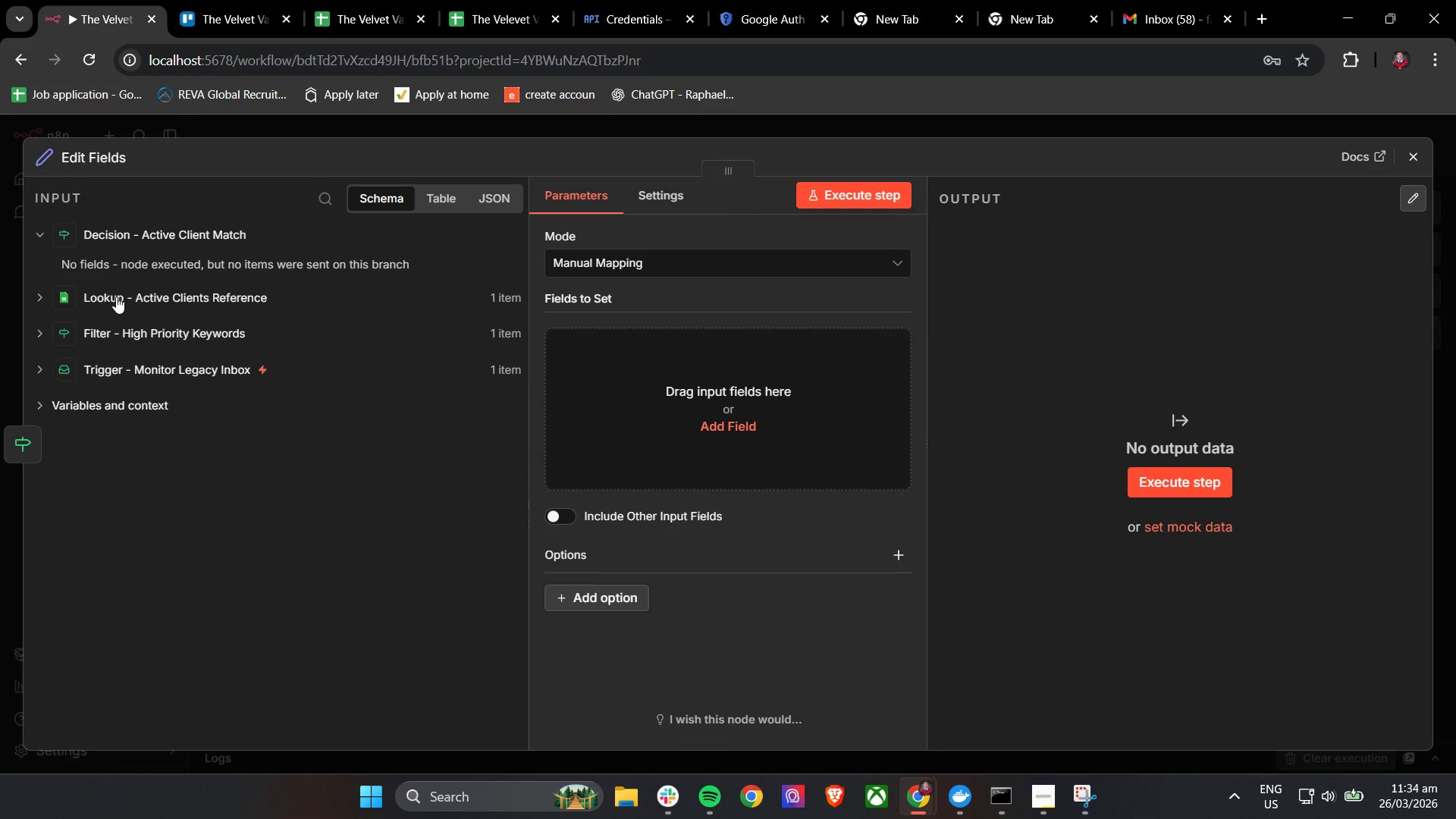 
left_click([116, 297])
 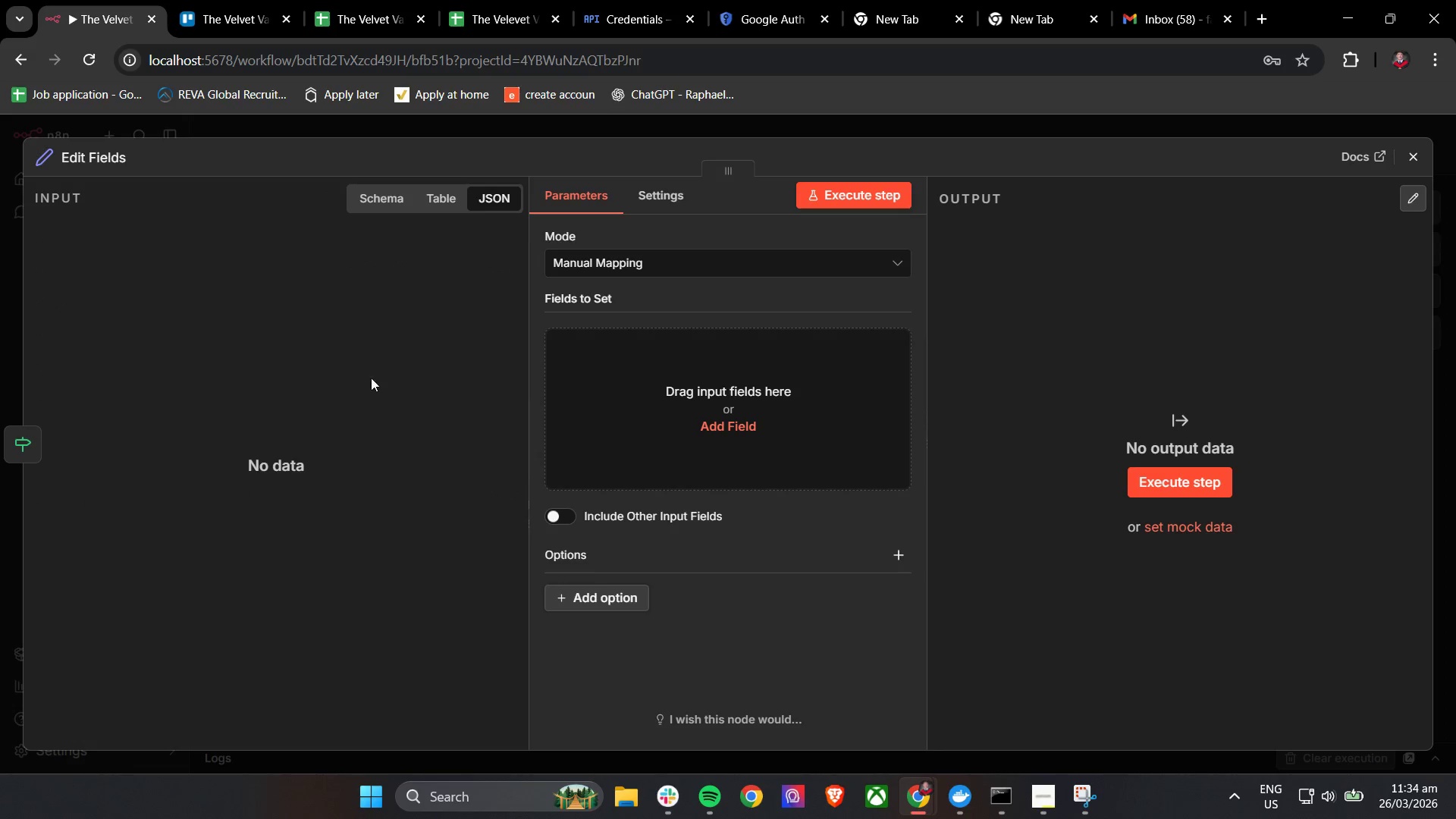 
wait(8.22)
 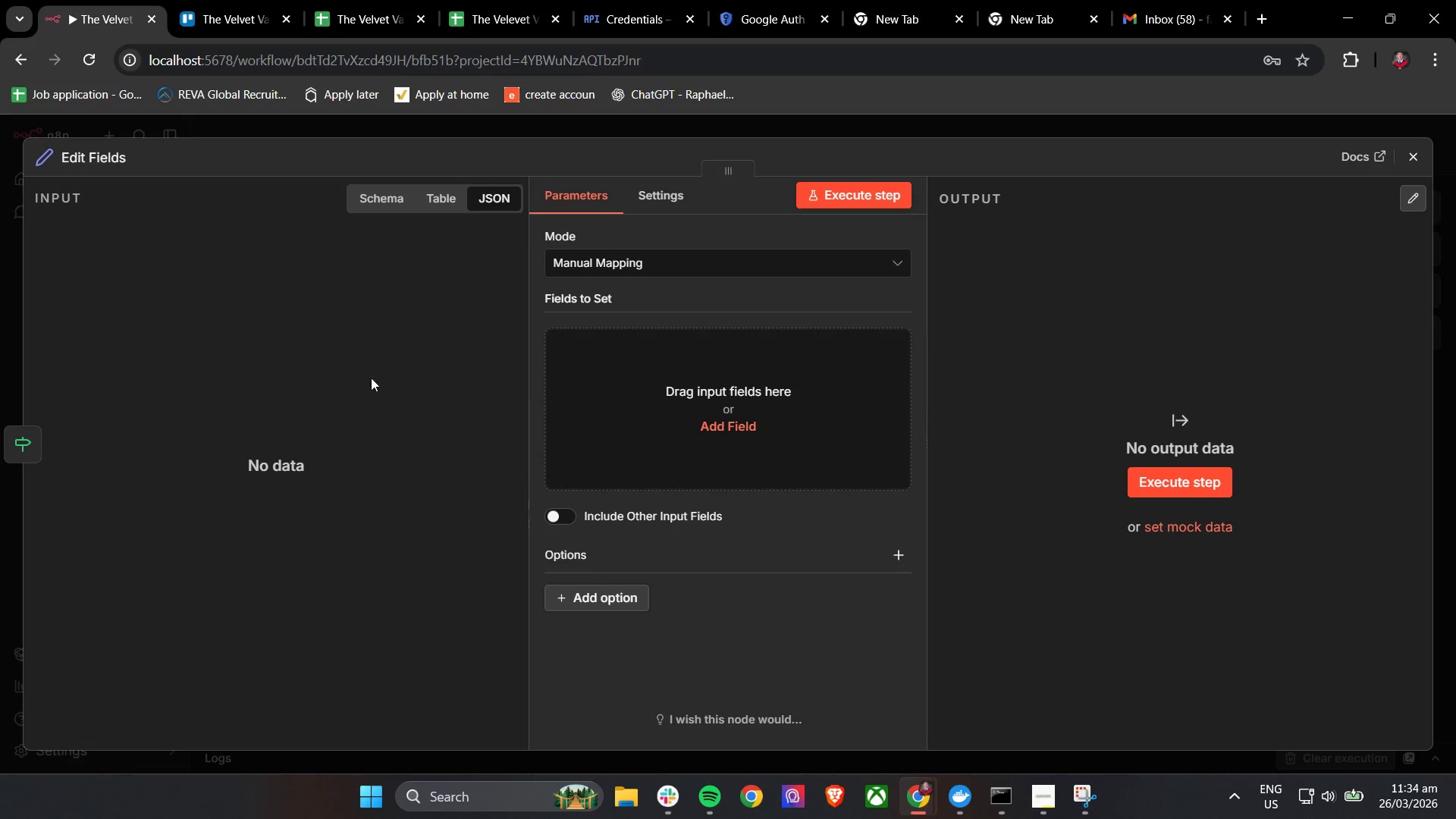 
left_click([780, 152])
 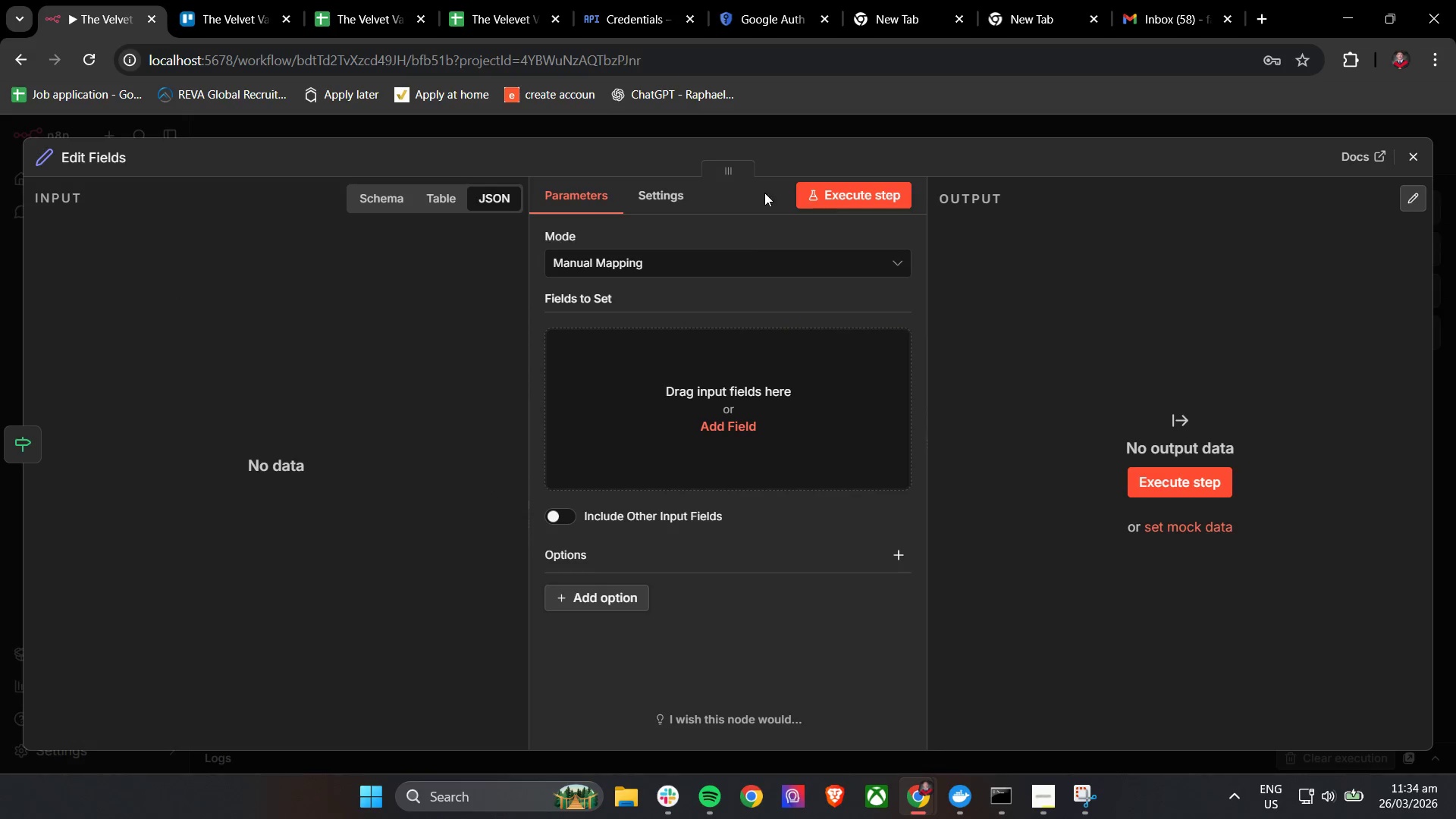 
left_click([710, 301])
 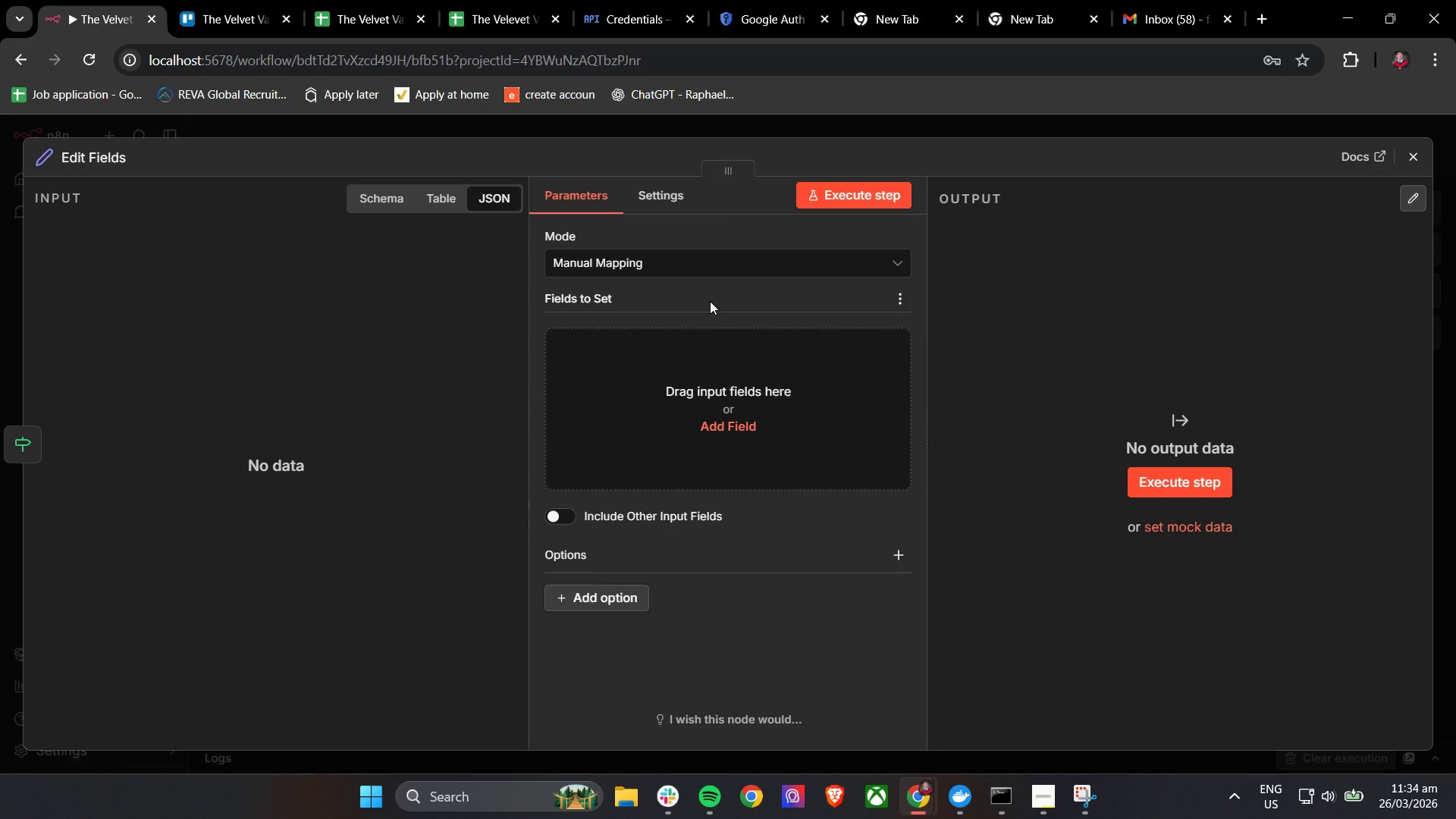 
left_click([710, 301])
 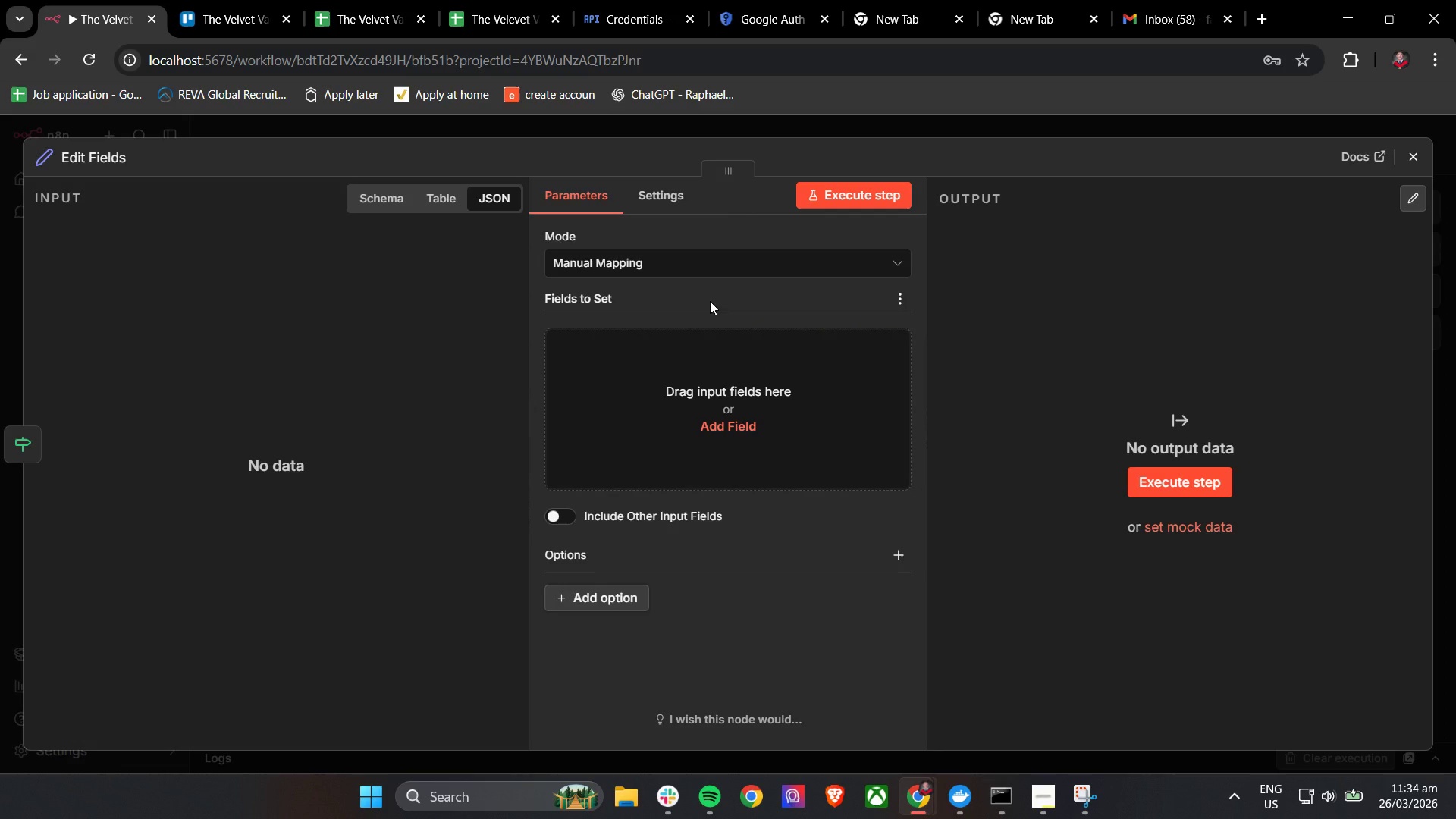 
left_click([710, 301])
 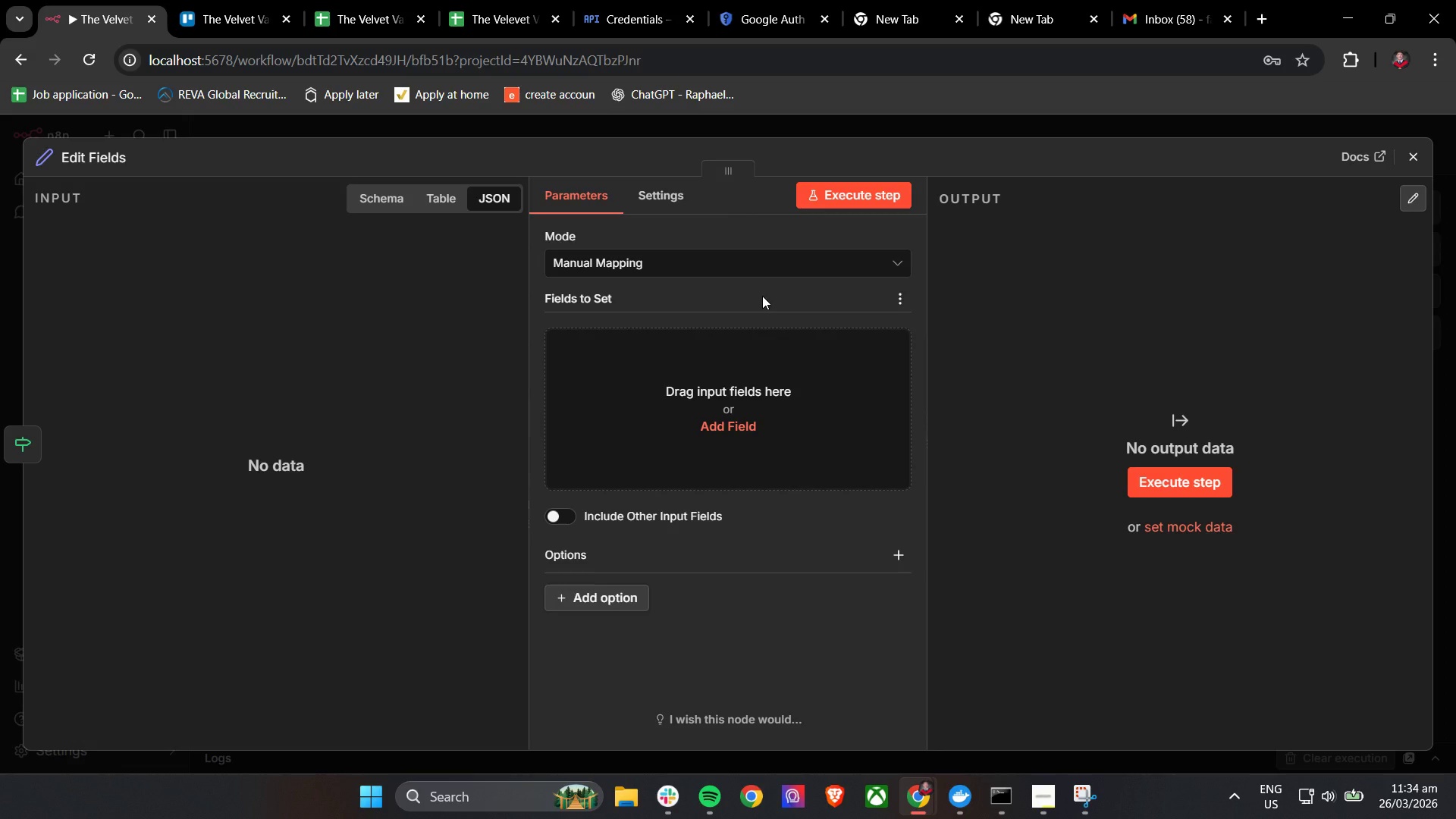 
wait(15.28)
 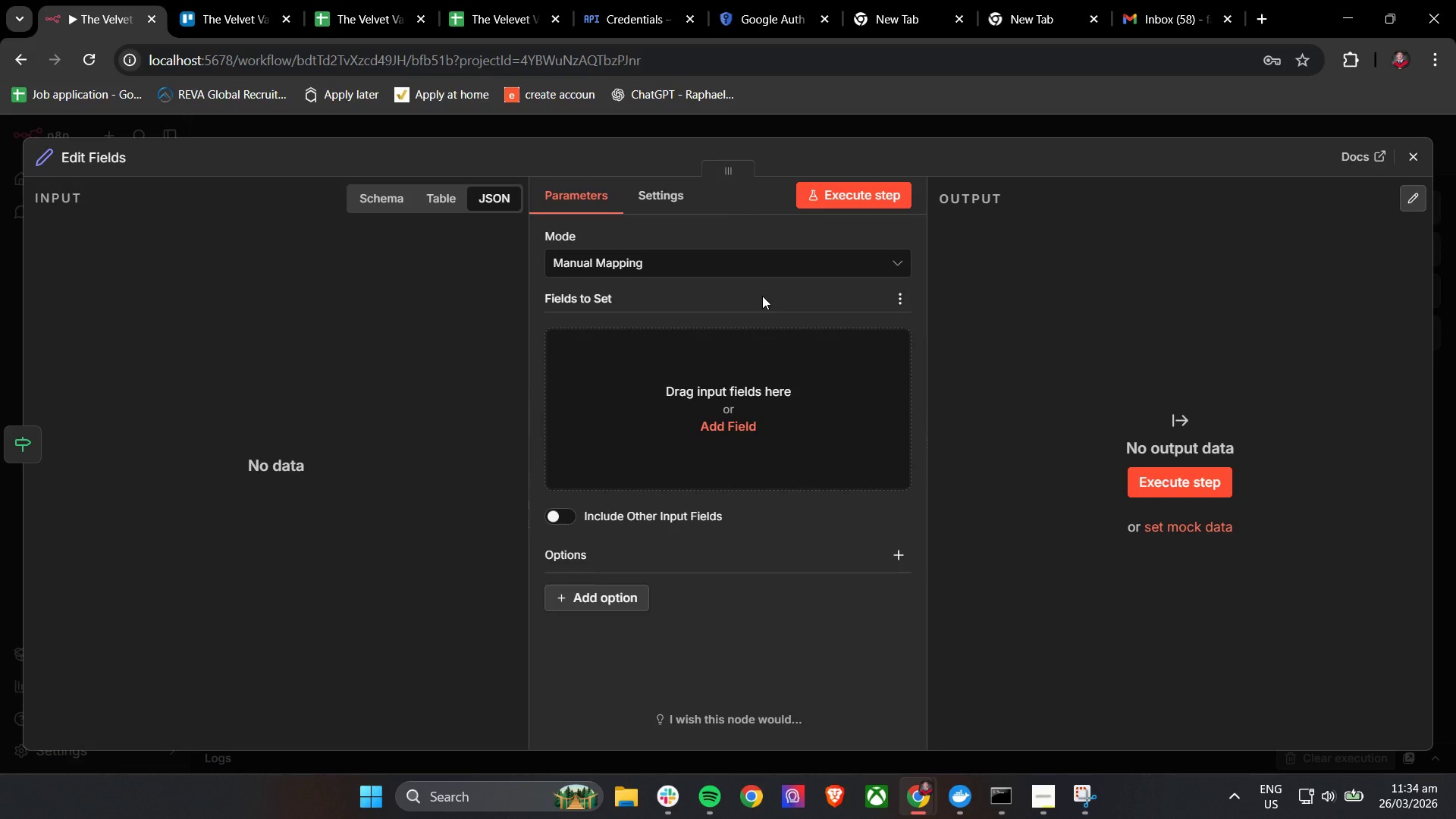 
left_click([653, 300])
 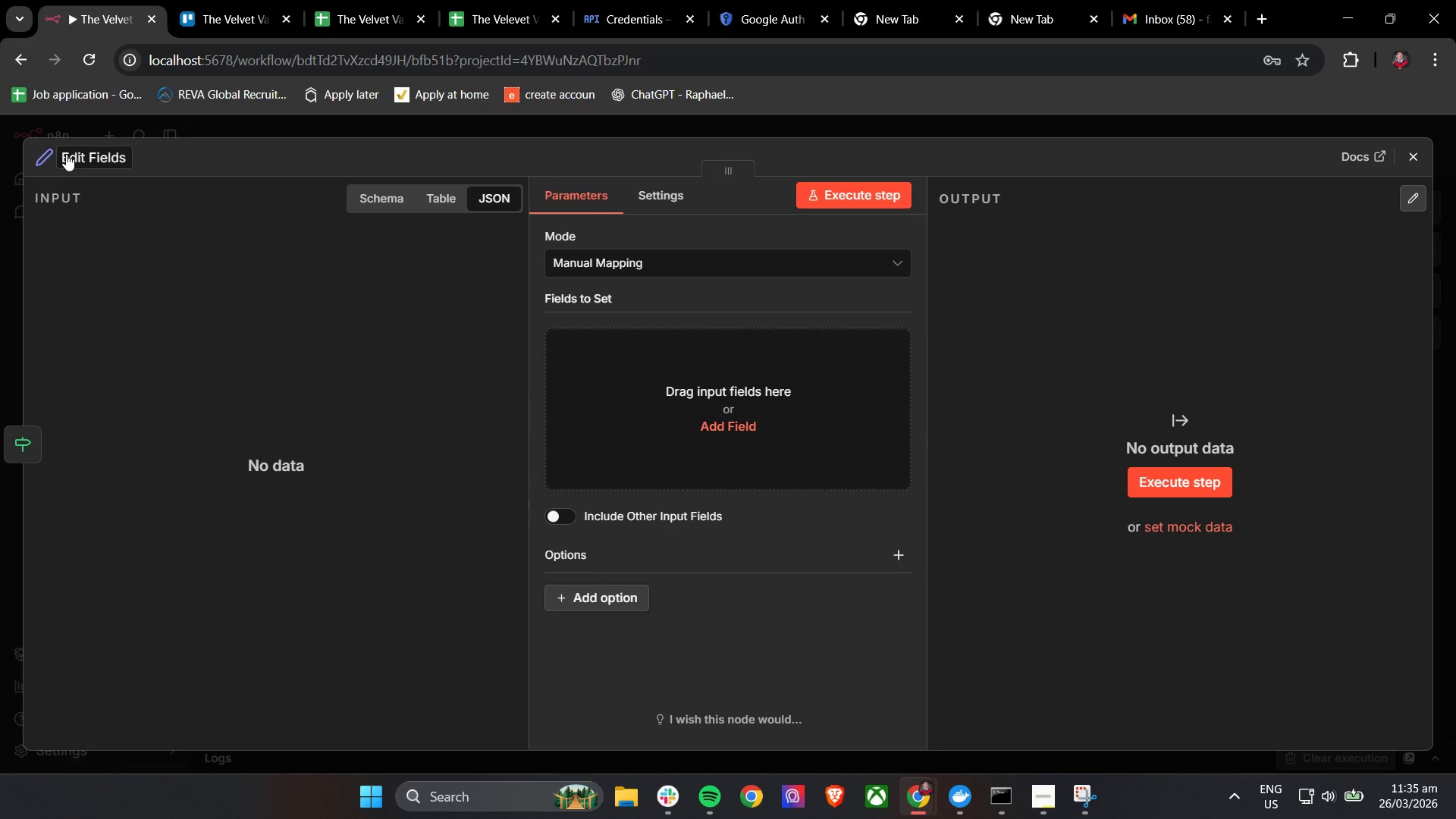 
double_click([84, 156])
 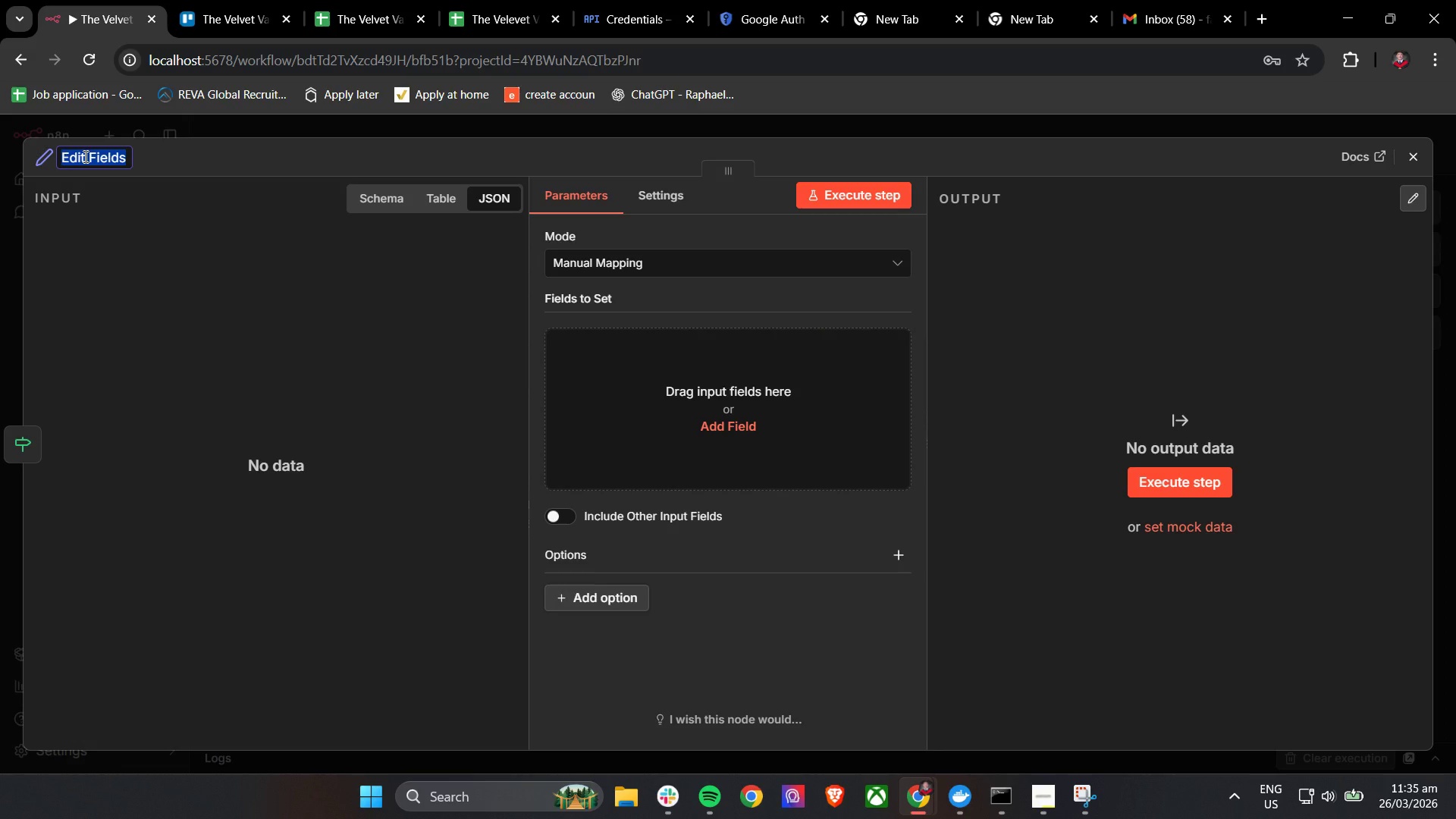 
hold_key(key=A, duration=0.31)
 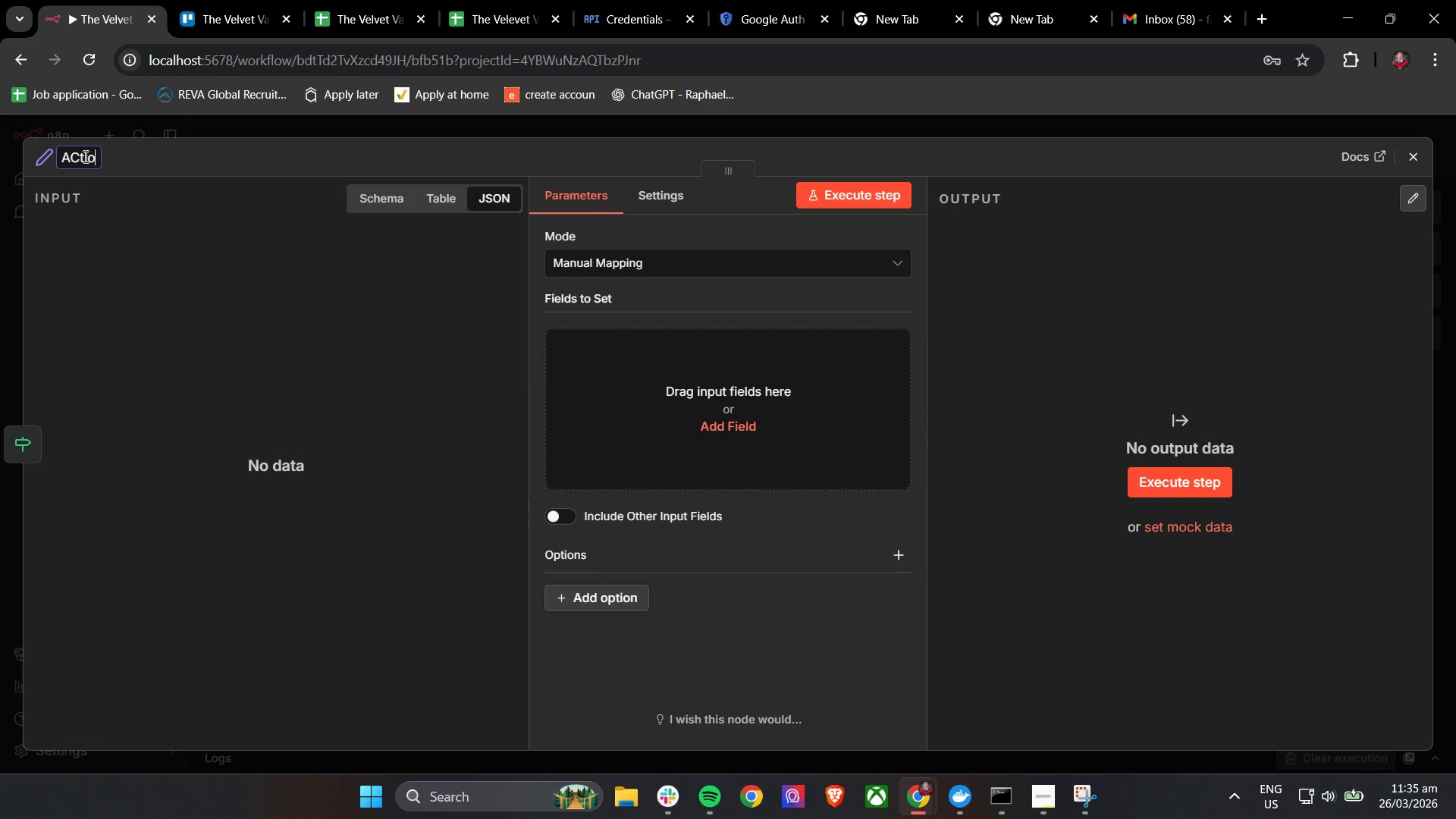 
type(Ction)
key(Backspace)
key(Backspace)
key(Backspace)
key(Backspace)
key(Backspace)
type(ction - Tag)
 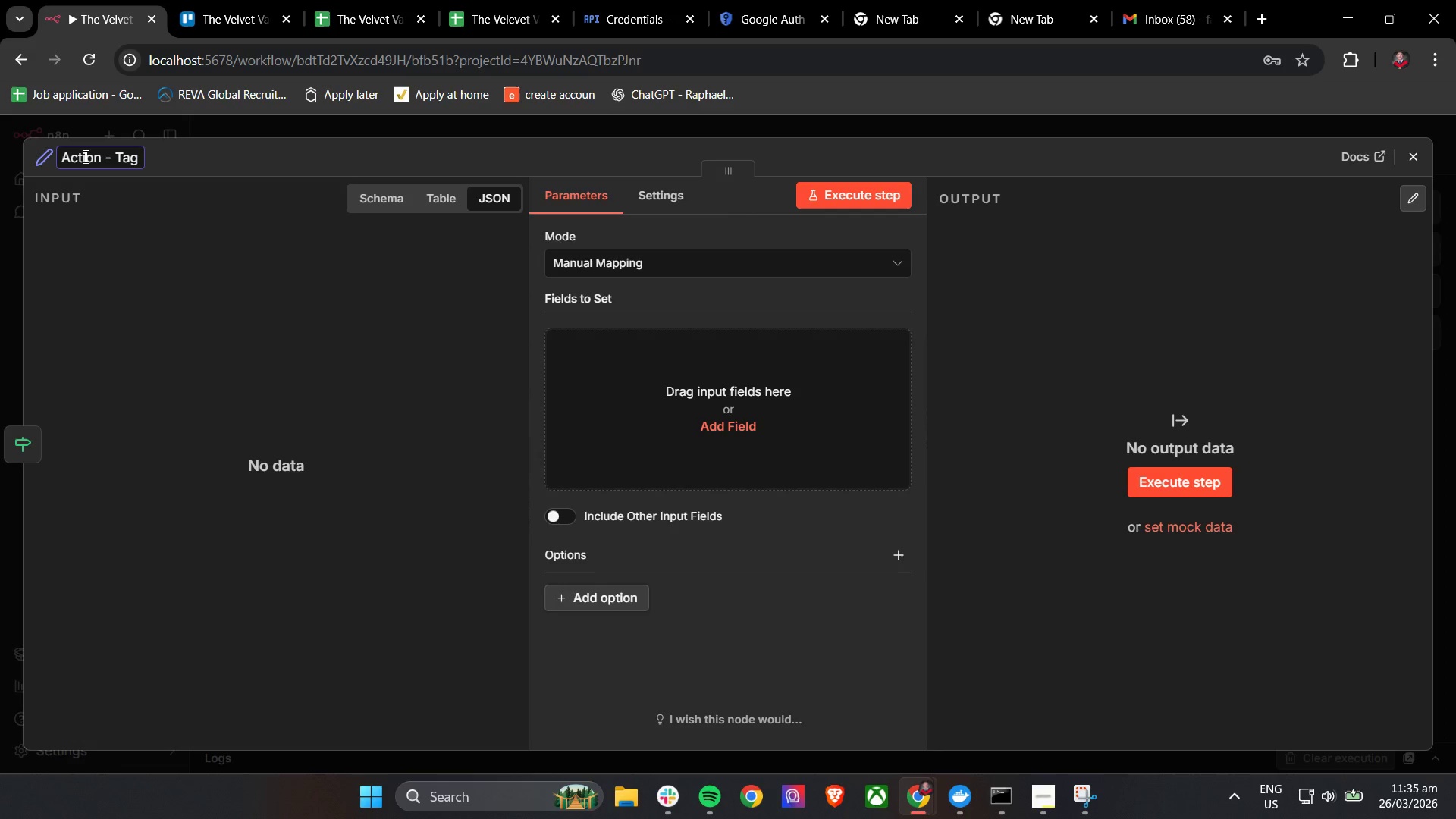 
wait(16.61)
 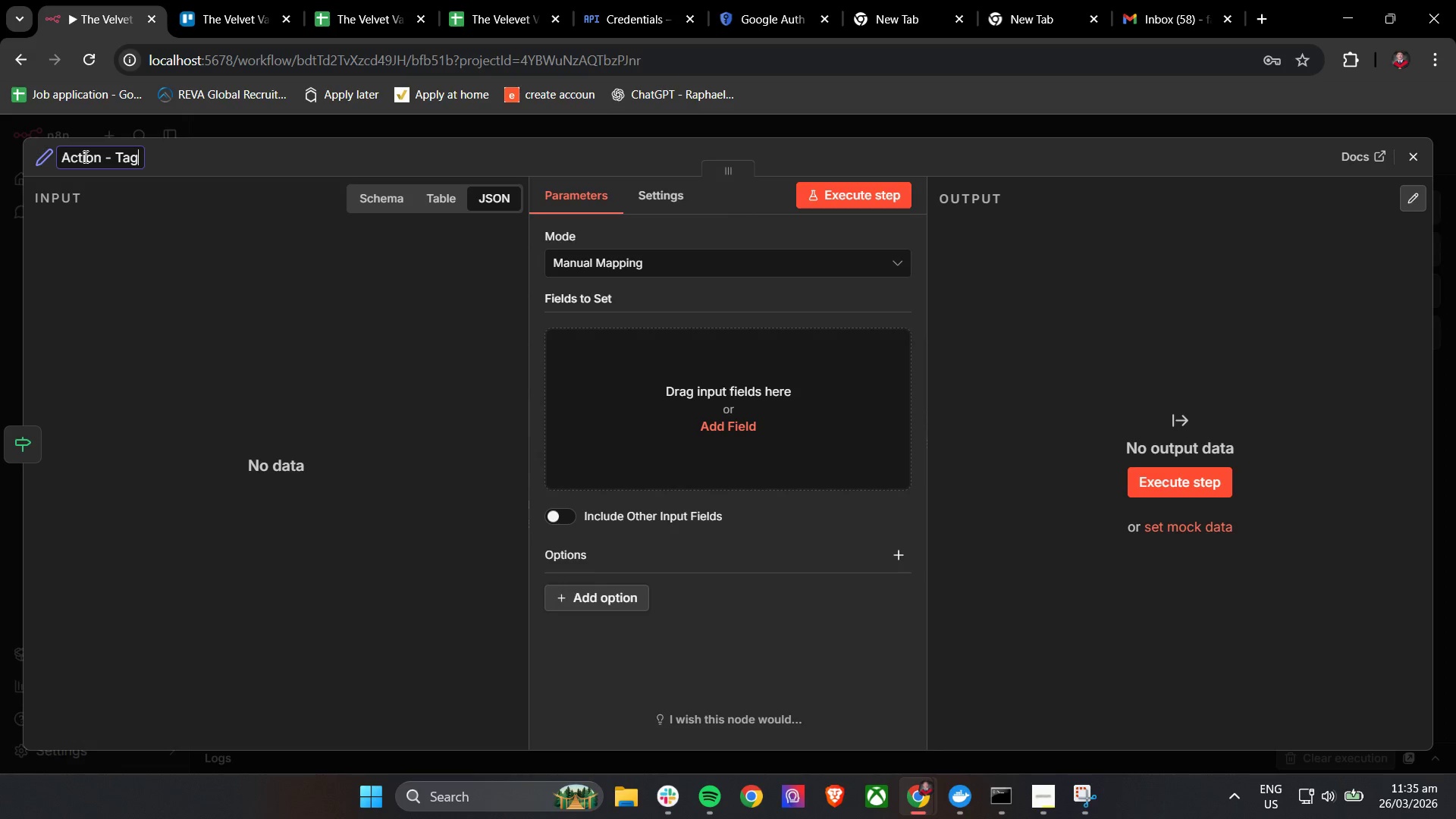 
left_click([657, 293])
 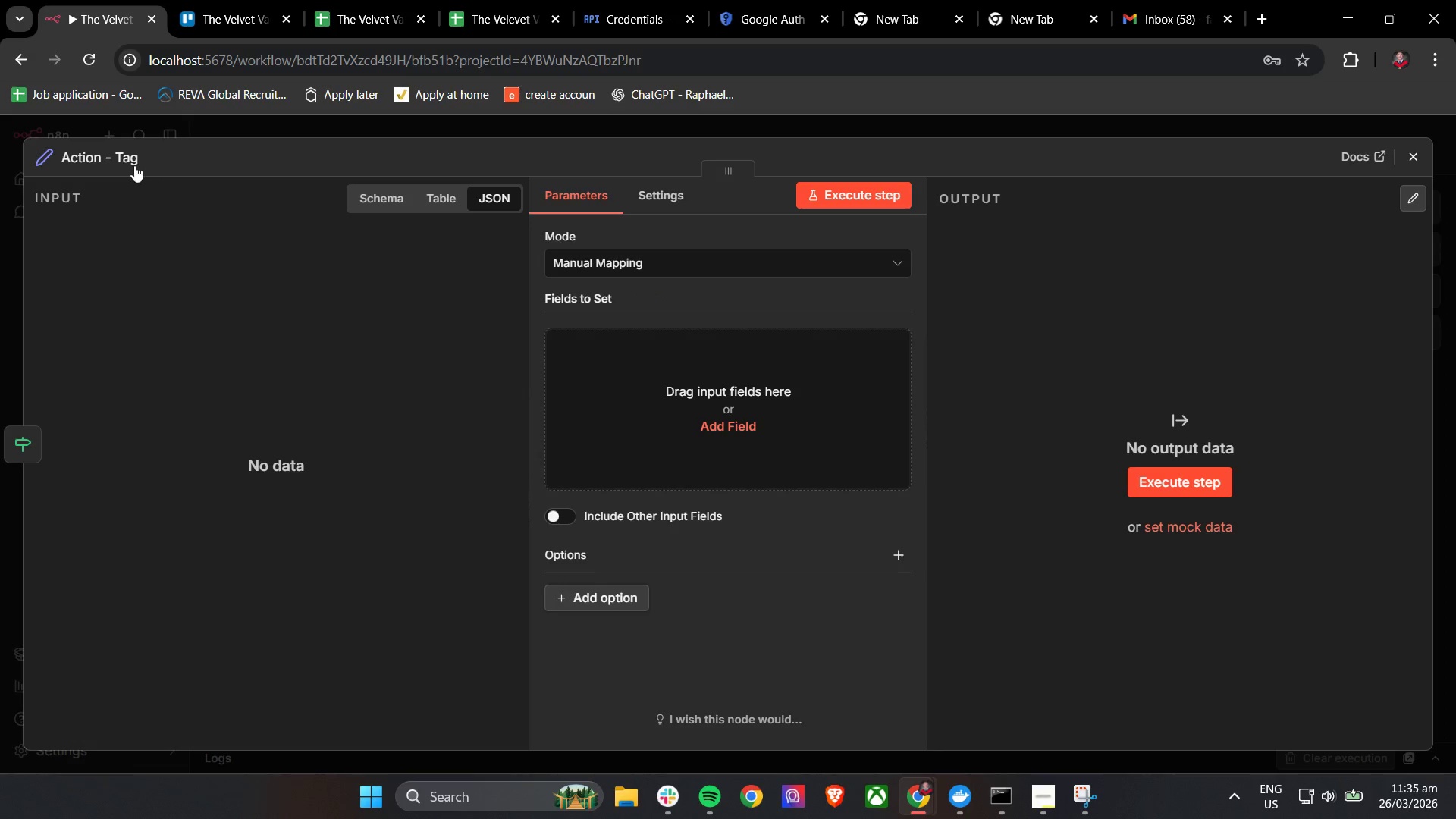 
left_click([130, 158])
 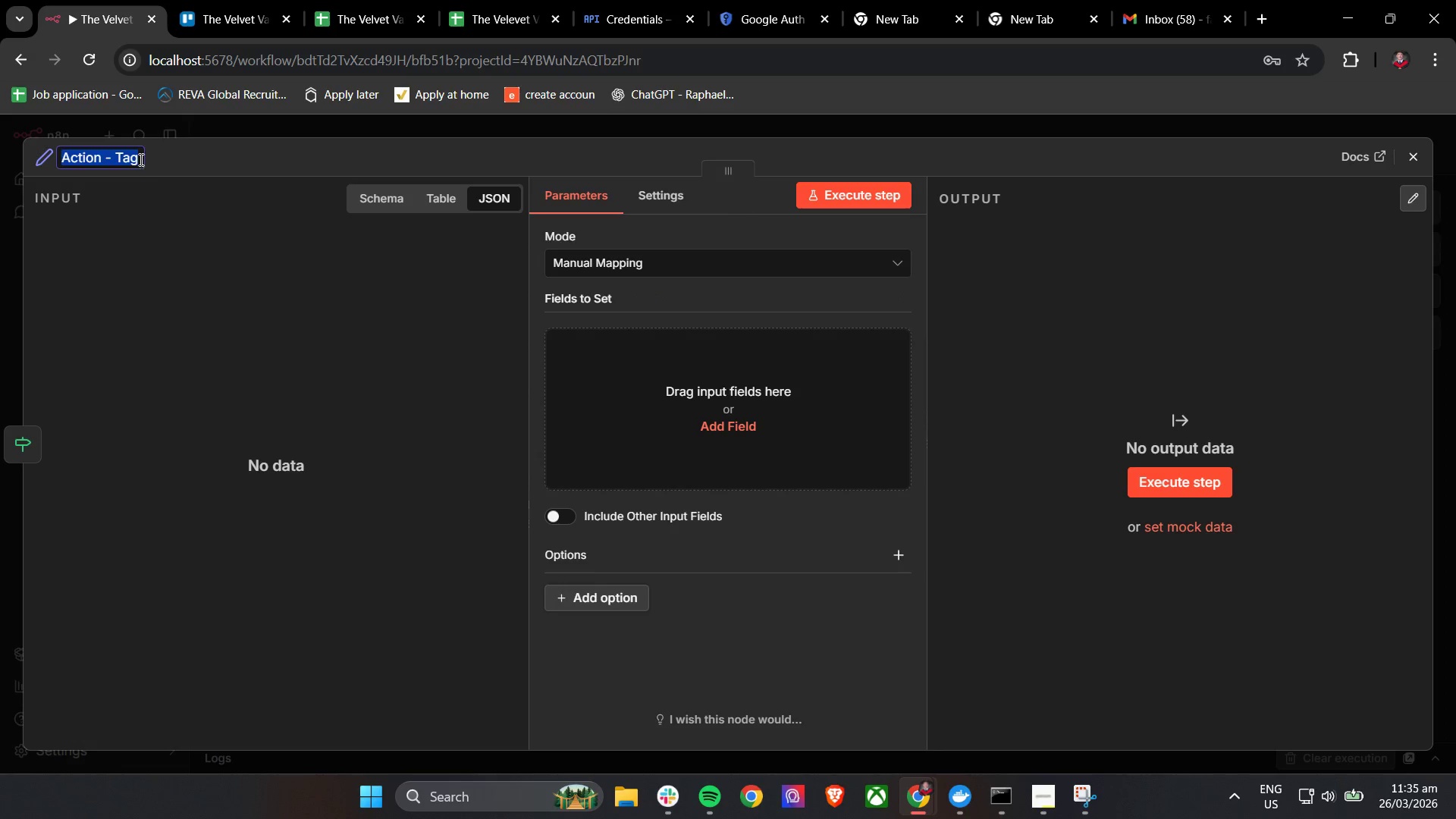 
left_click([140, 159])
 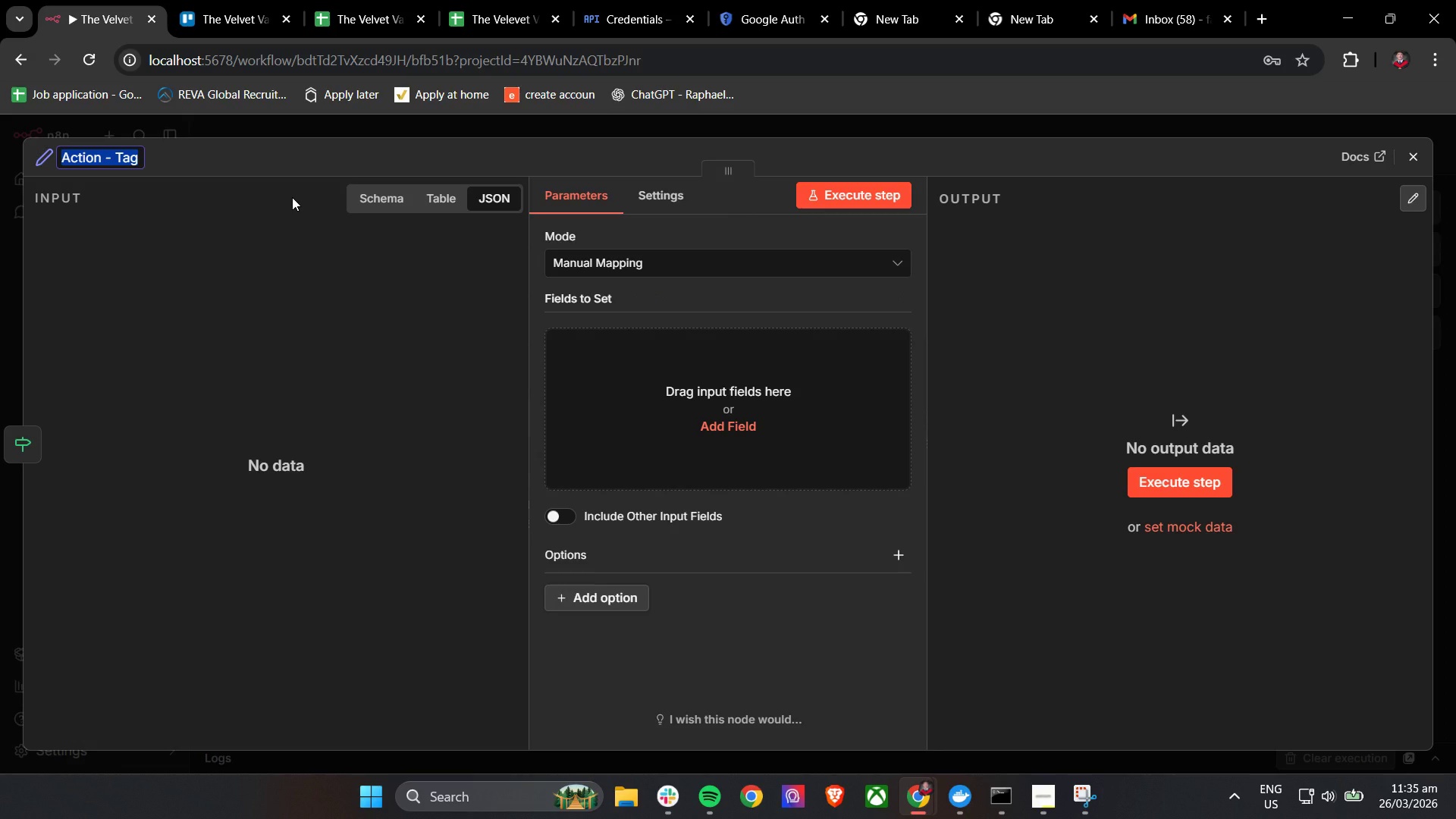 
key(ArrowRight)
 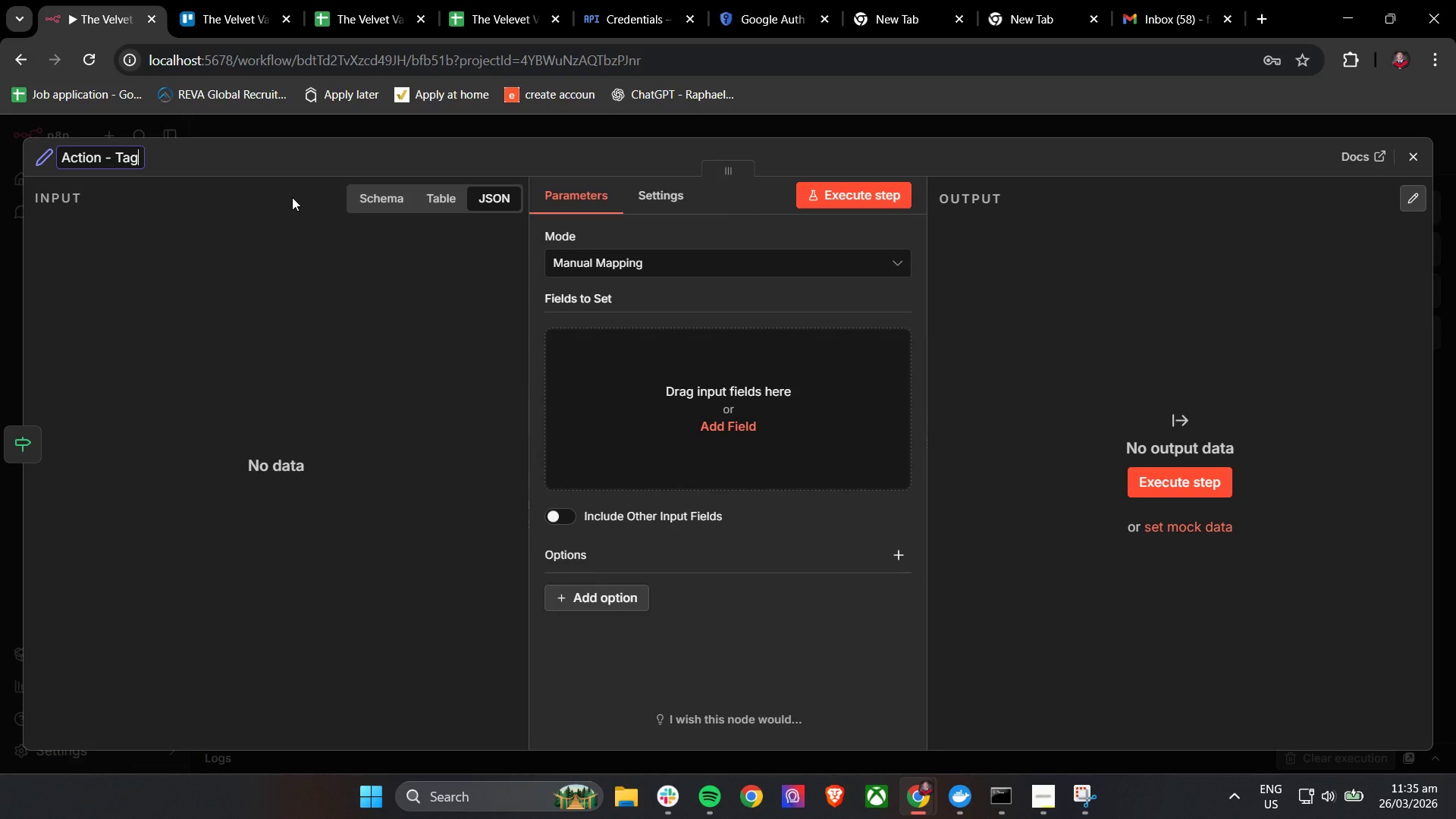 
key(ArrowRight)
 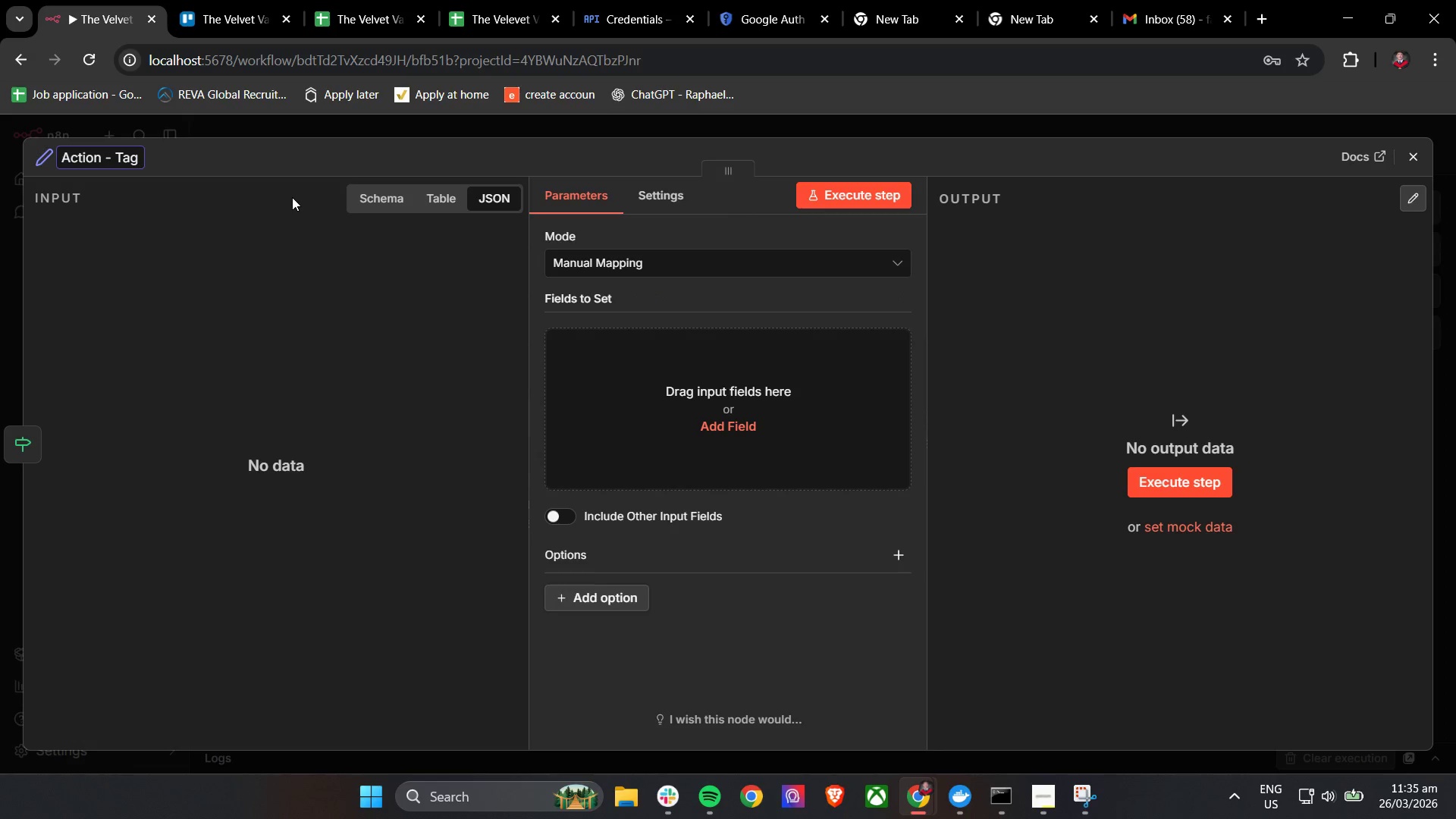 
type( as New Lead Email)
 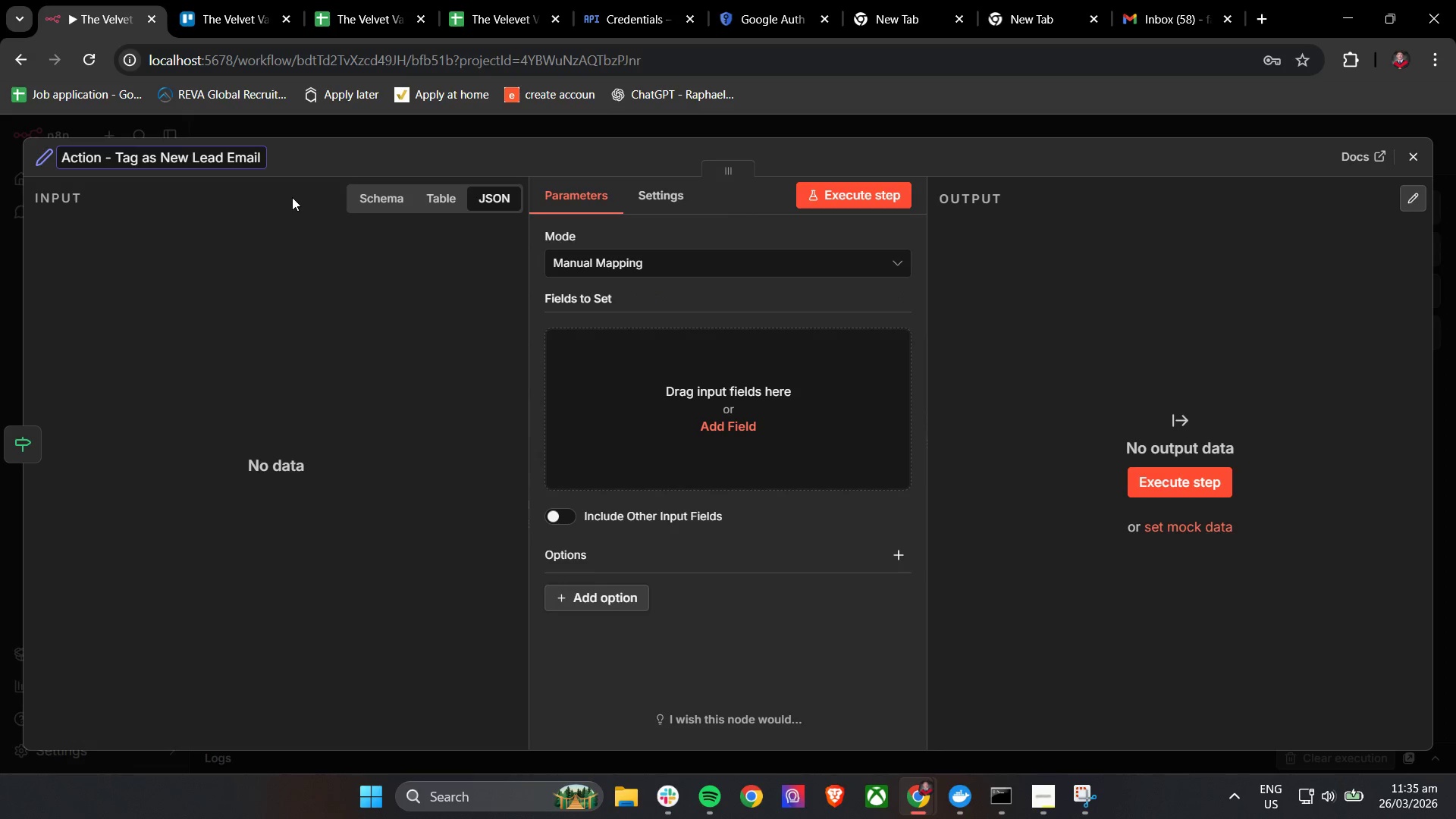 
left_click([382, 155])
 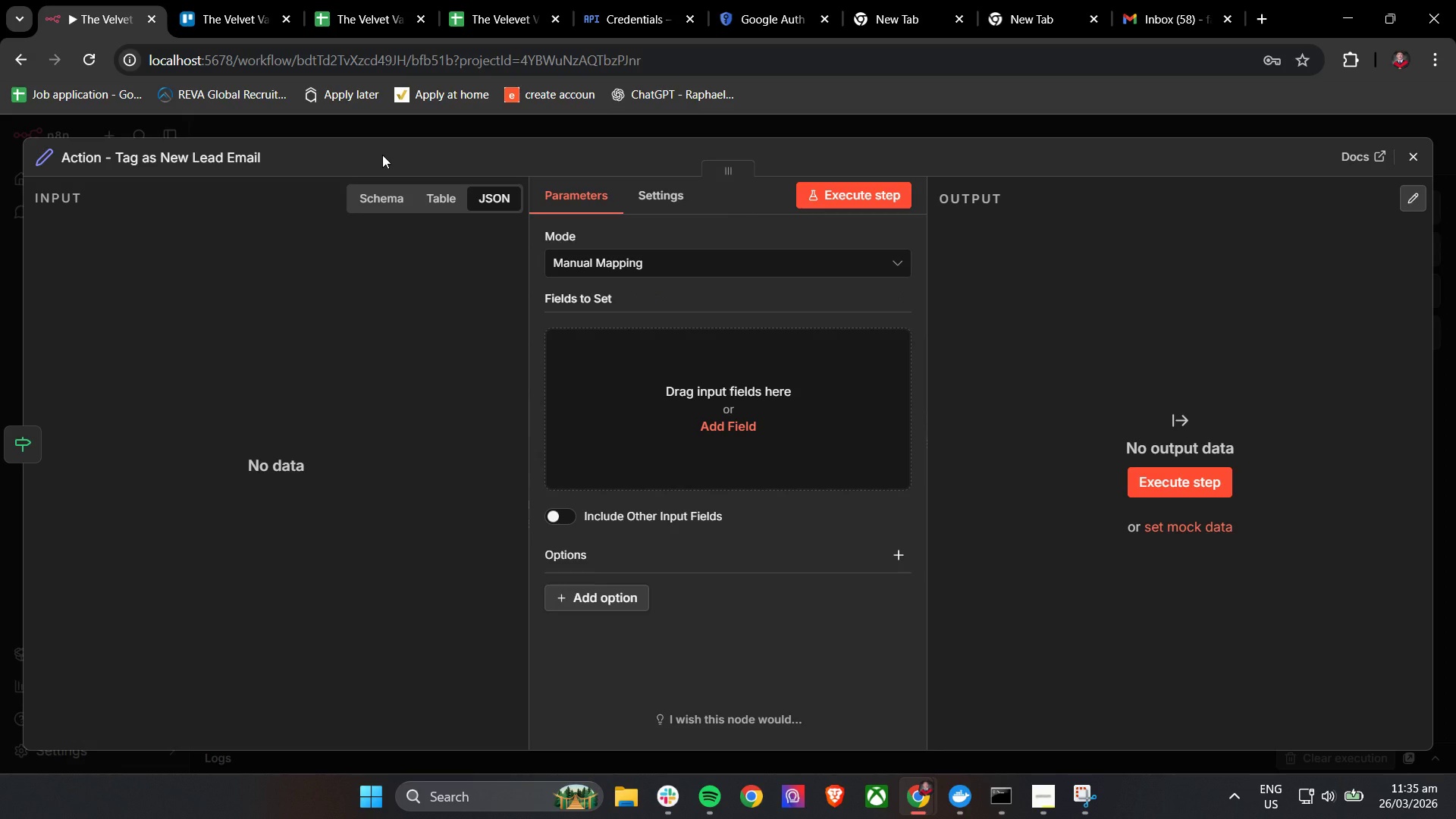 
wait(21.28)
 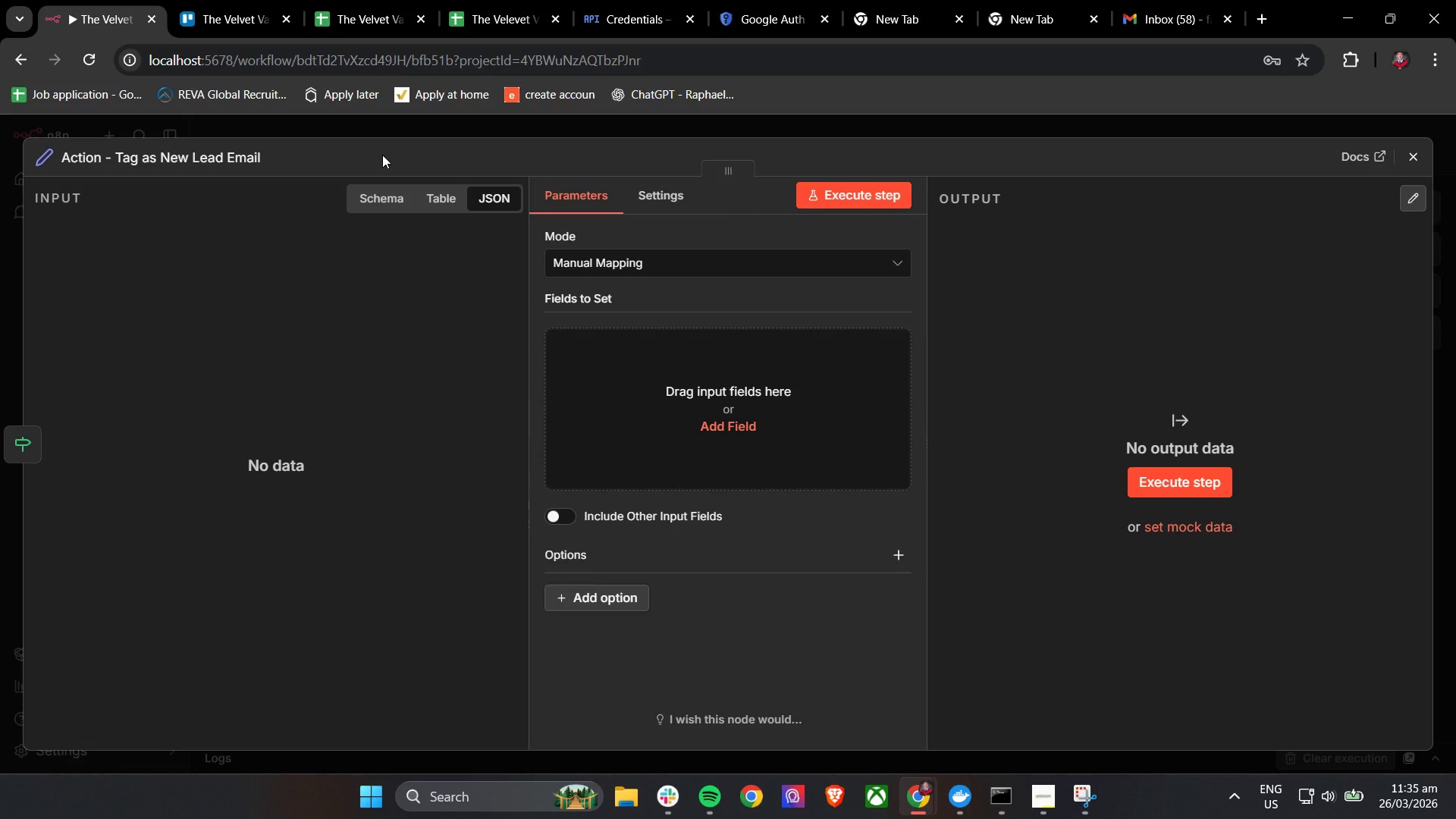 
left_click([688, 304])
 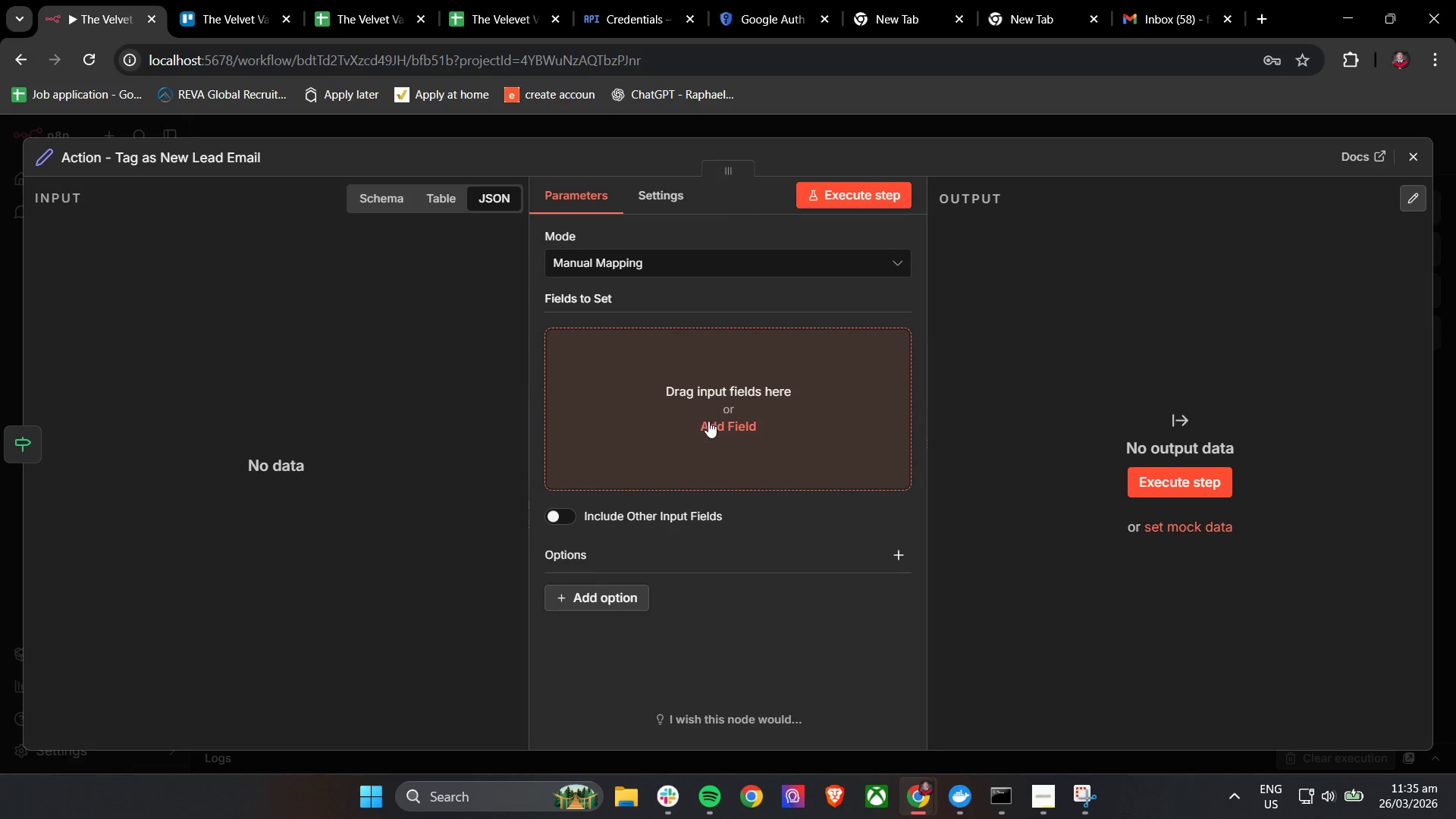 
left_click([723, 441])
 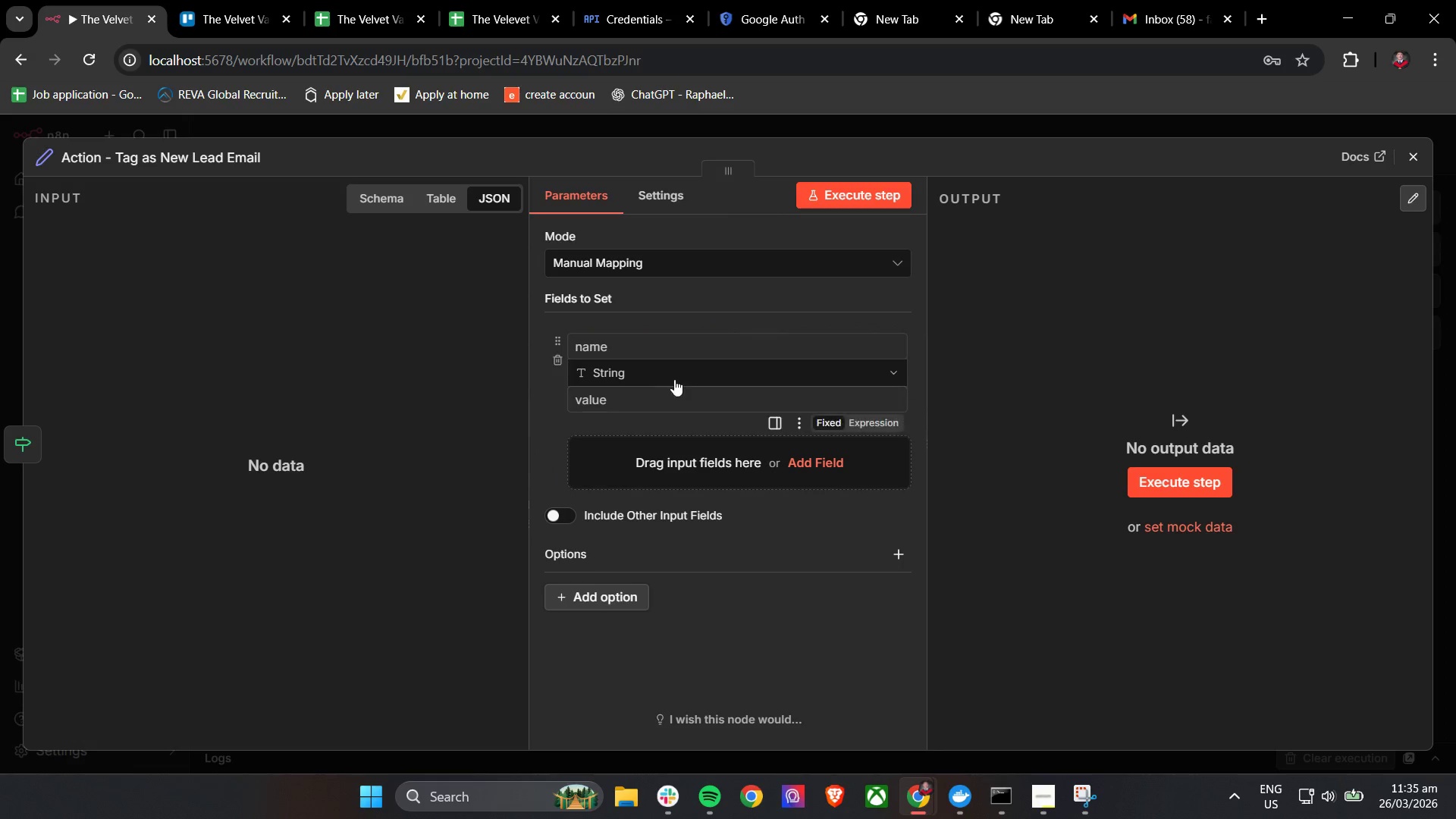 
left_click([664, 353])
 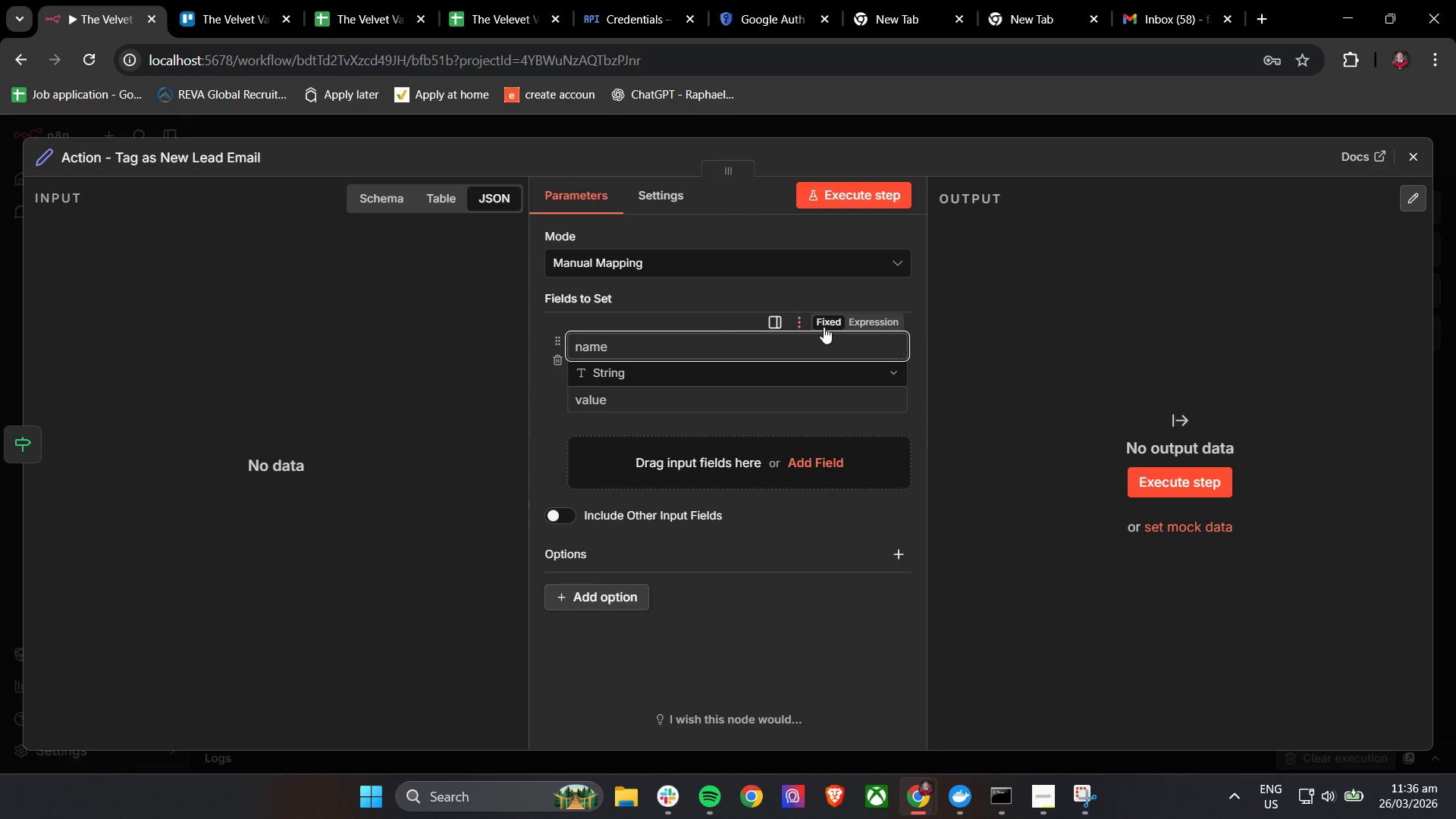 
mouse_move([850, 313])
 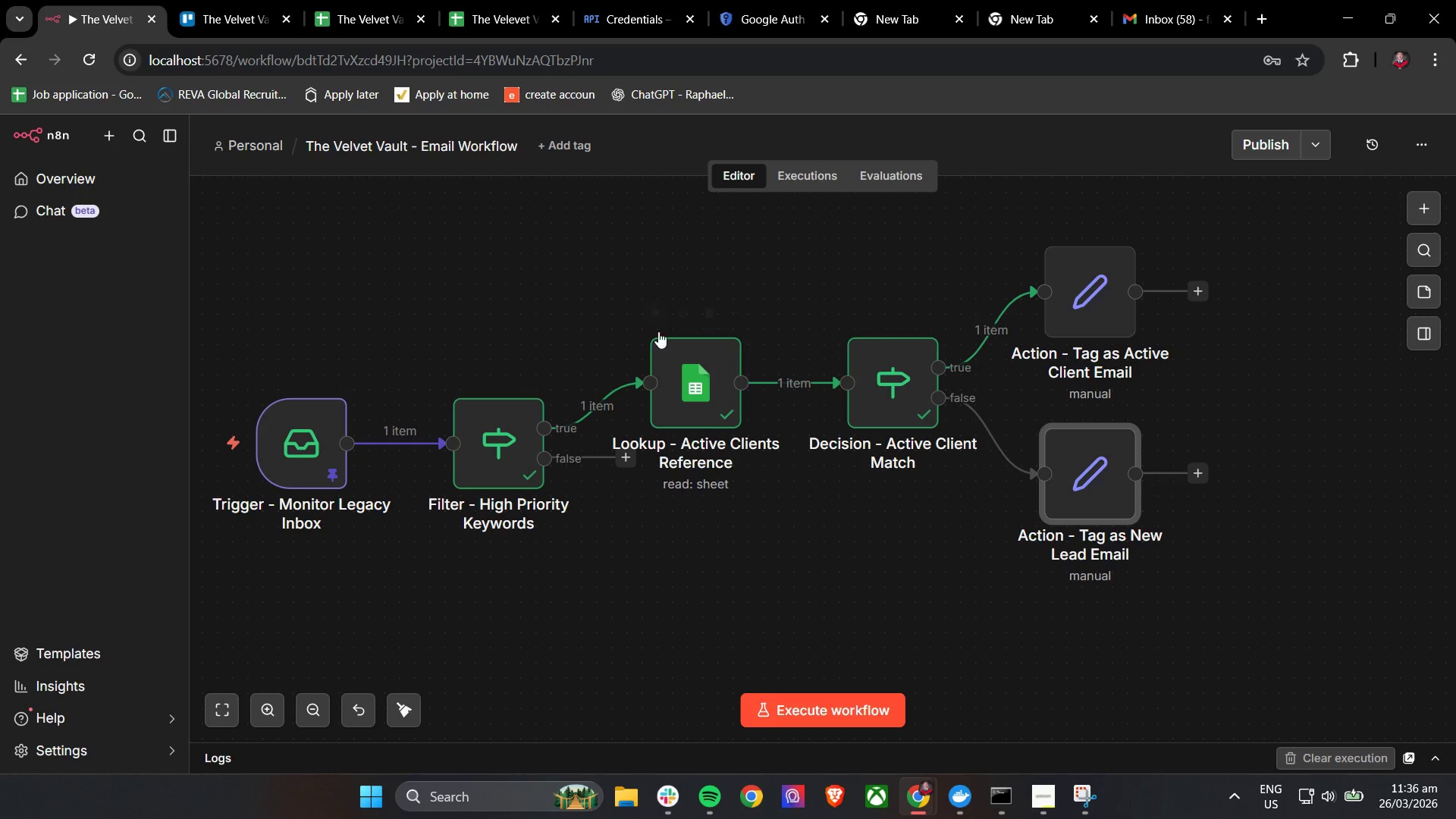 
double_click([880, 404])
 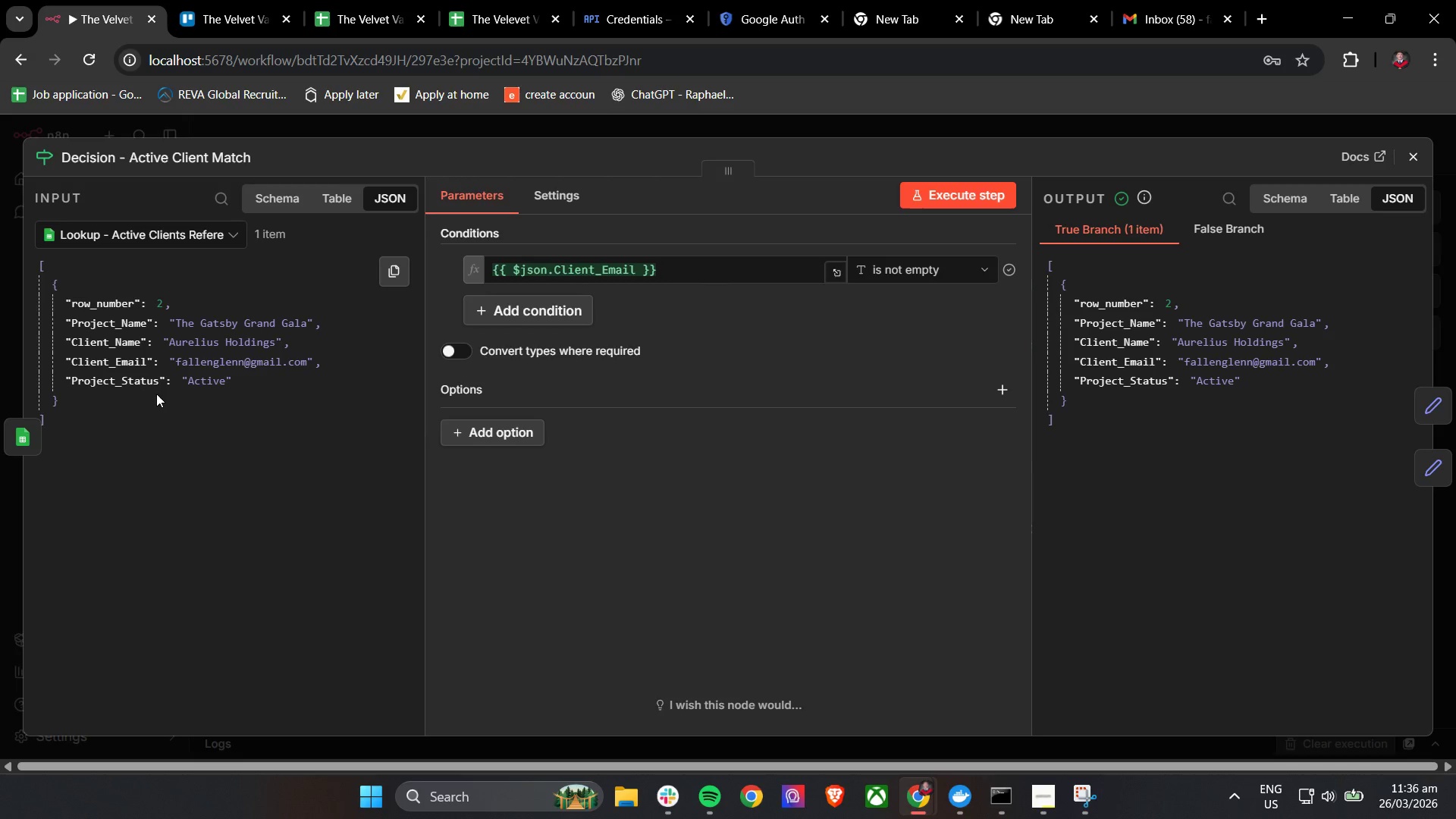 
wait(11.72)
 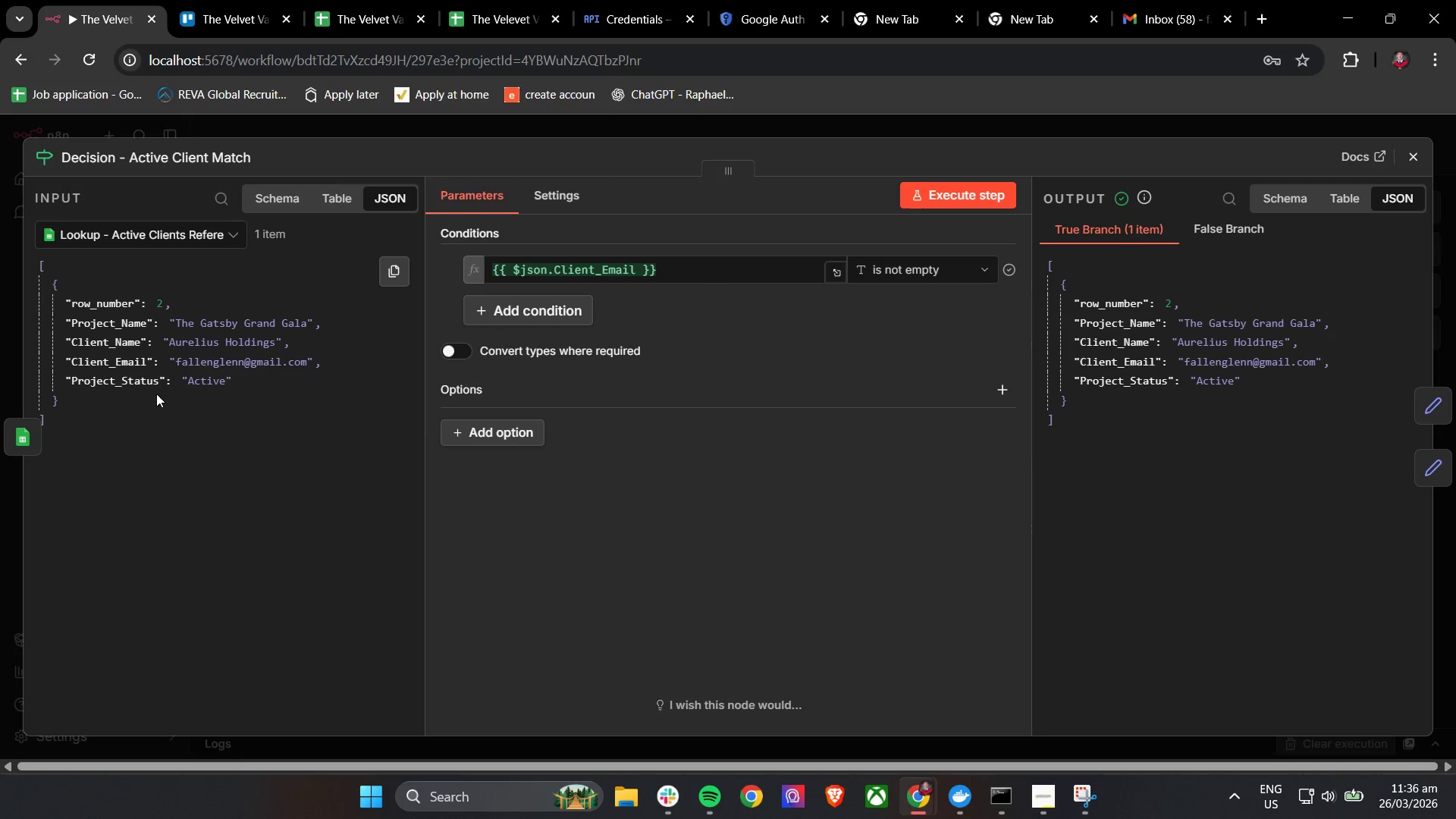 
double_click([284, 198])
 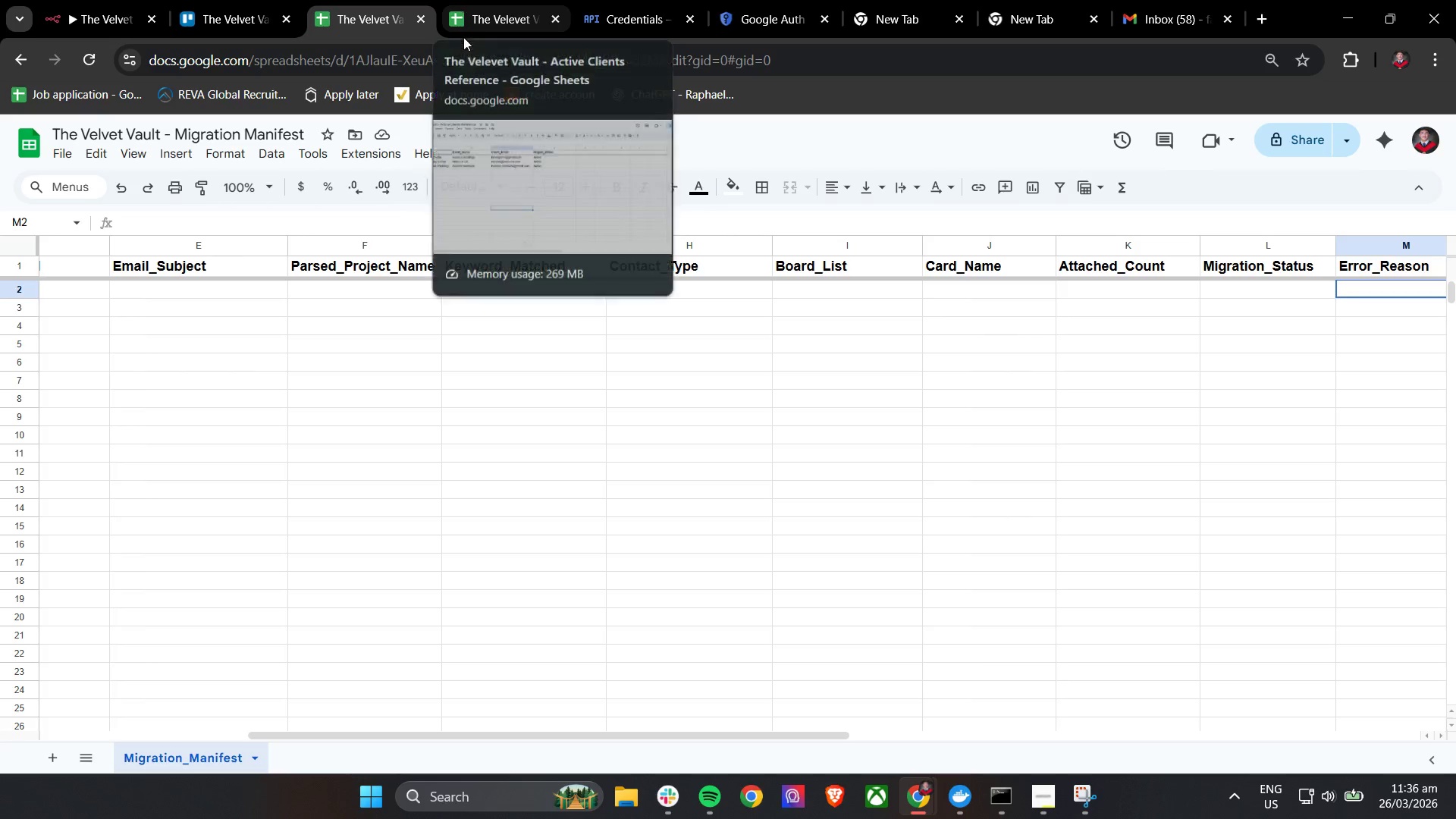 
wait(7.7)
 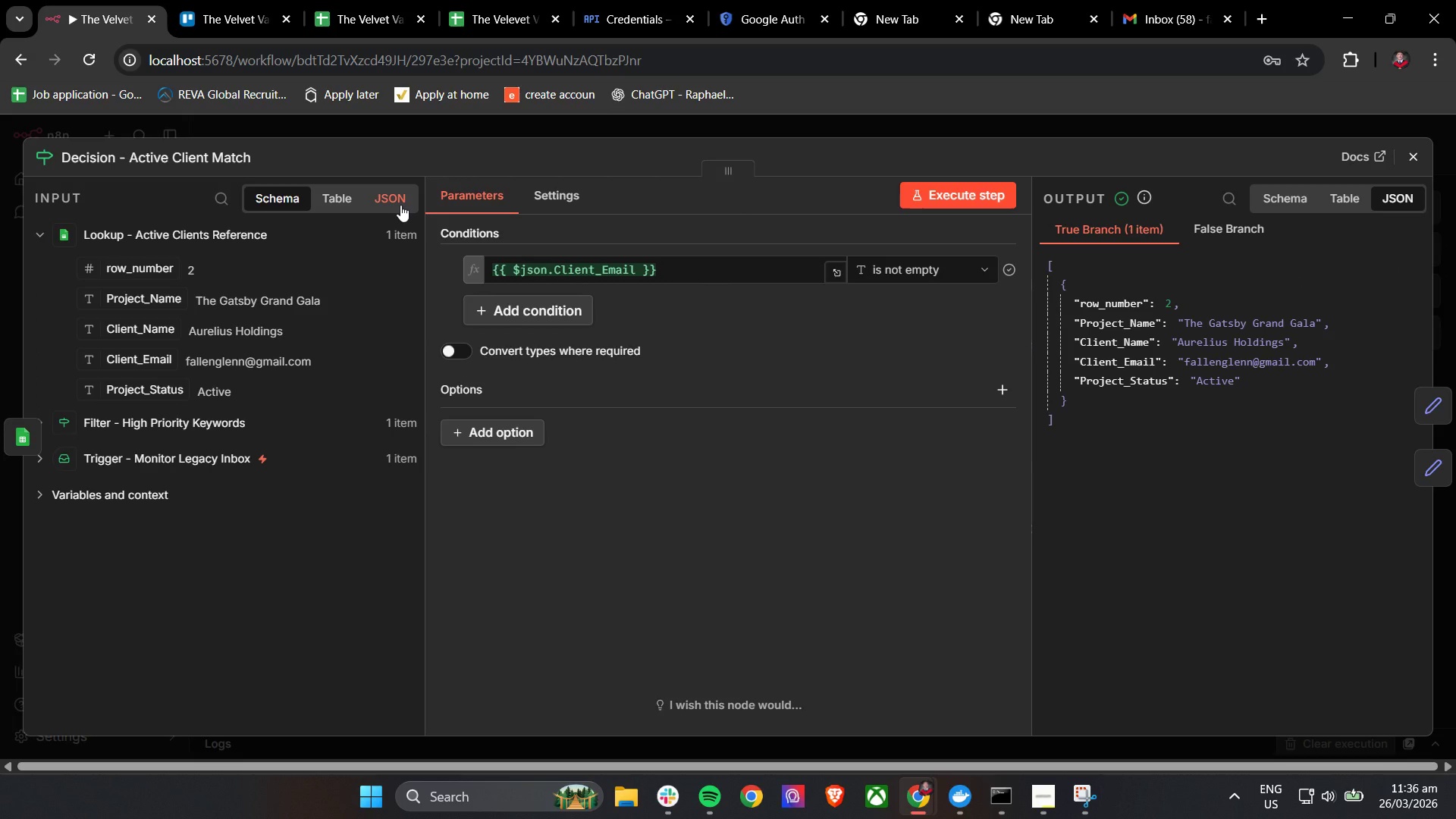 
left_click_drag(start_coordinate=[512, 736], to_coordinate=[229, 710])
 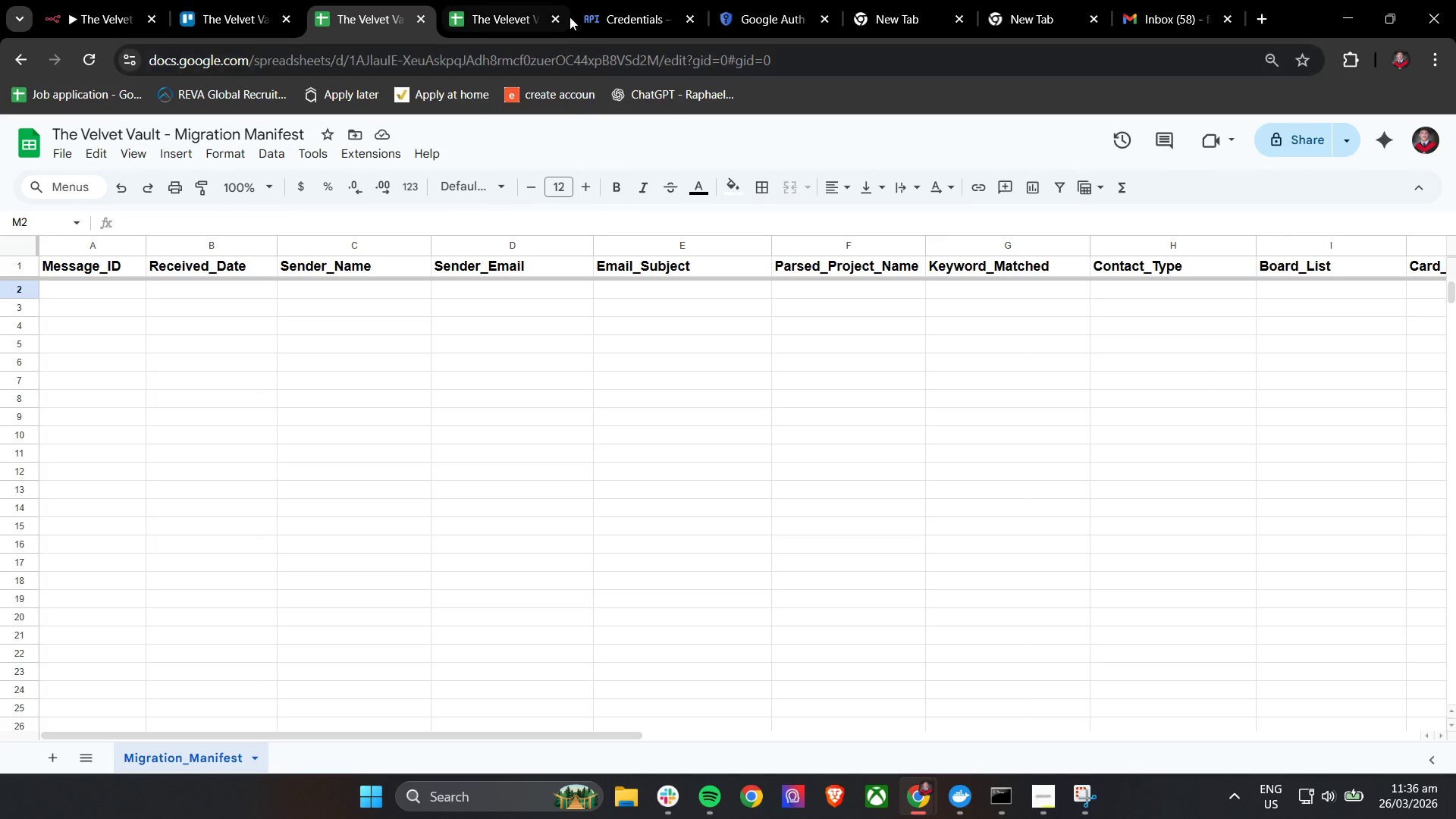 
left_click([487, 0])
 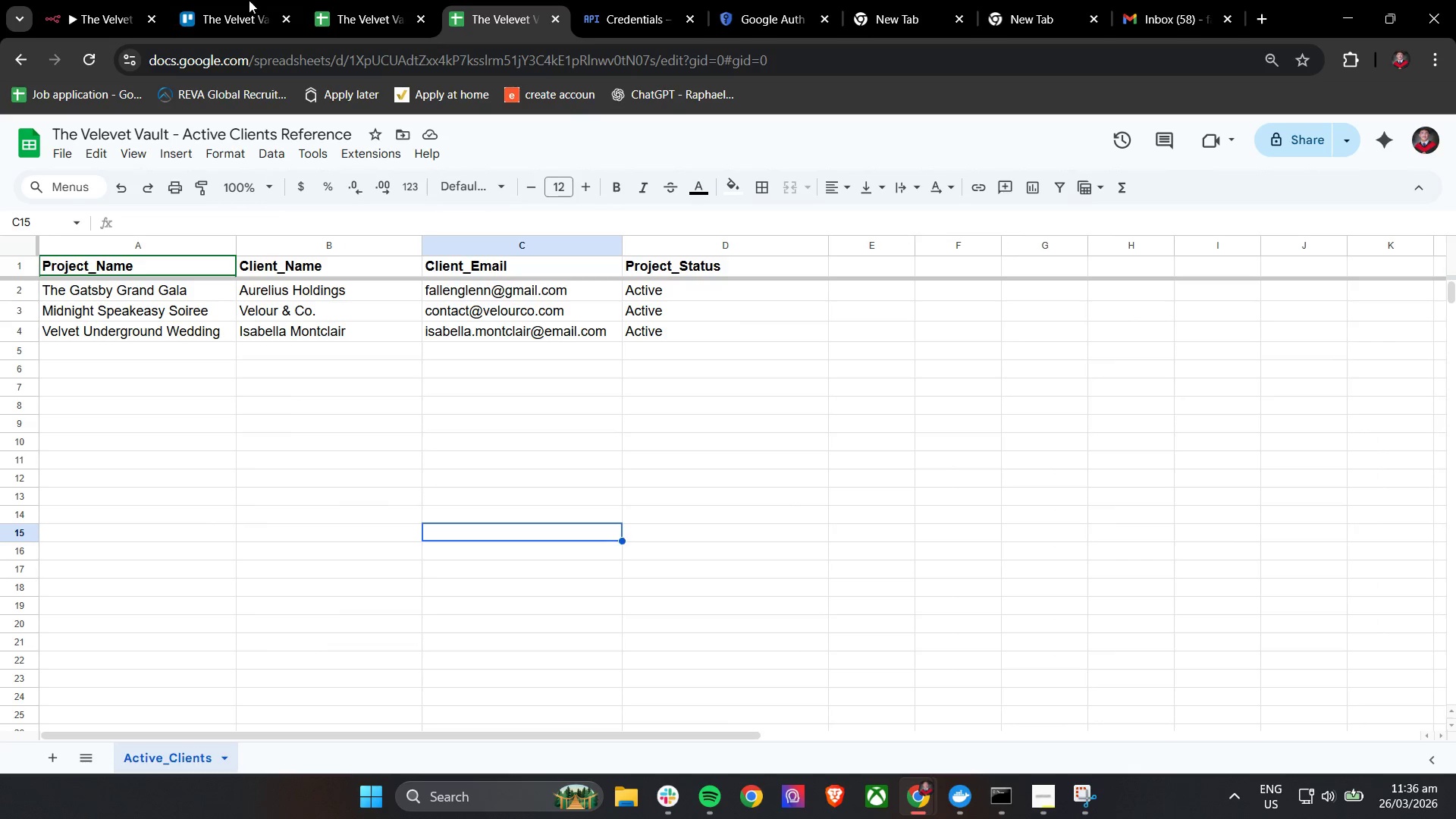 
double_click([77, 0])
 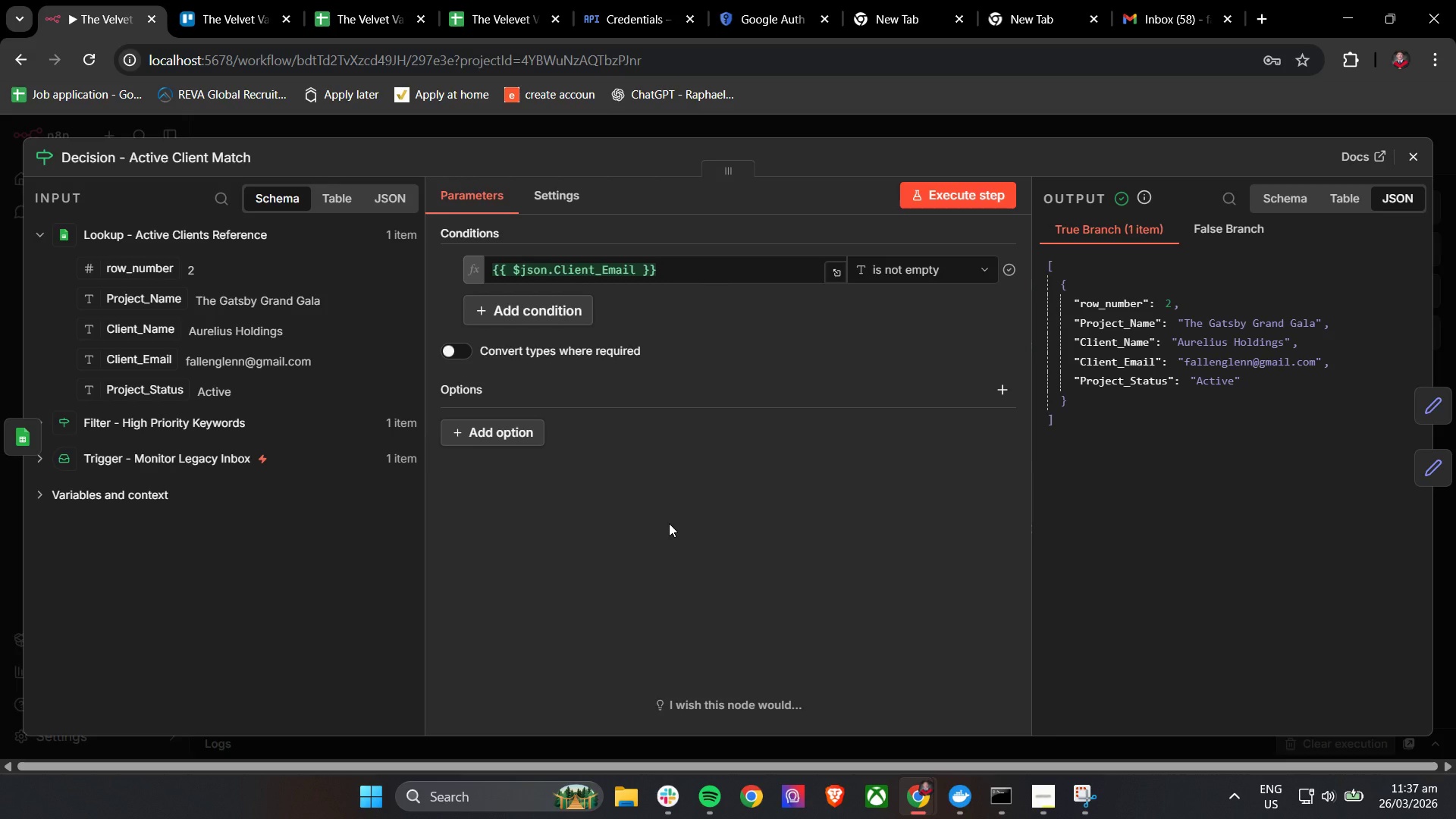 
wait(68.0)
 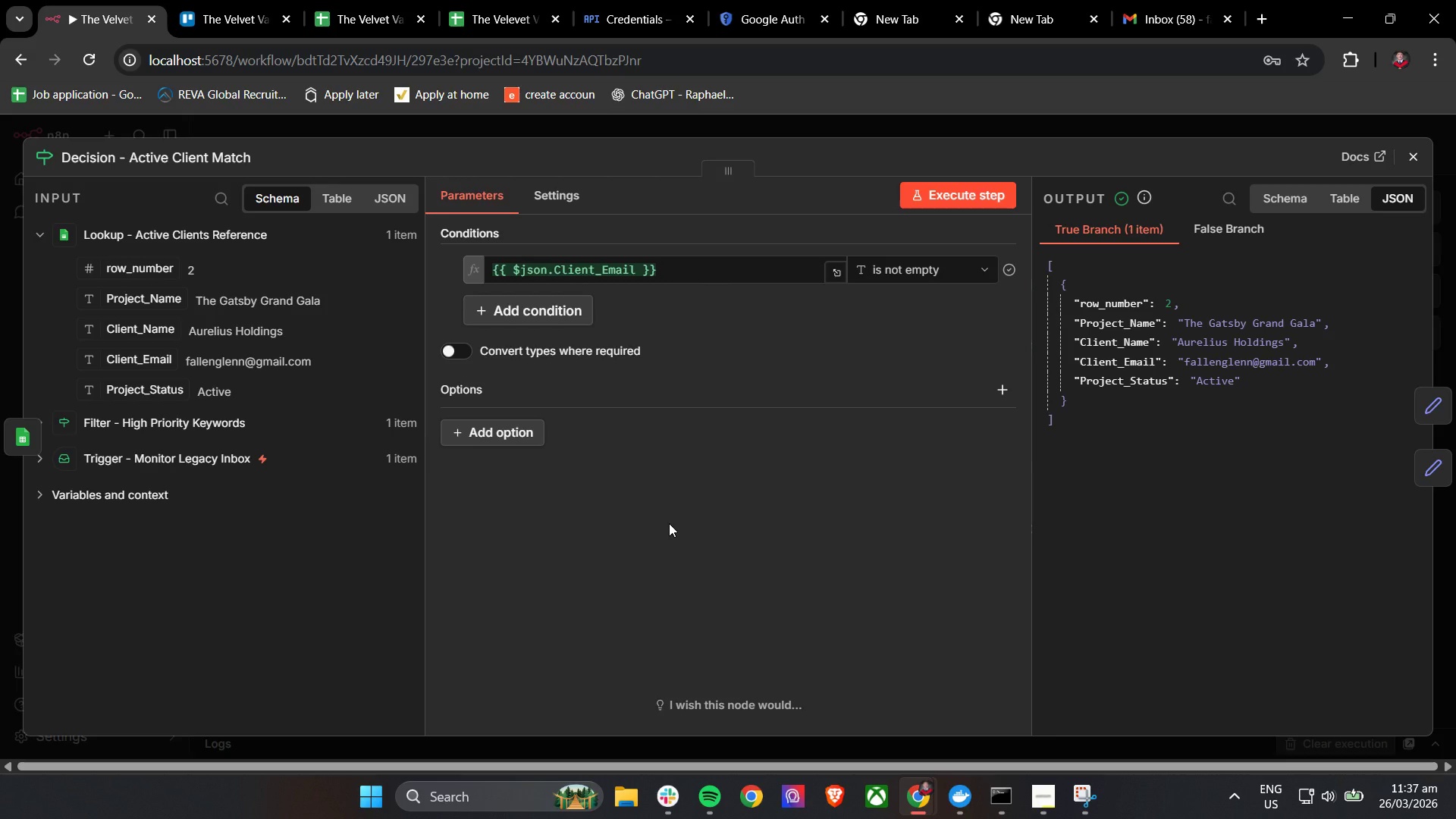 
left_click([1402, 165])
 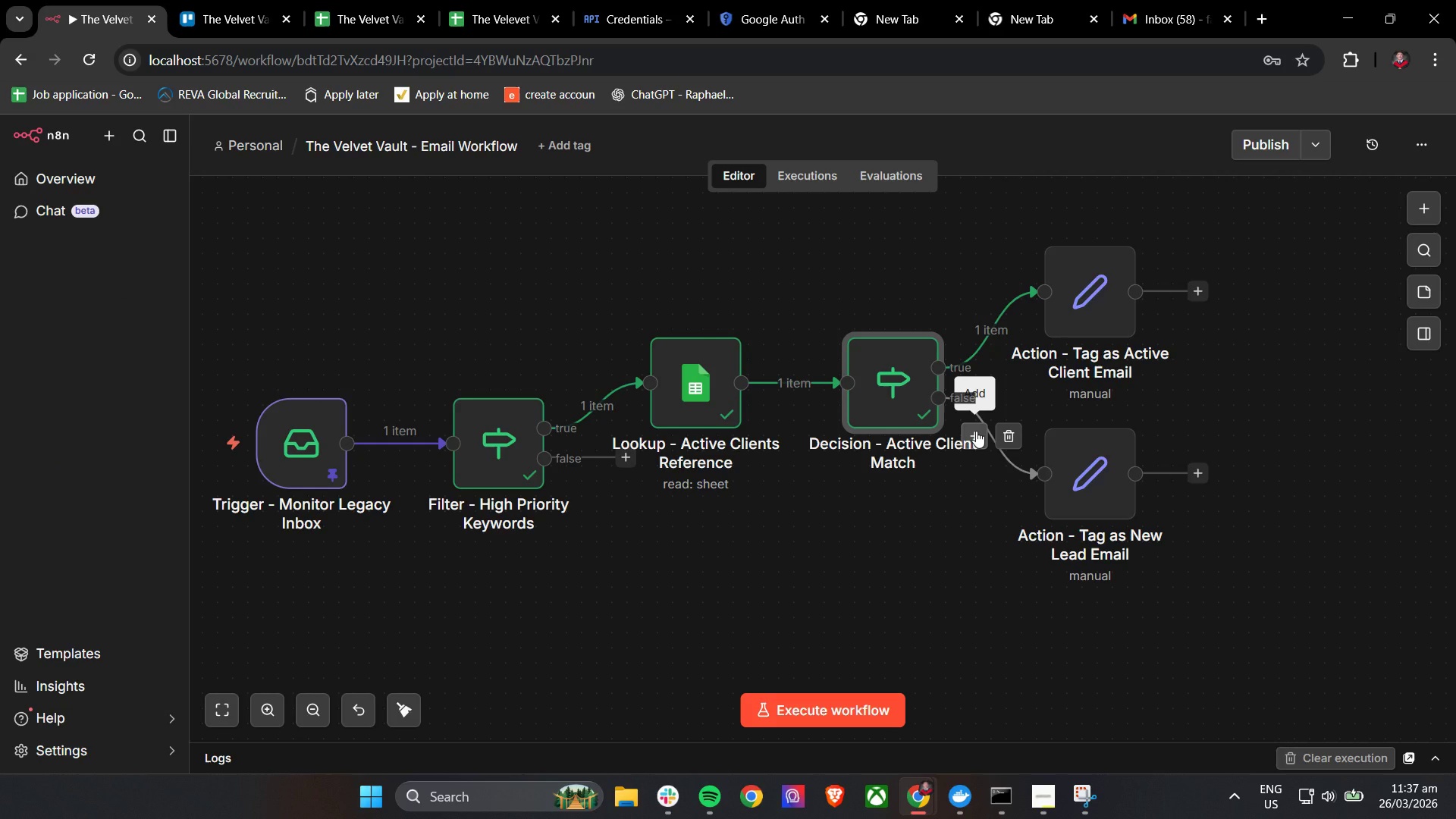 
wait(13.08)
 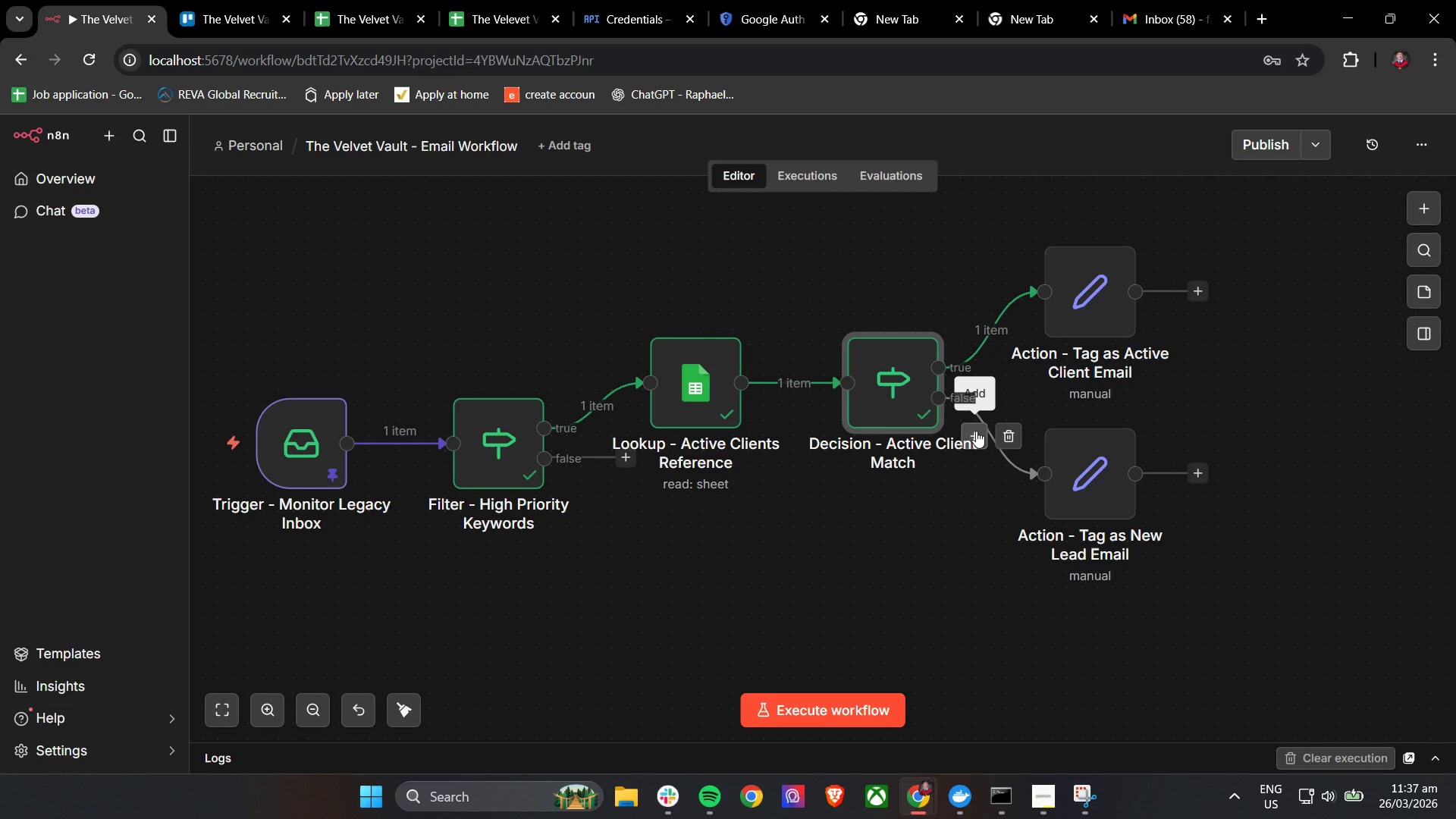 
left_click([1115, 472])
 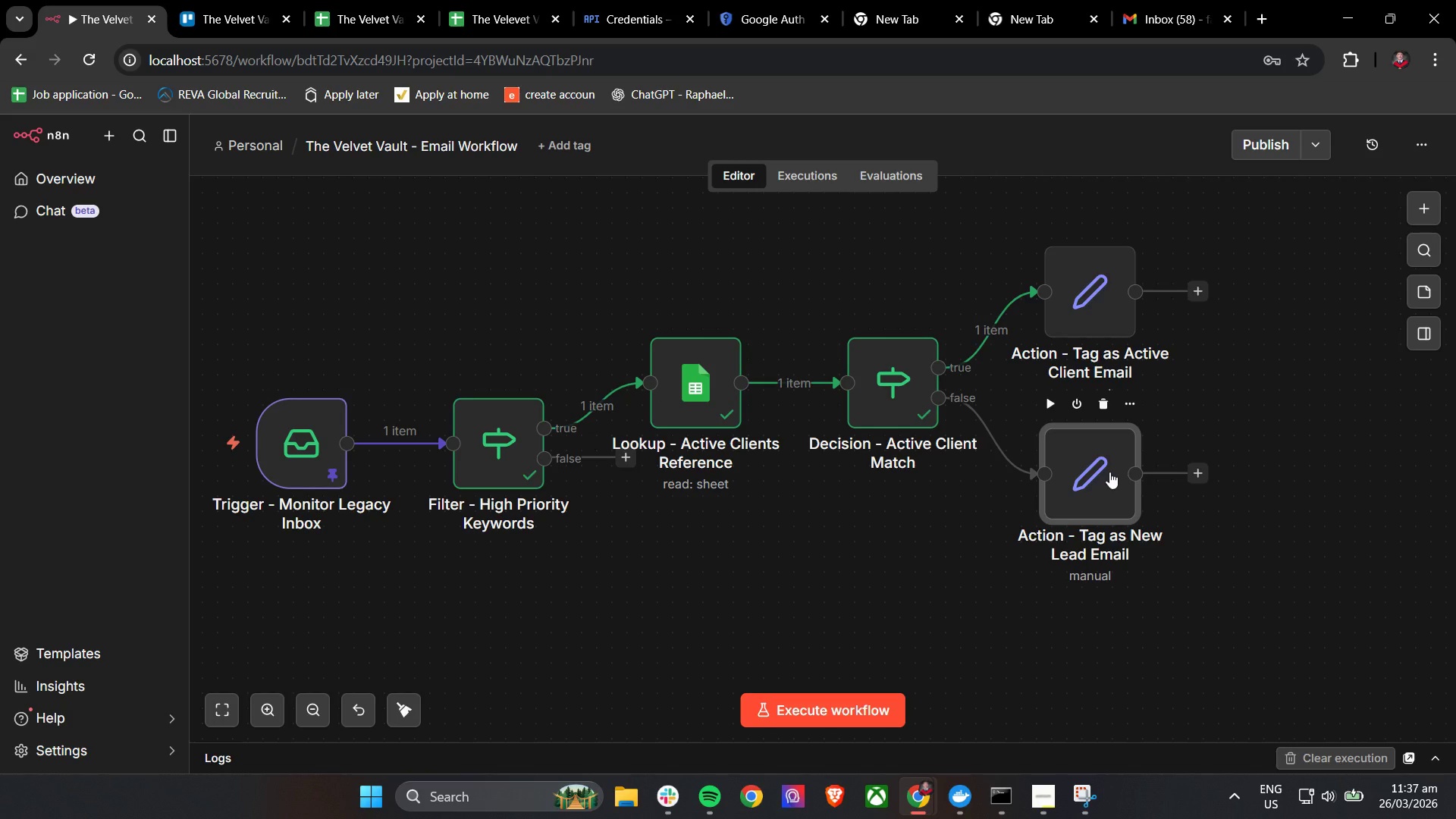 
left_click([1109, 472])
 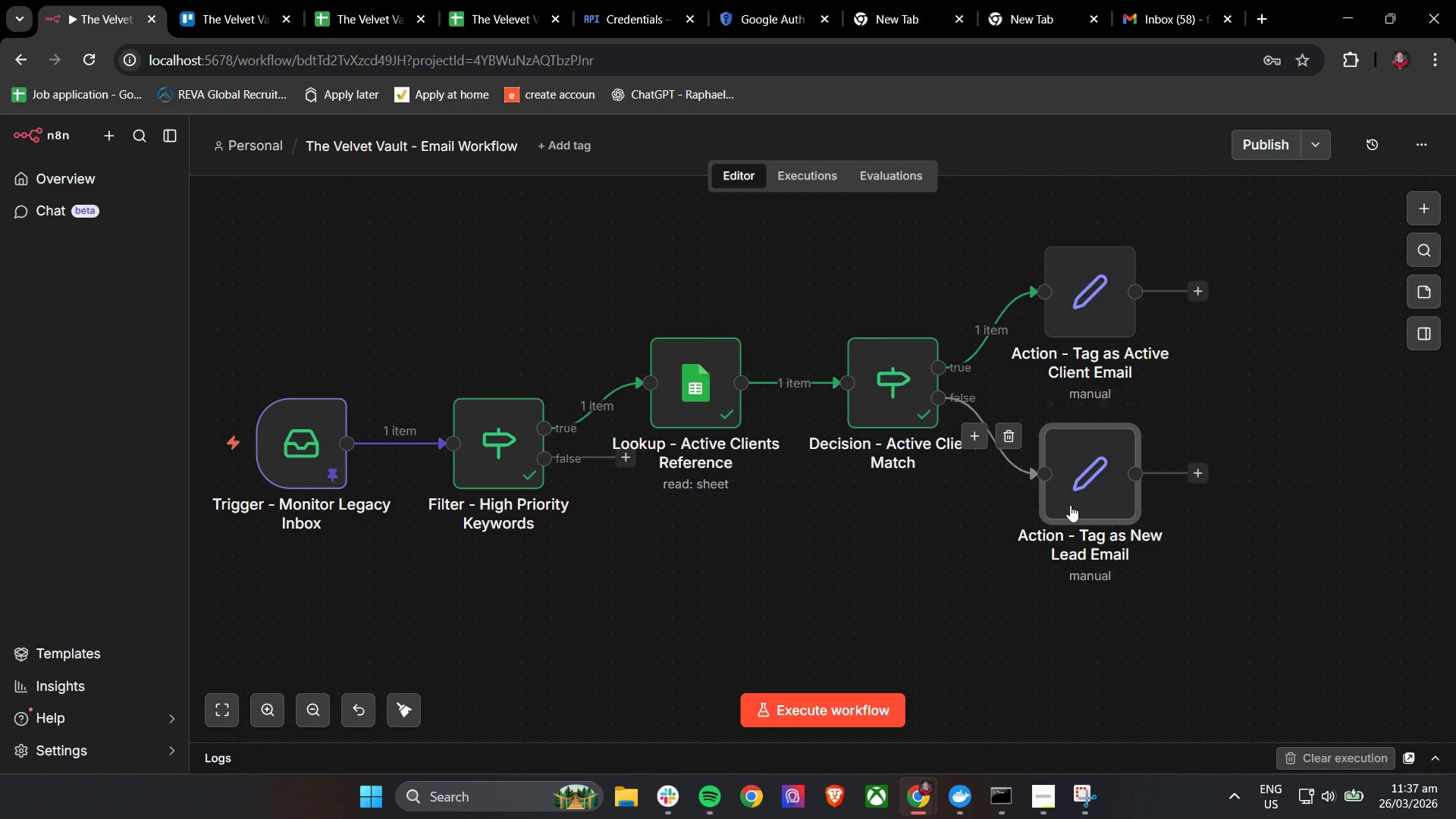 
double_click([1086, 499])
 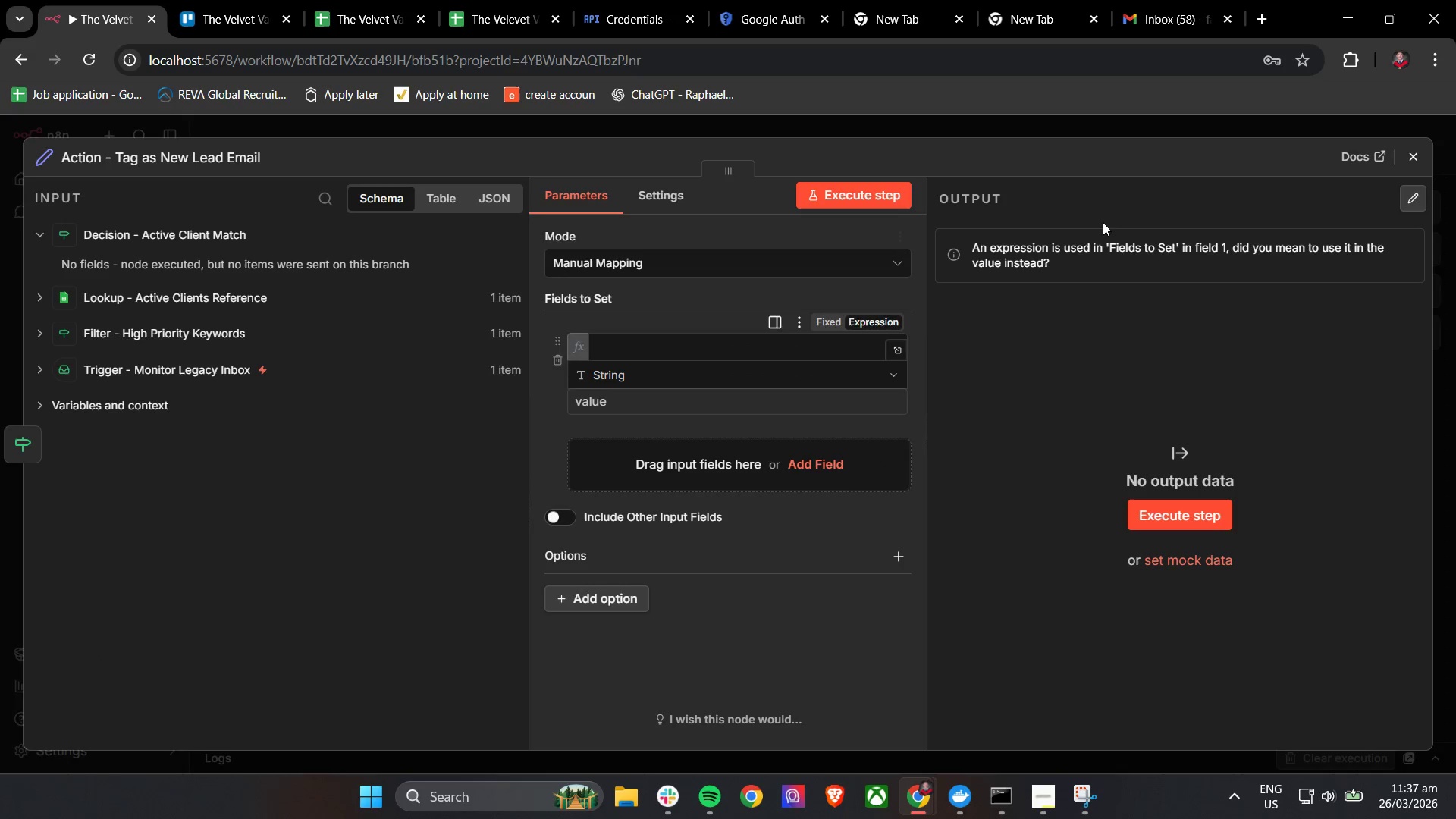 
left_click([1407, 157])
 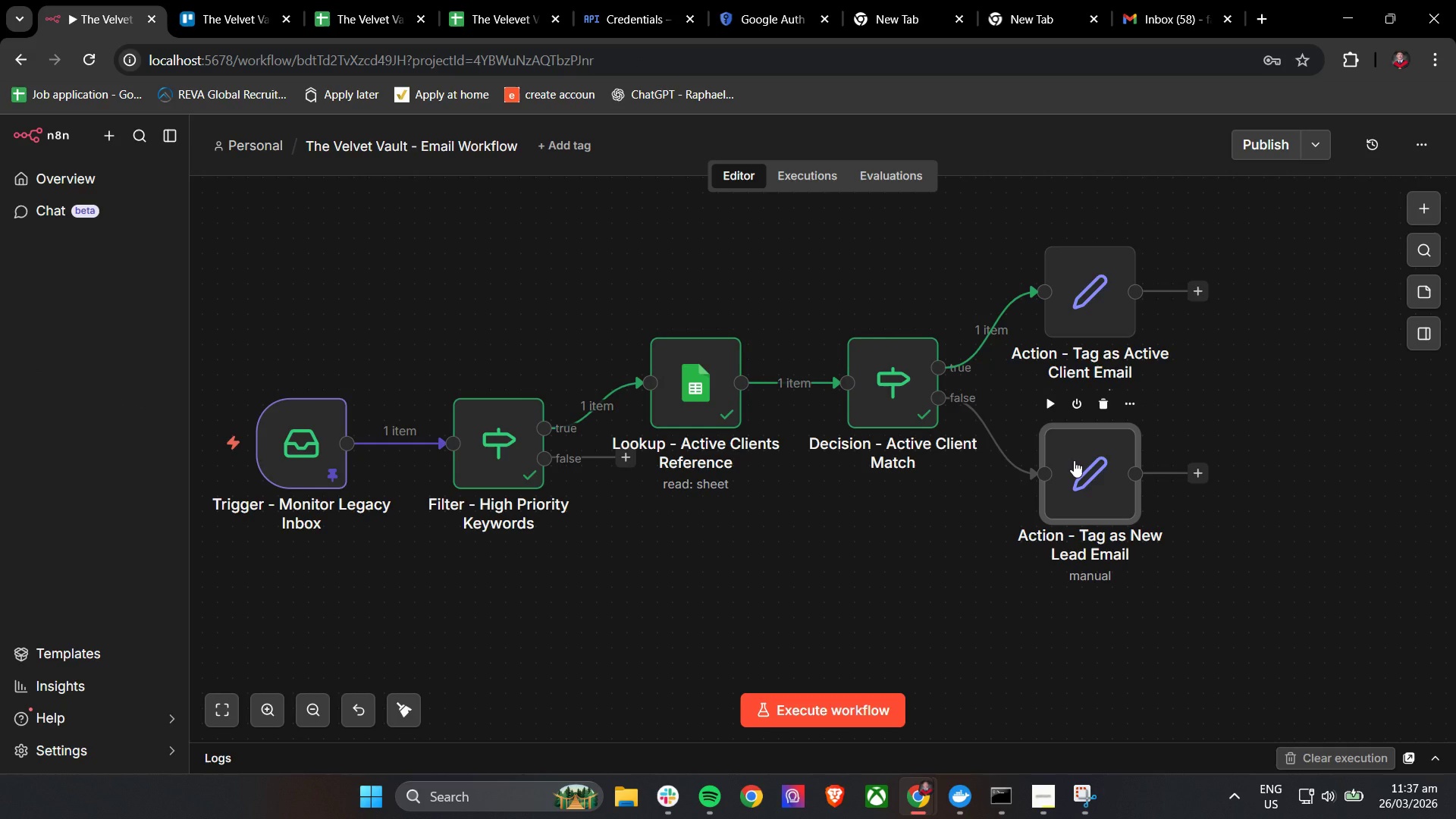 
double_click([1075, 460])
 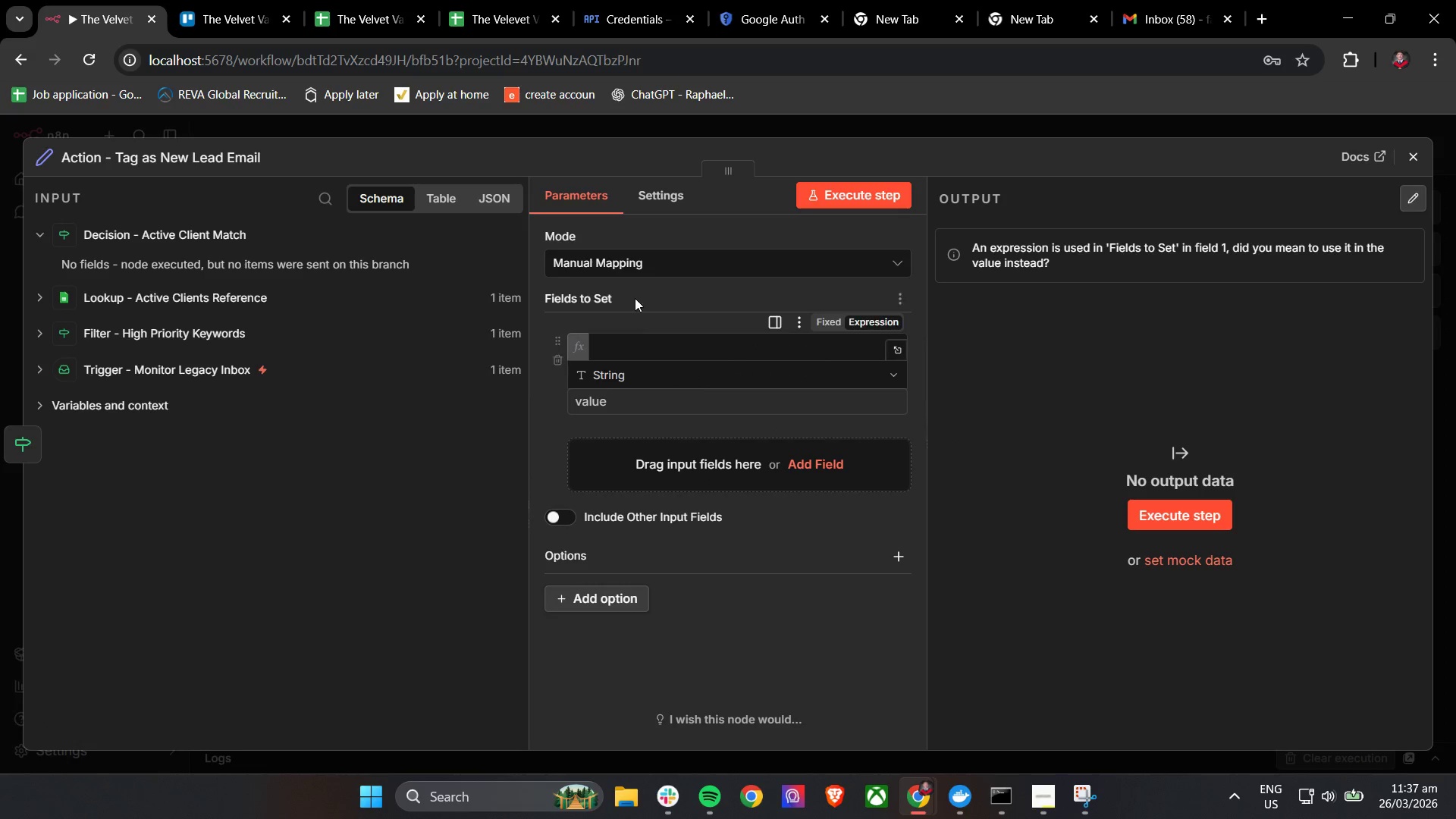 
left_click([630, 351])
 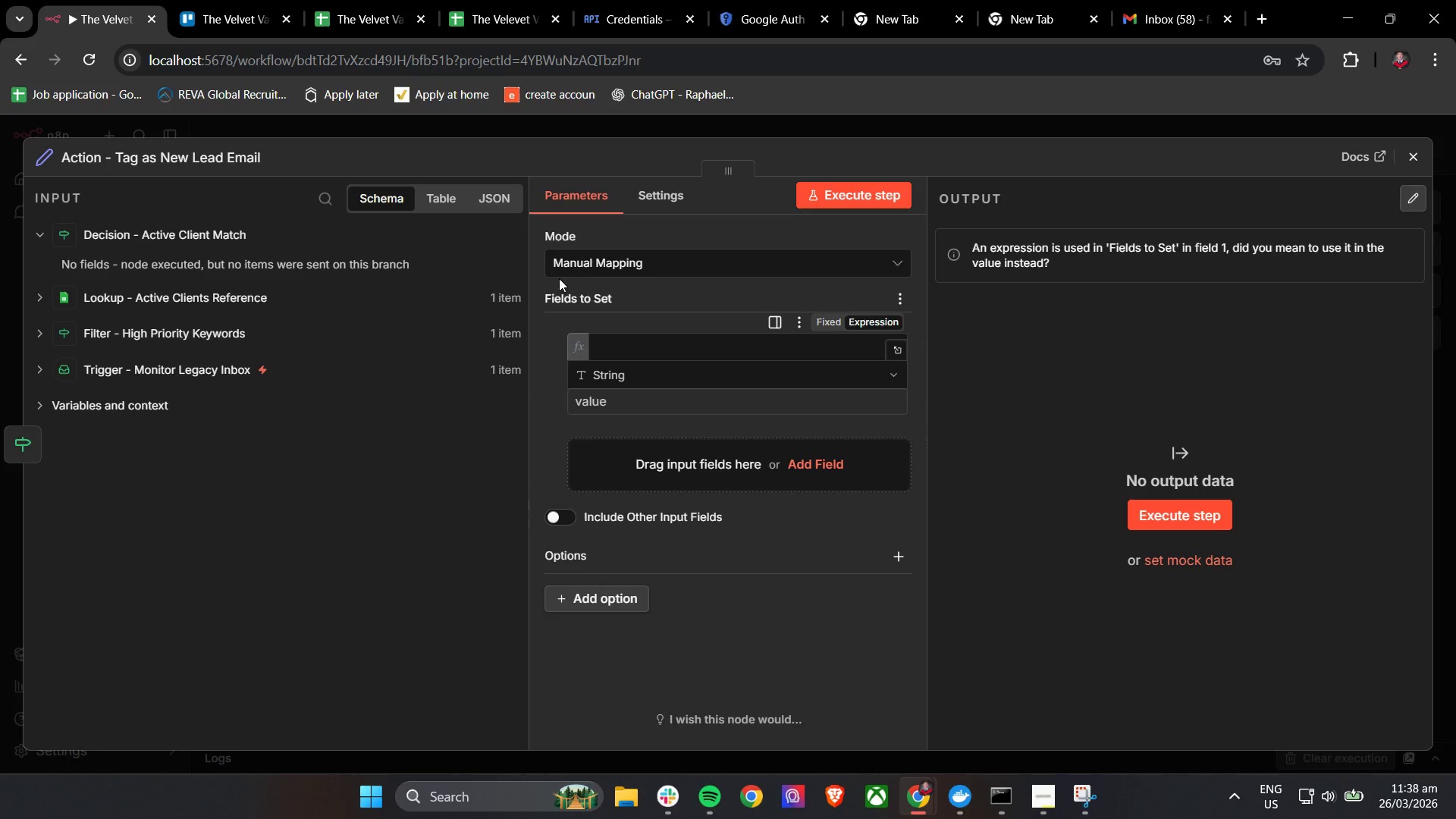 
left_click([483, 193])
 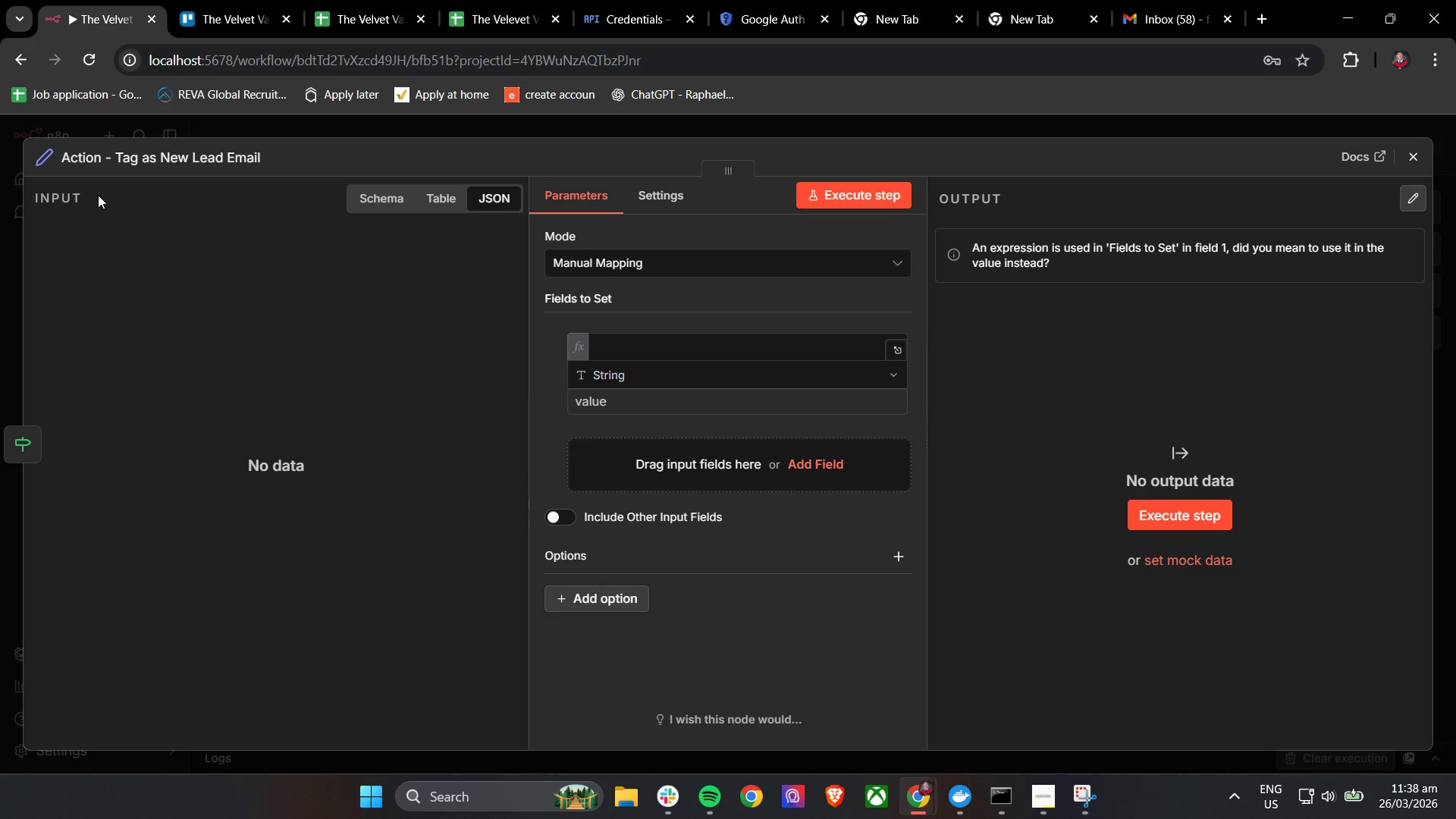 
left_click([66, 193])
 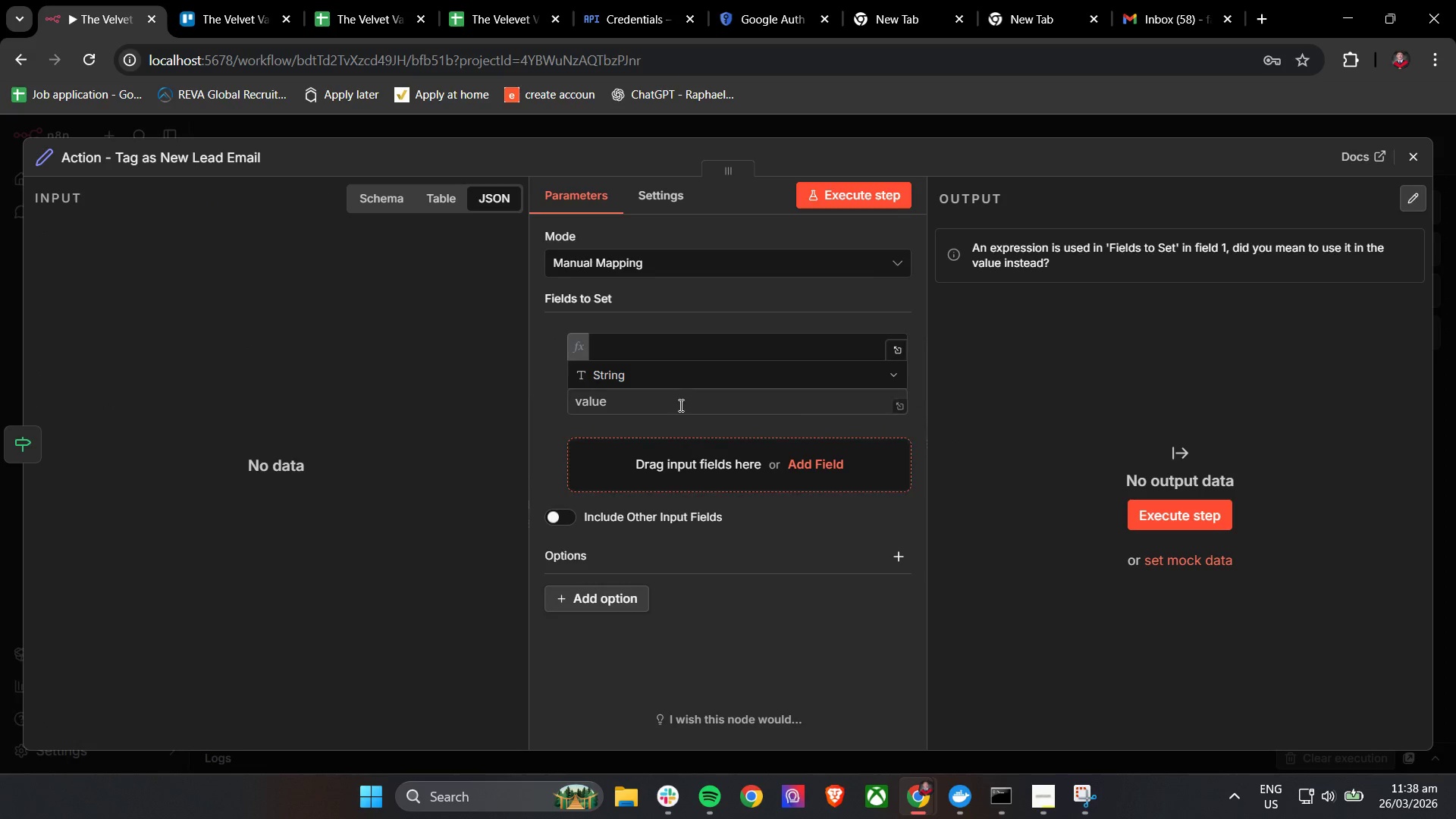 
left_click([675, 350])
 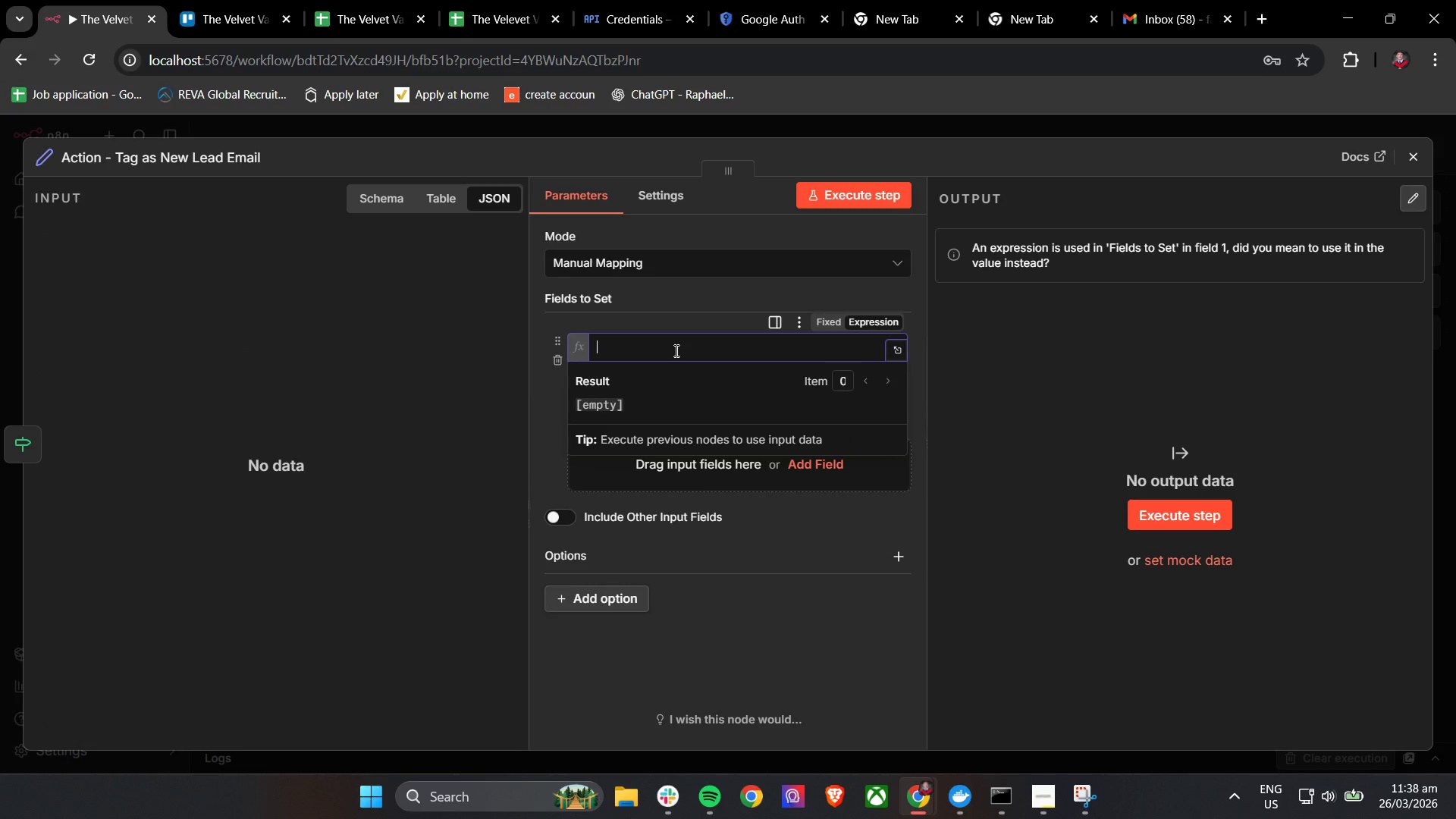 
type(Client_)
key(Backspace)
key(Backspace)
key(Backspace)
key(Backspace)
key(Backspace)
key(Backspace)
key(Backspace)
 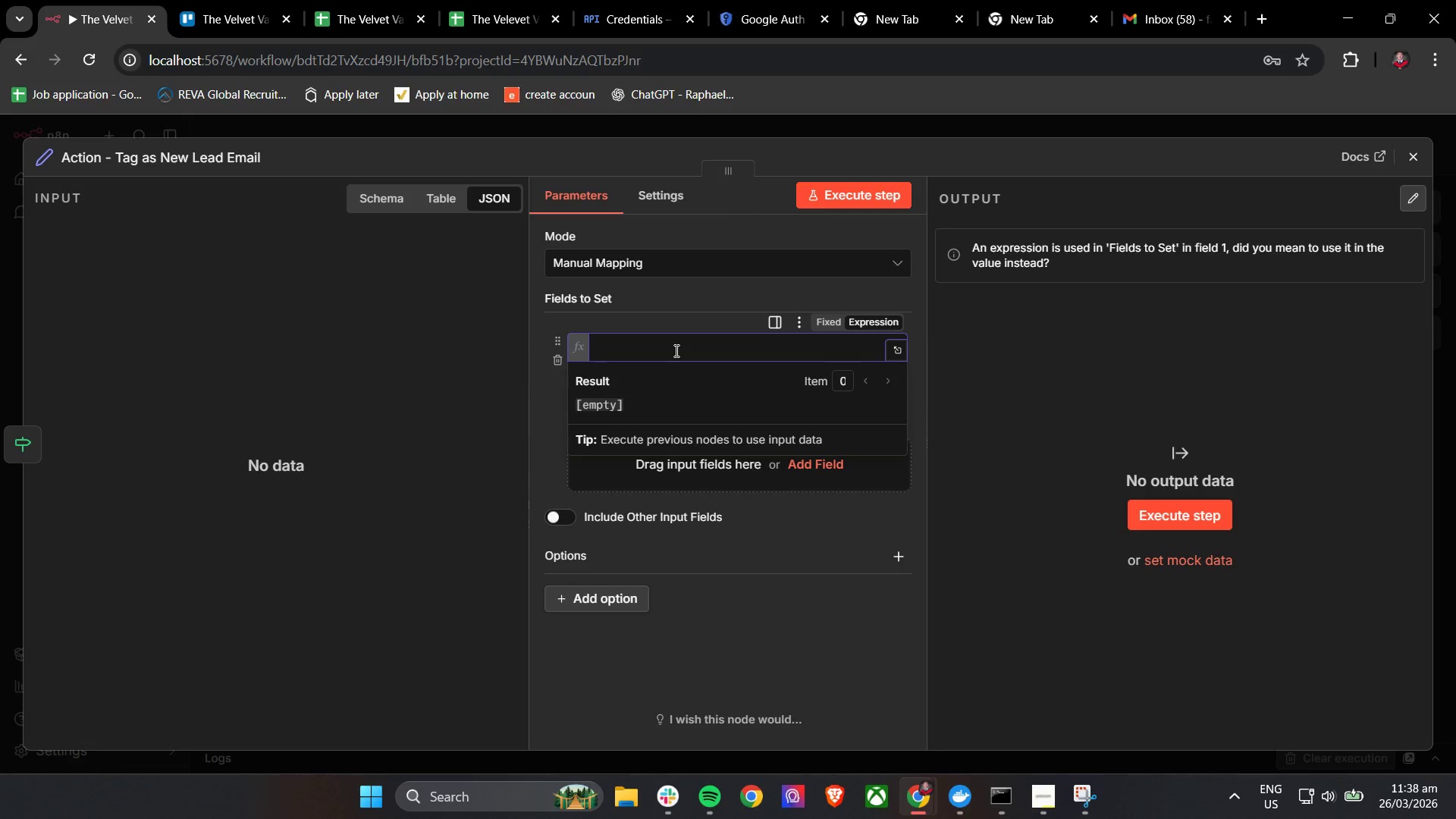 
wait(6.98)
 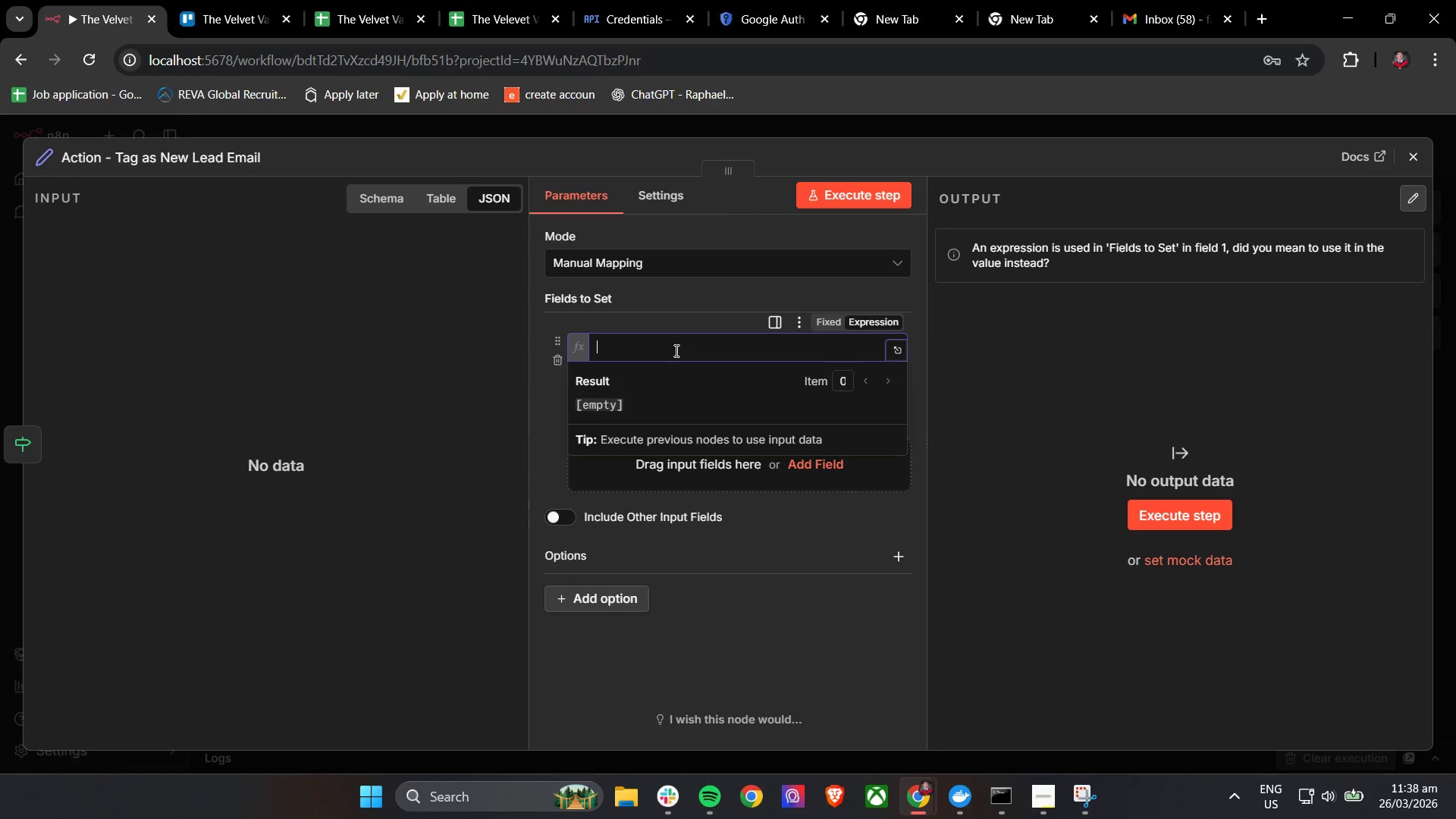 
type(Cl)
key(Backspace)
key(Backspace)
key(Backspace)
type(c)
 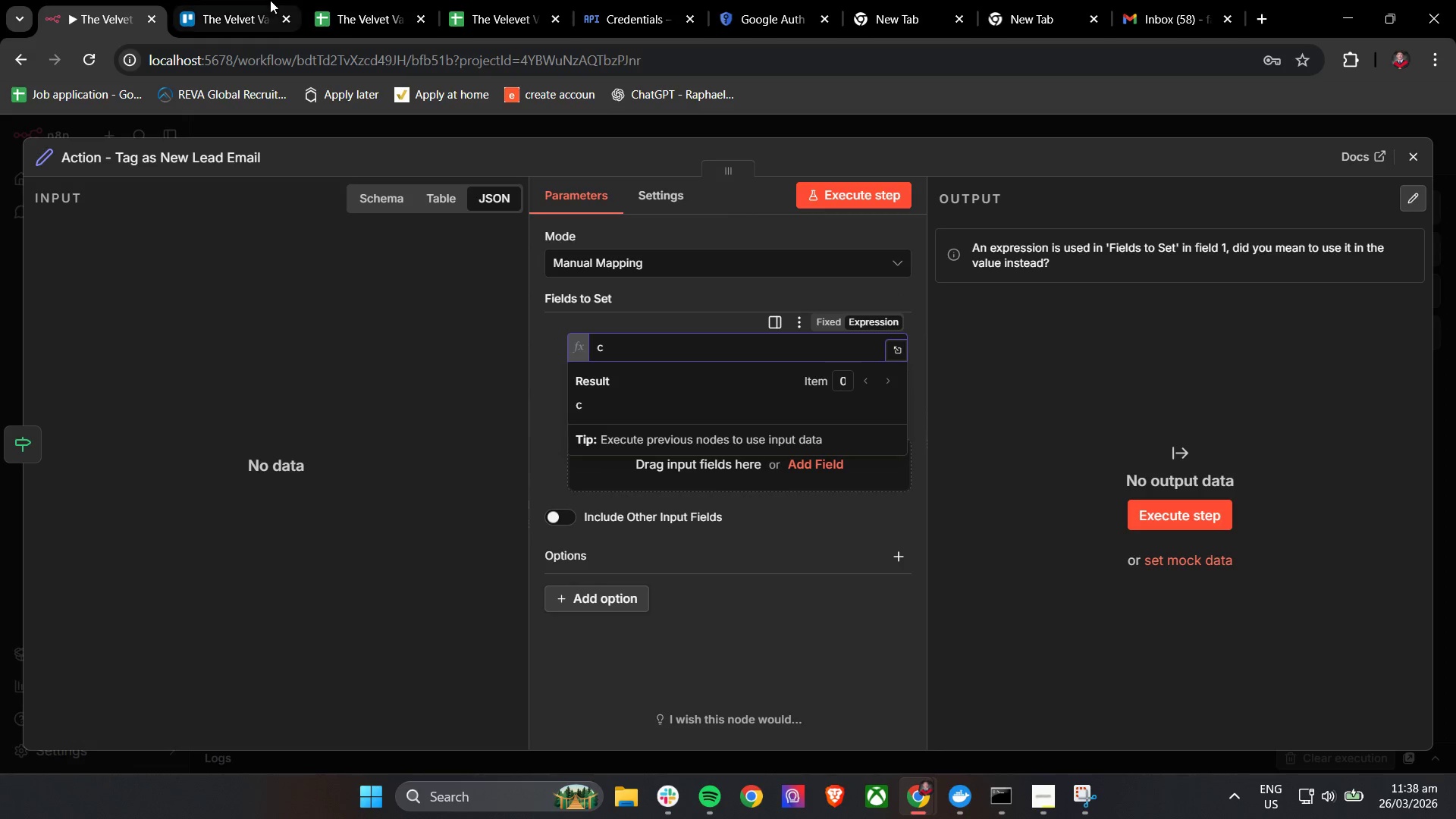 
left_click([384, 0])
 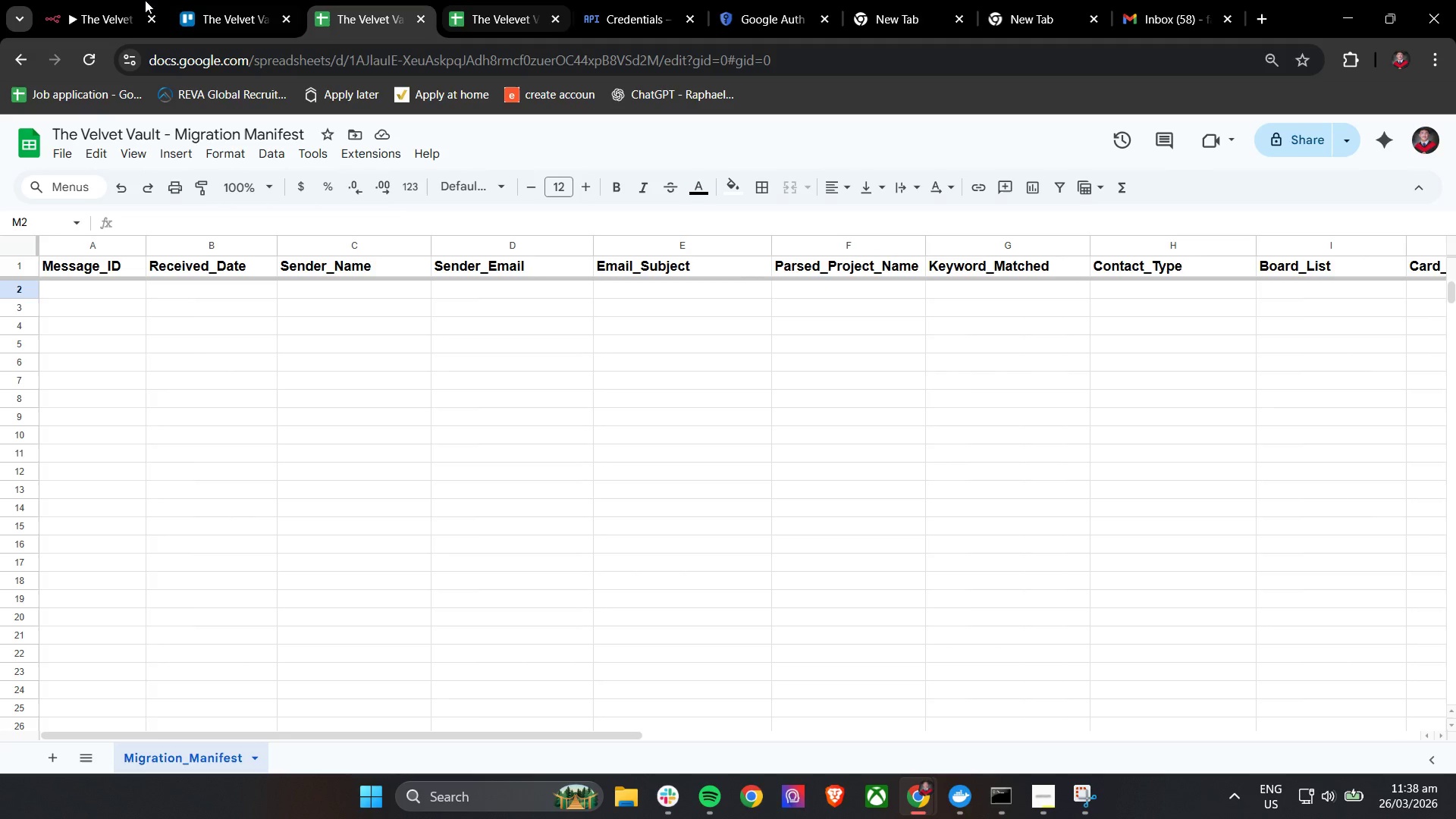 
left_click([113, 0])
 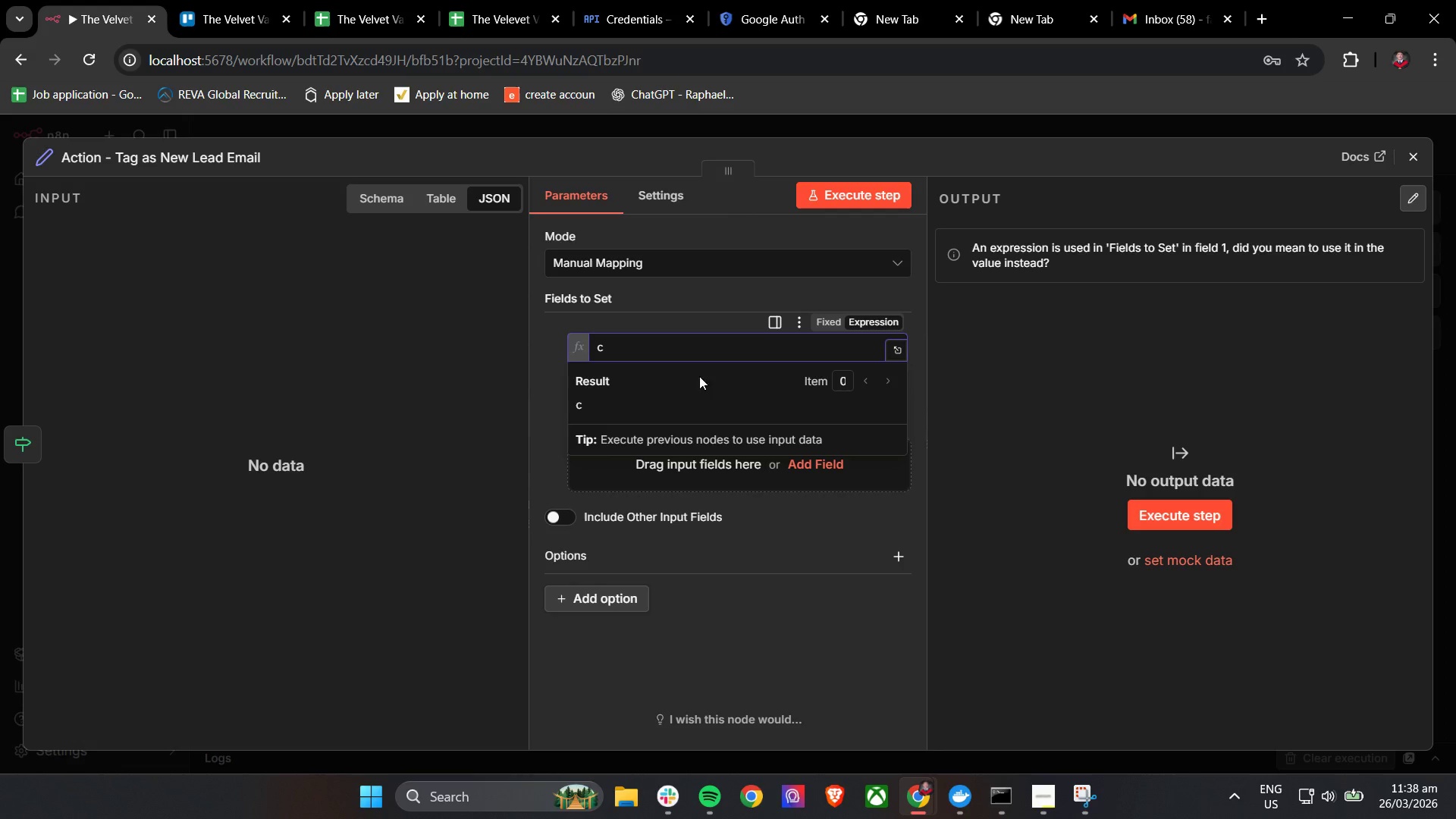 
double_click([683, 345])
 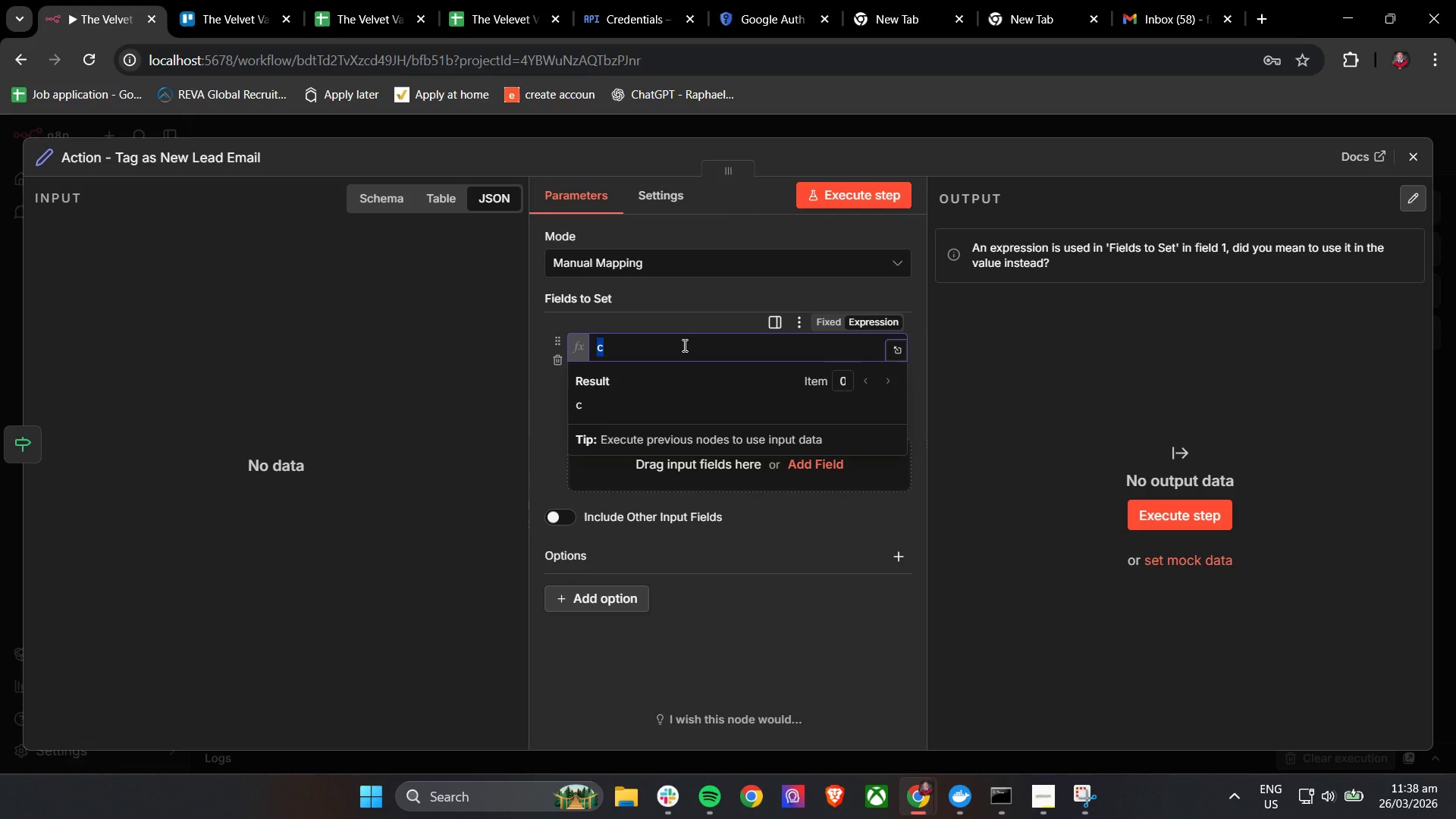 
type(Client_Sa)
key(Backspace)
type(tati)
key(Backspace)
type(s)
key(Backspace)
type(us)
 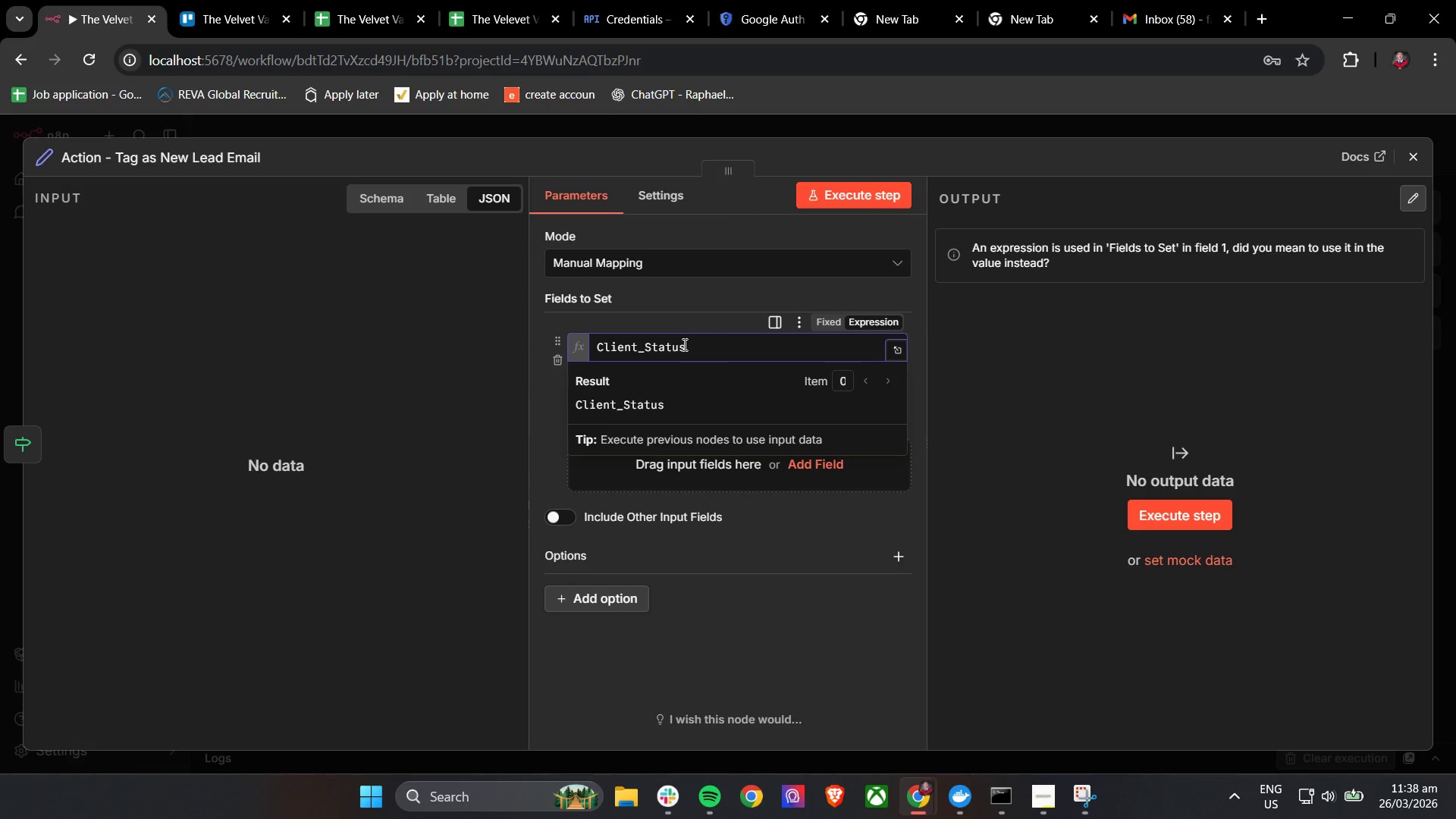 
left_click([549, 431])
 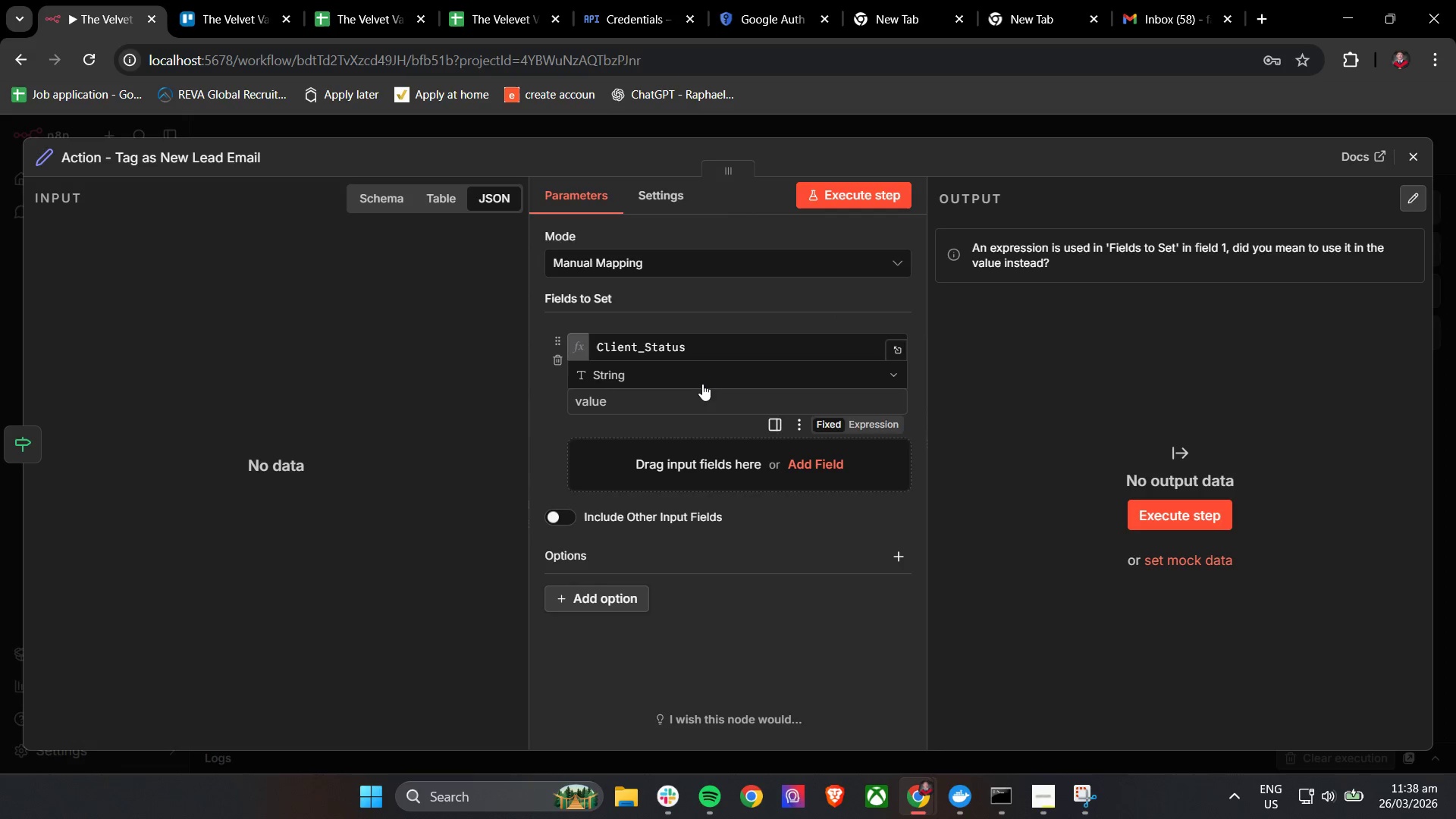 
left_click([695, 377])
 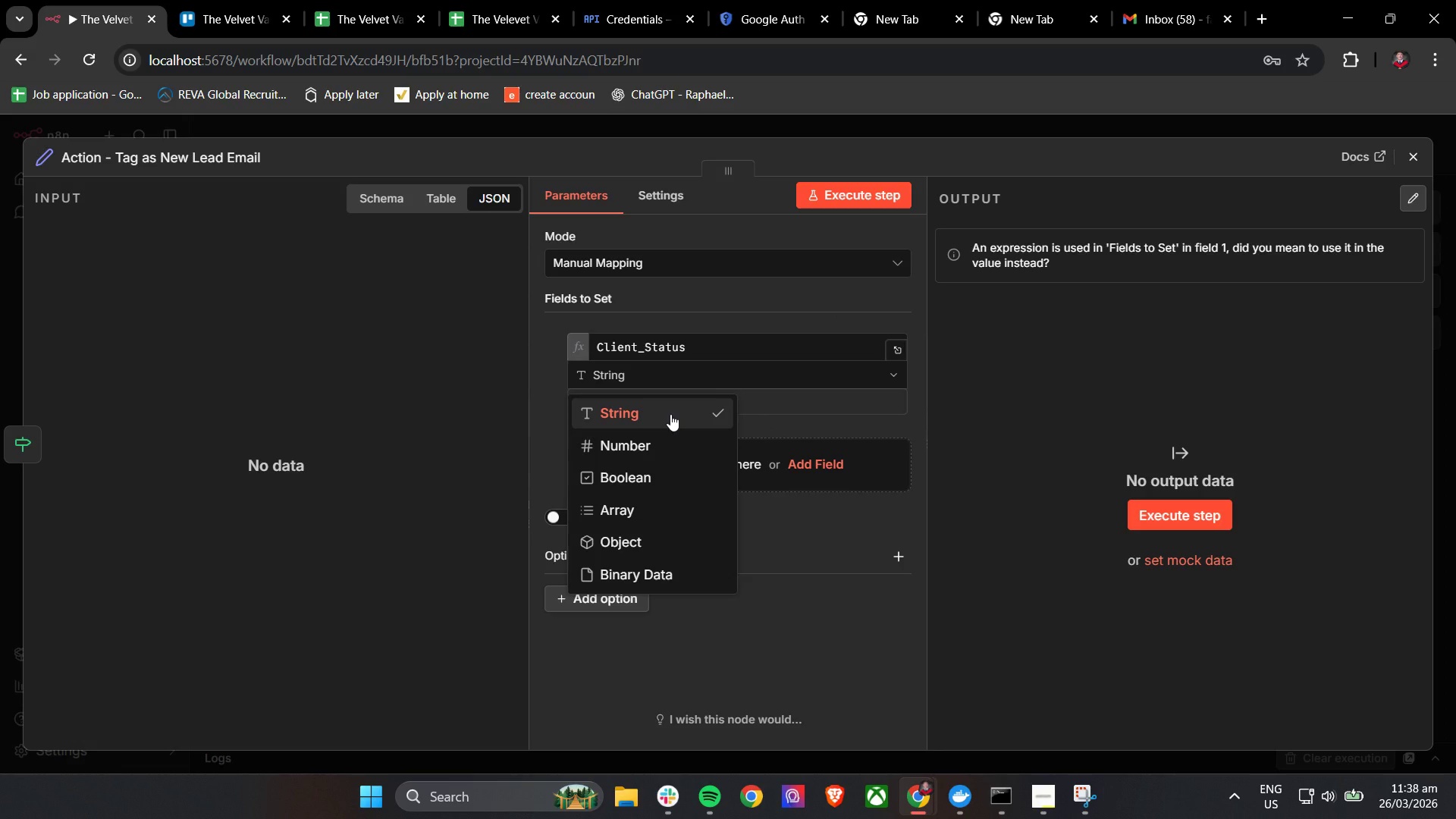 
left_click([670, 414])
 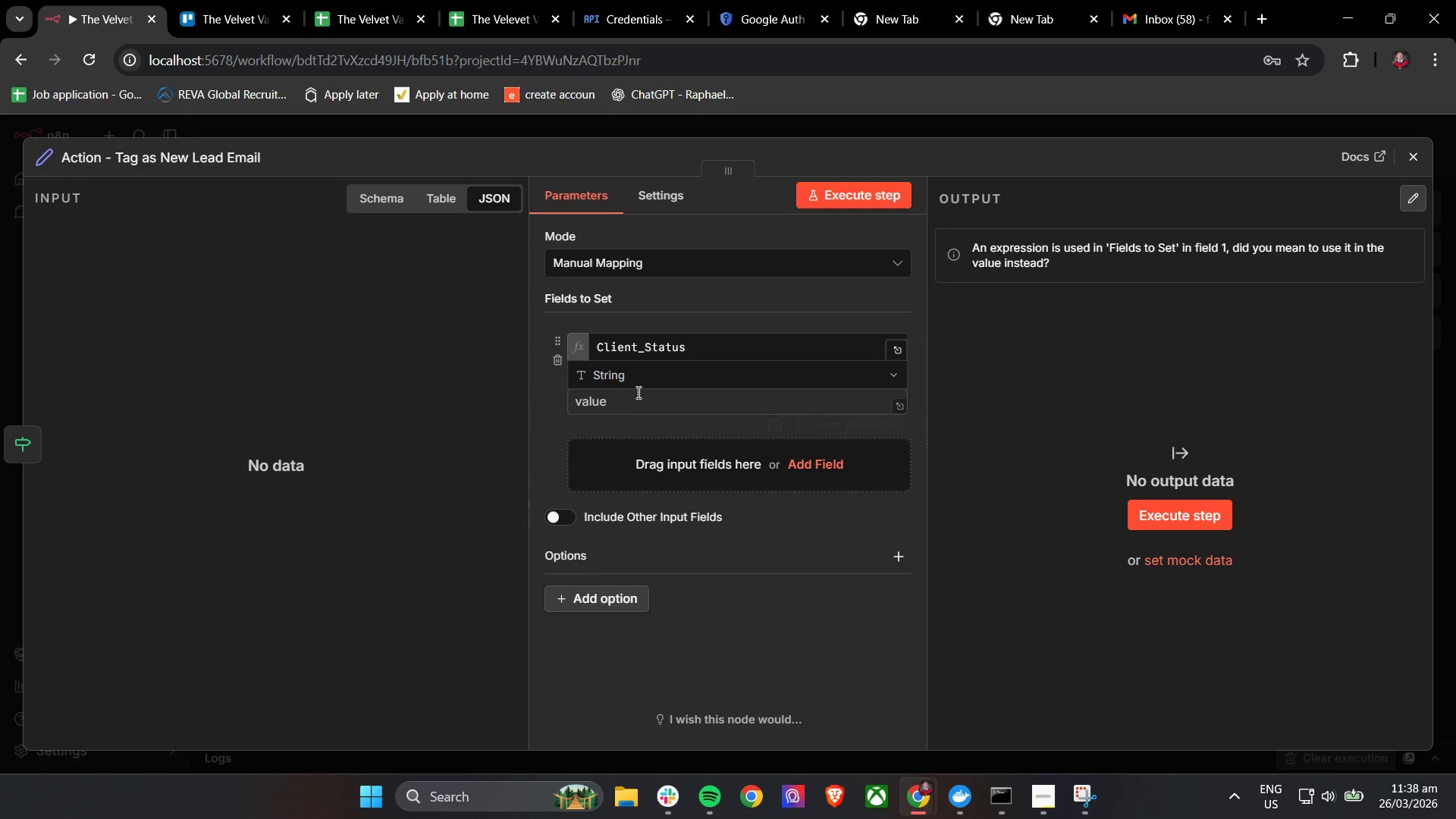 
left_click([636, 394])
 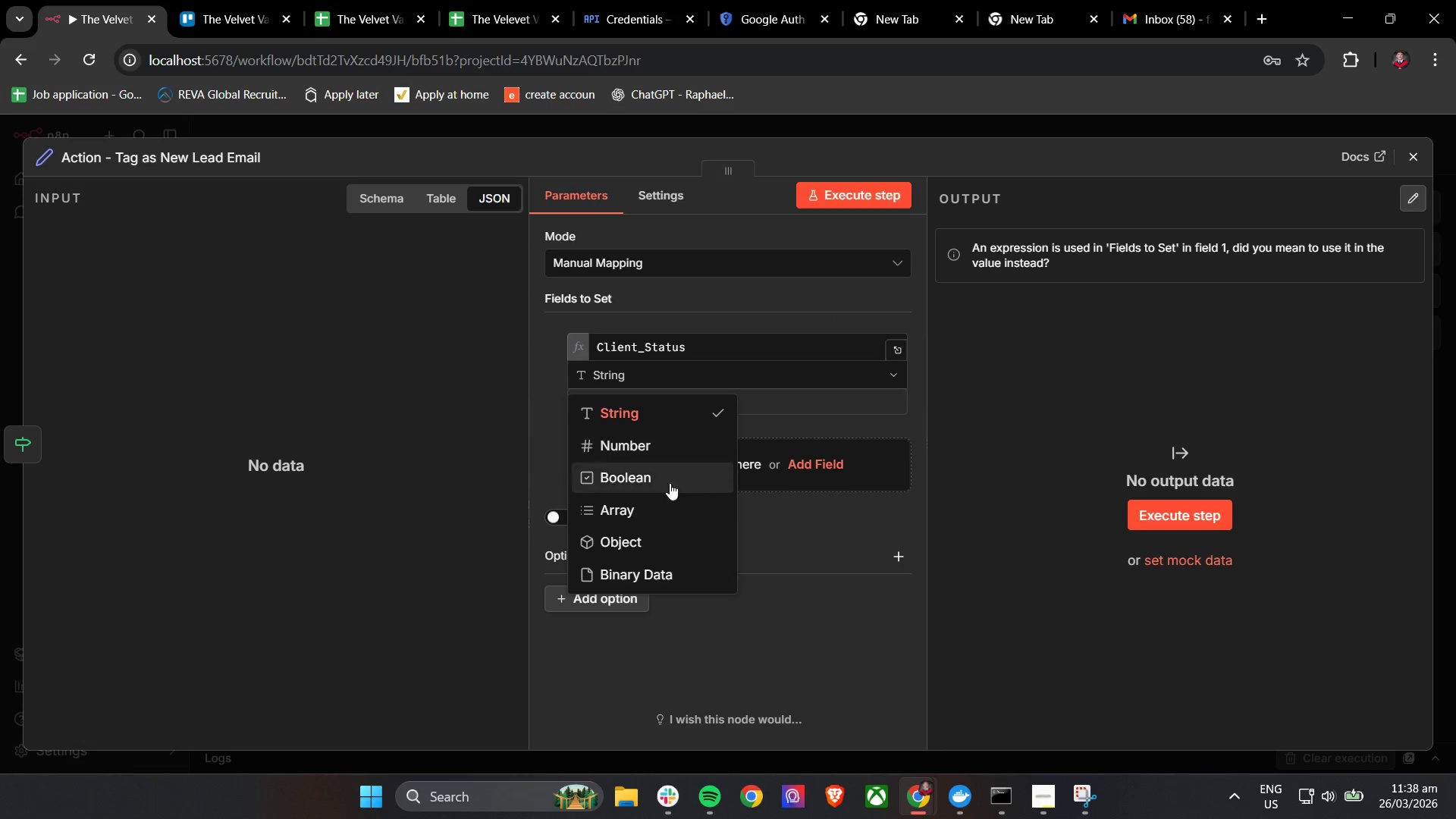 
left_click([653, 567])
 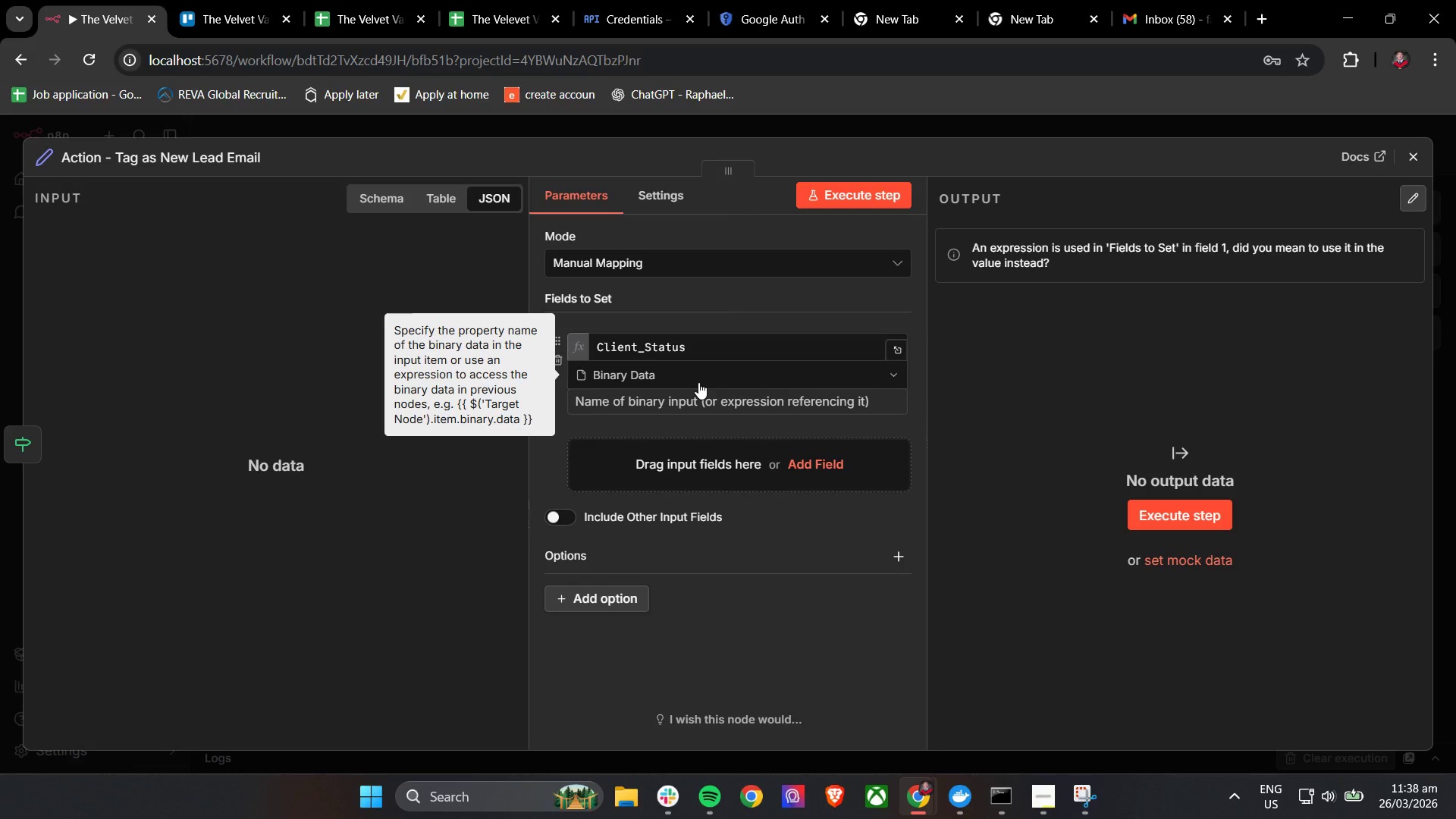 
double_click([698, 382])
 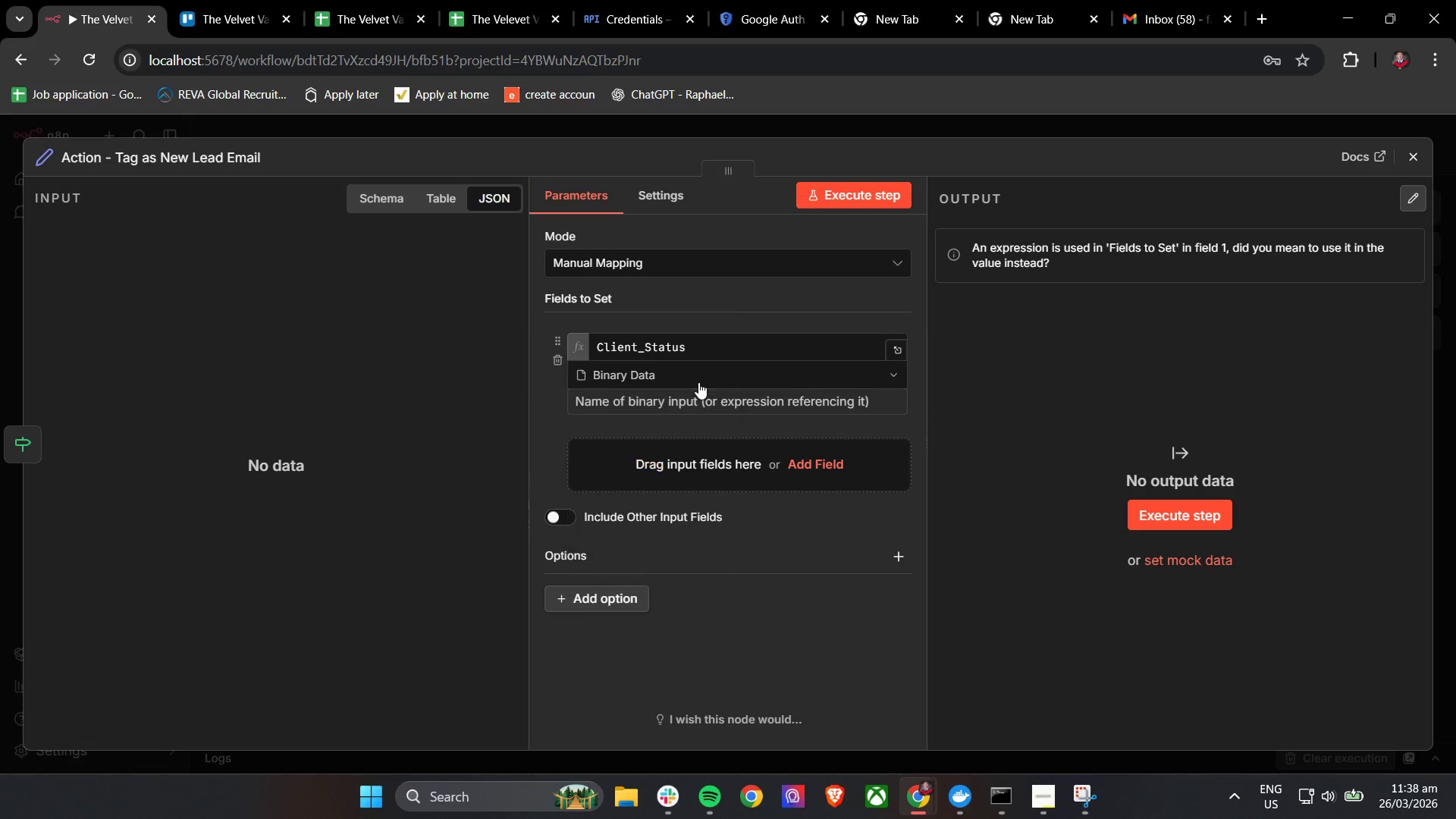 
triple_click([698, 382])
 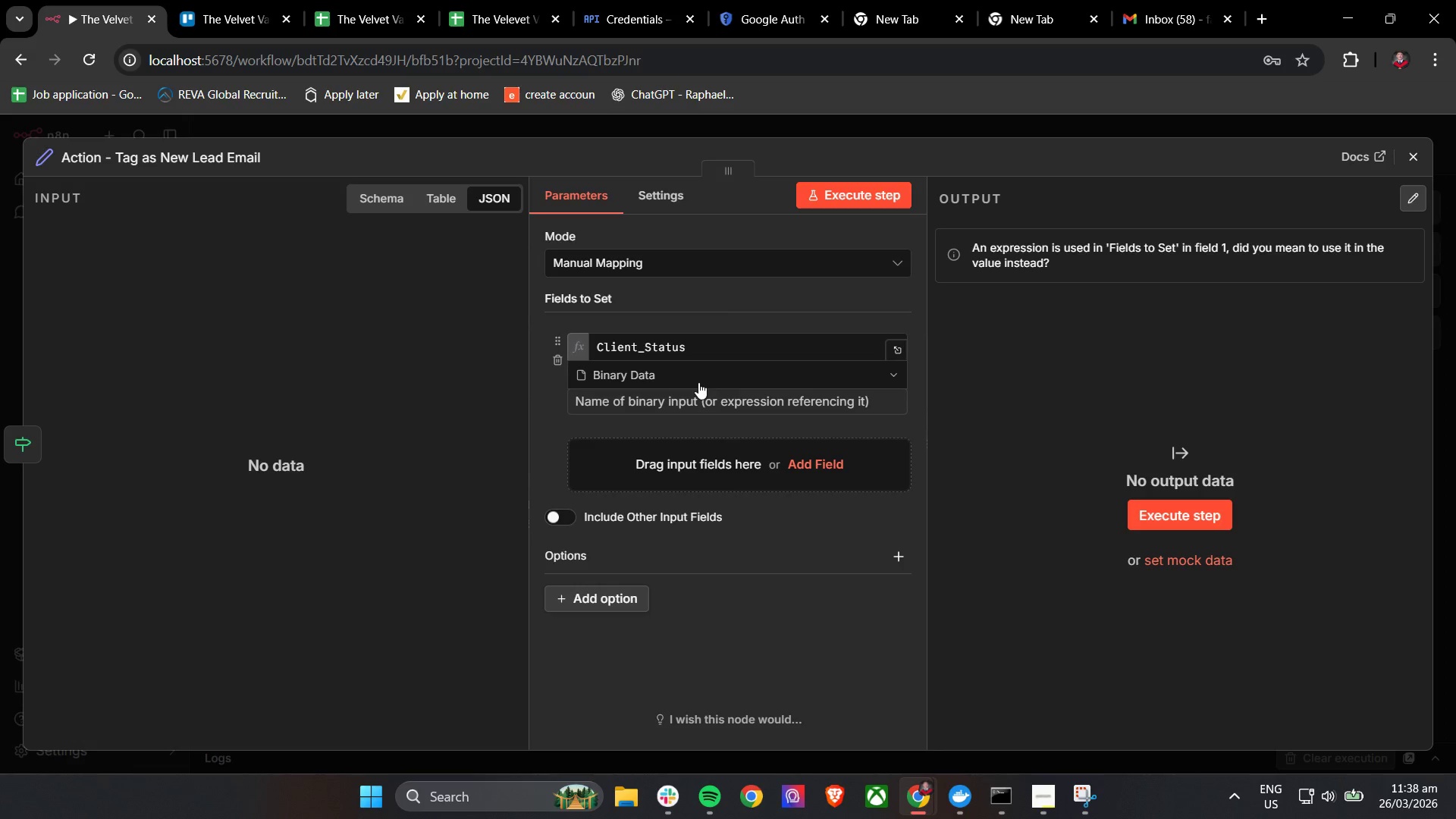 
double_click([698, 382])
 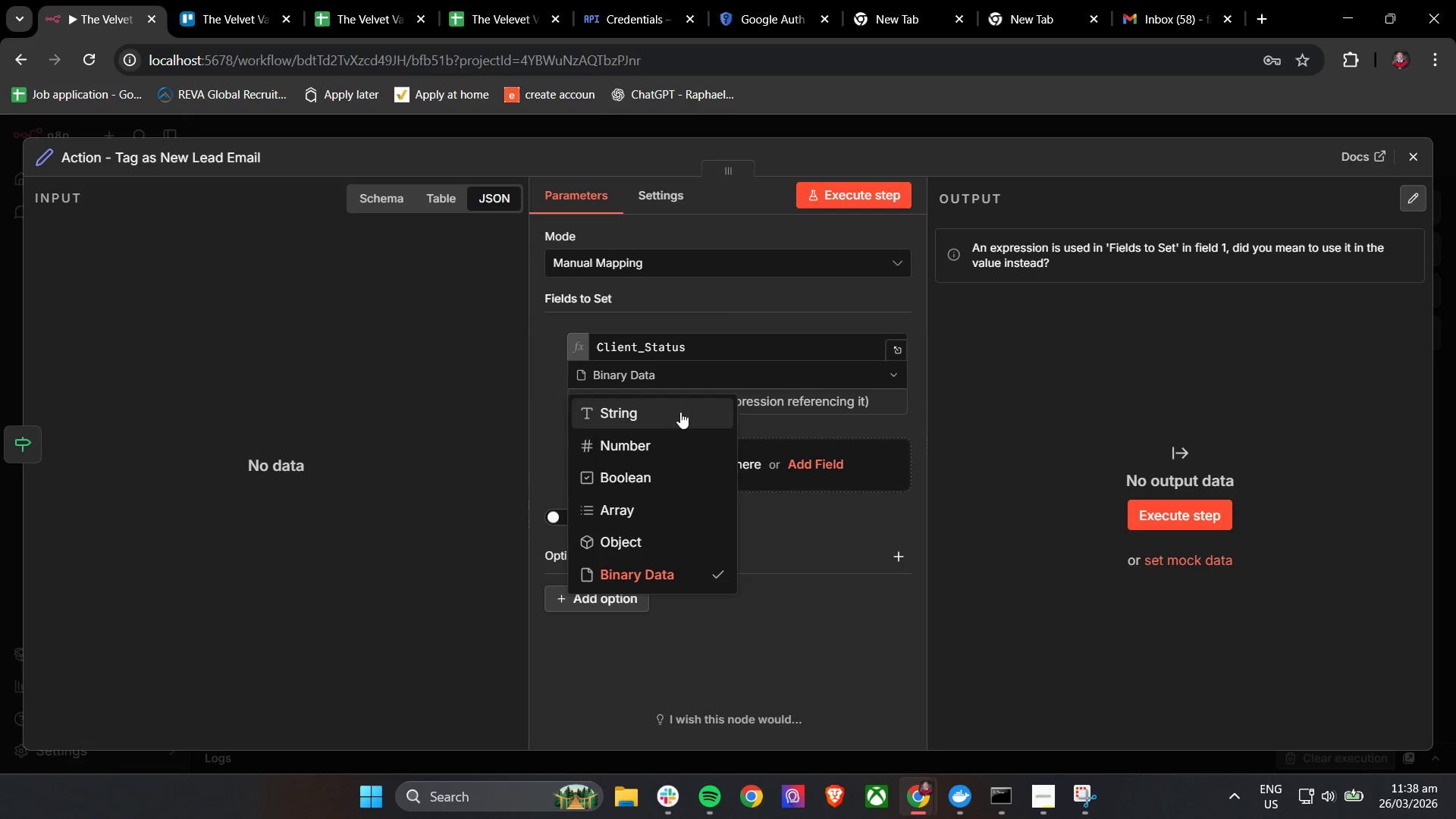 
left_click([642, 416])
 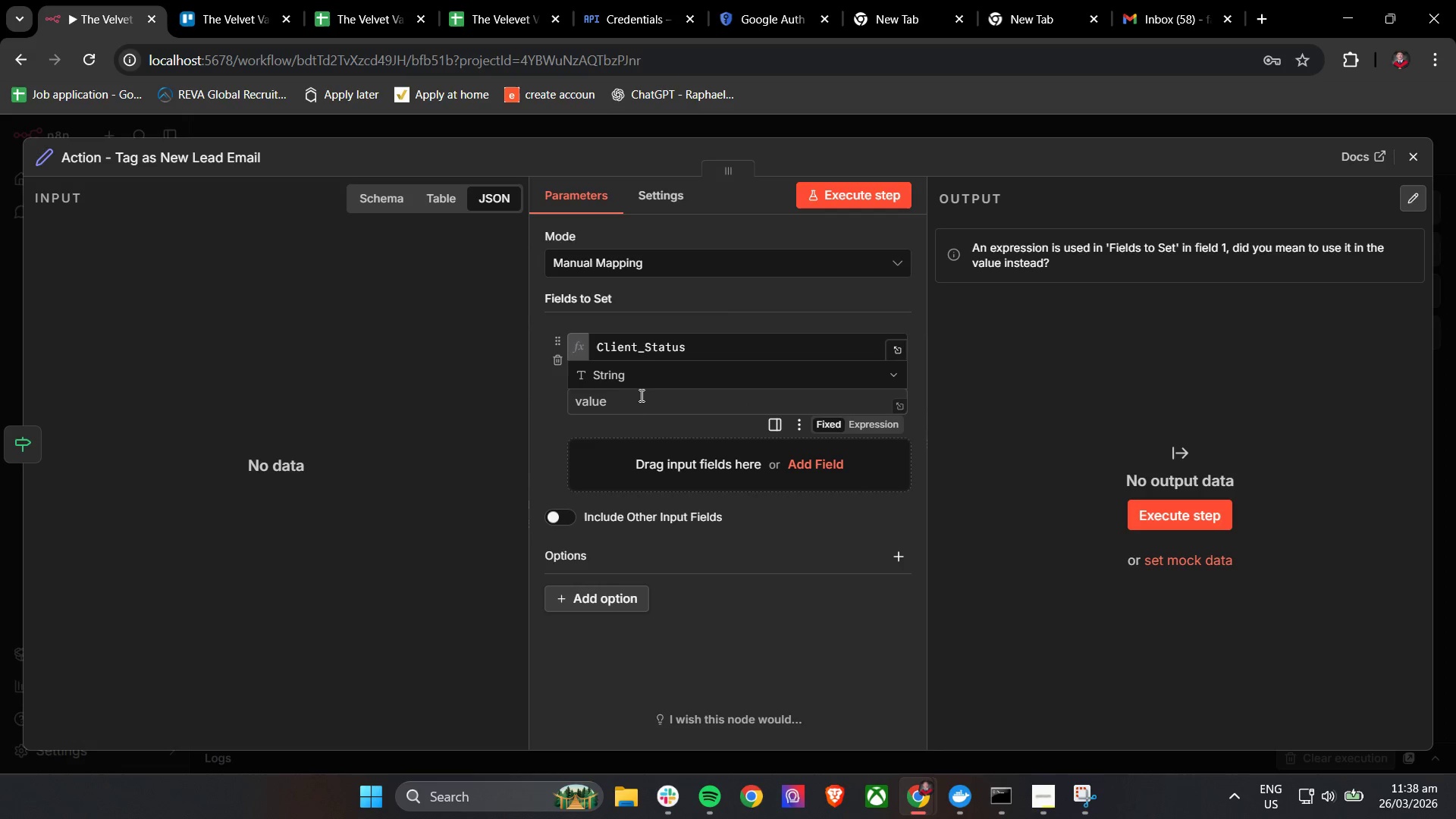 
left_click([638, 406])
 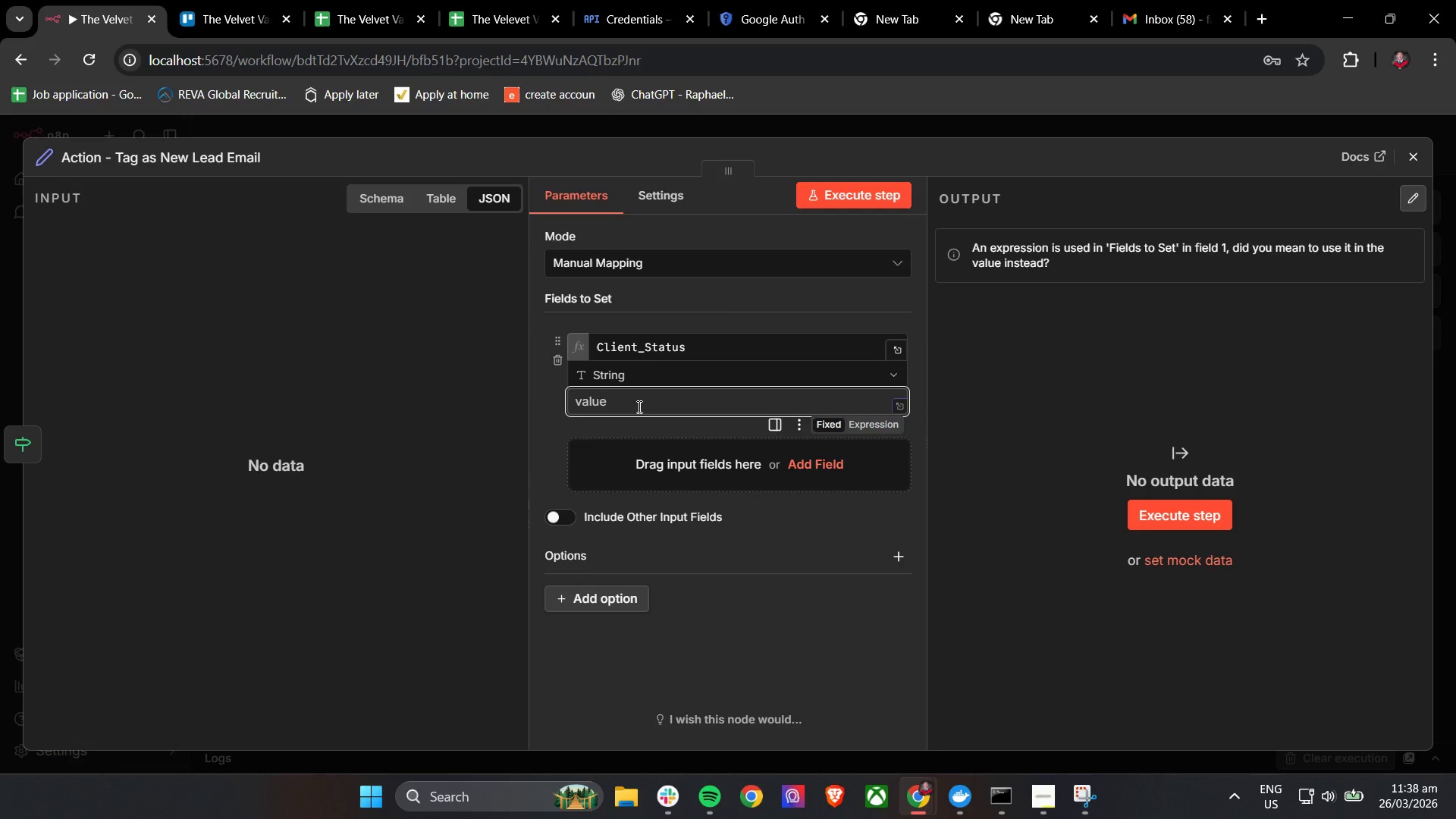 
type(New Lead)
 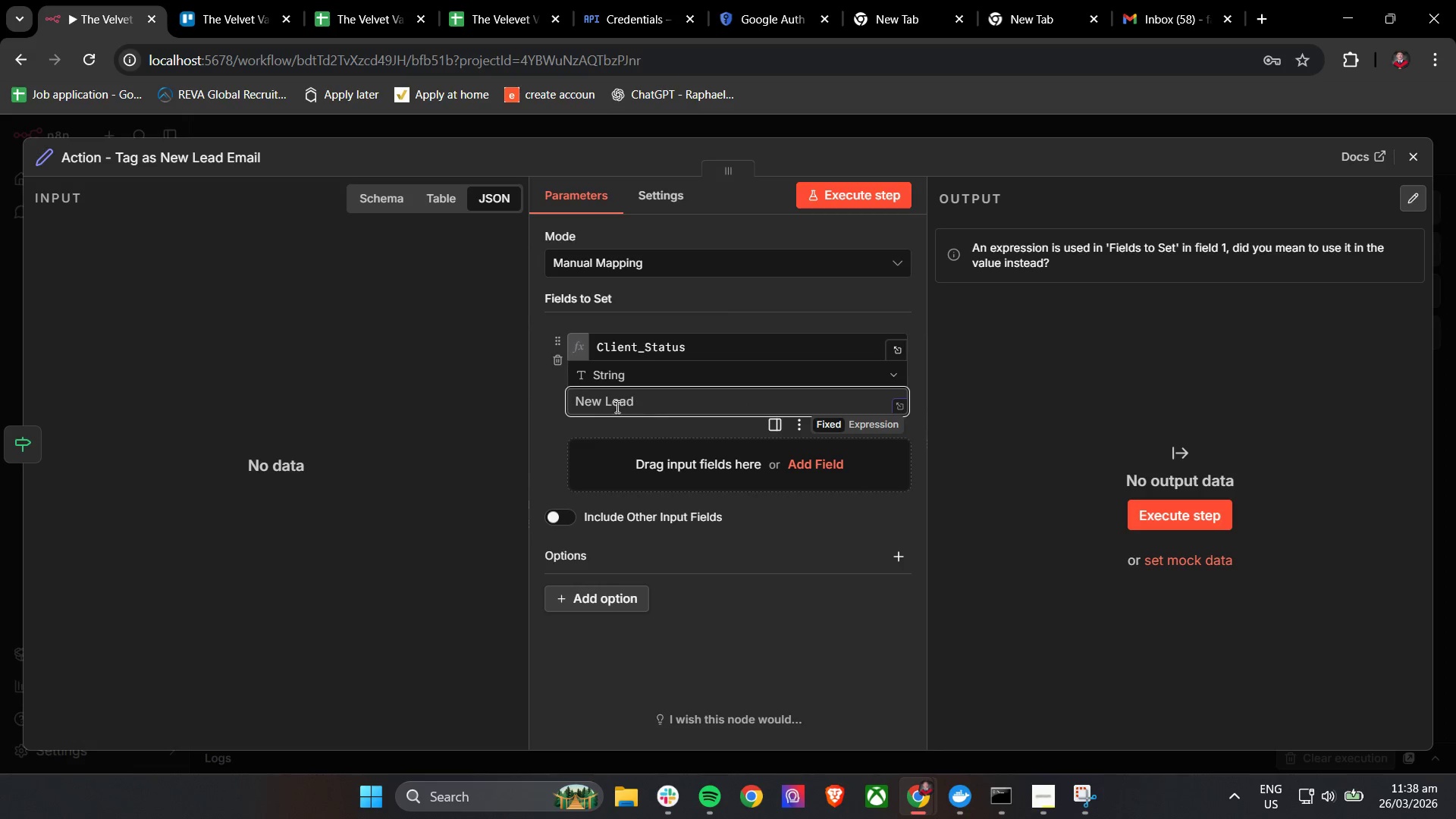 
left_click([551, 421])
 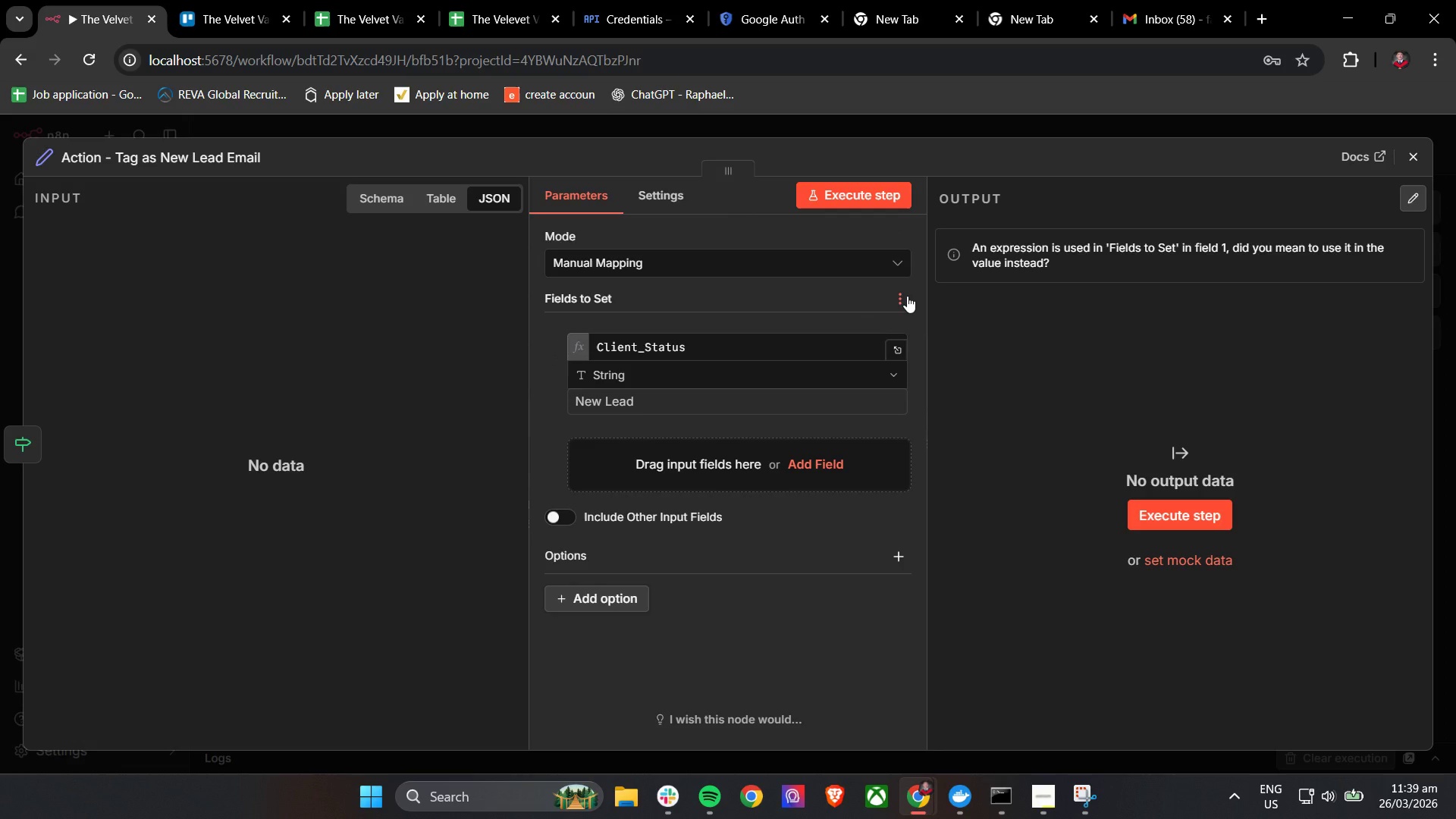 
wait(33.0)
 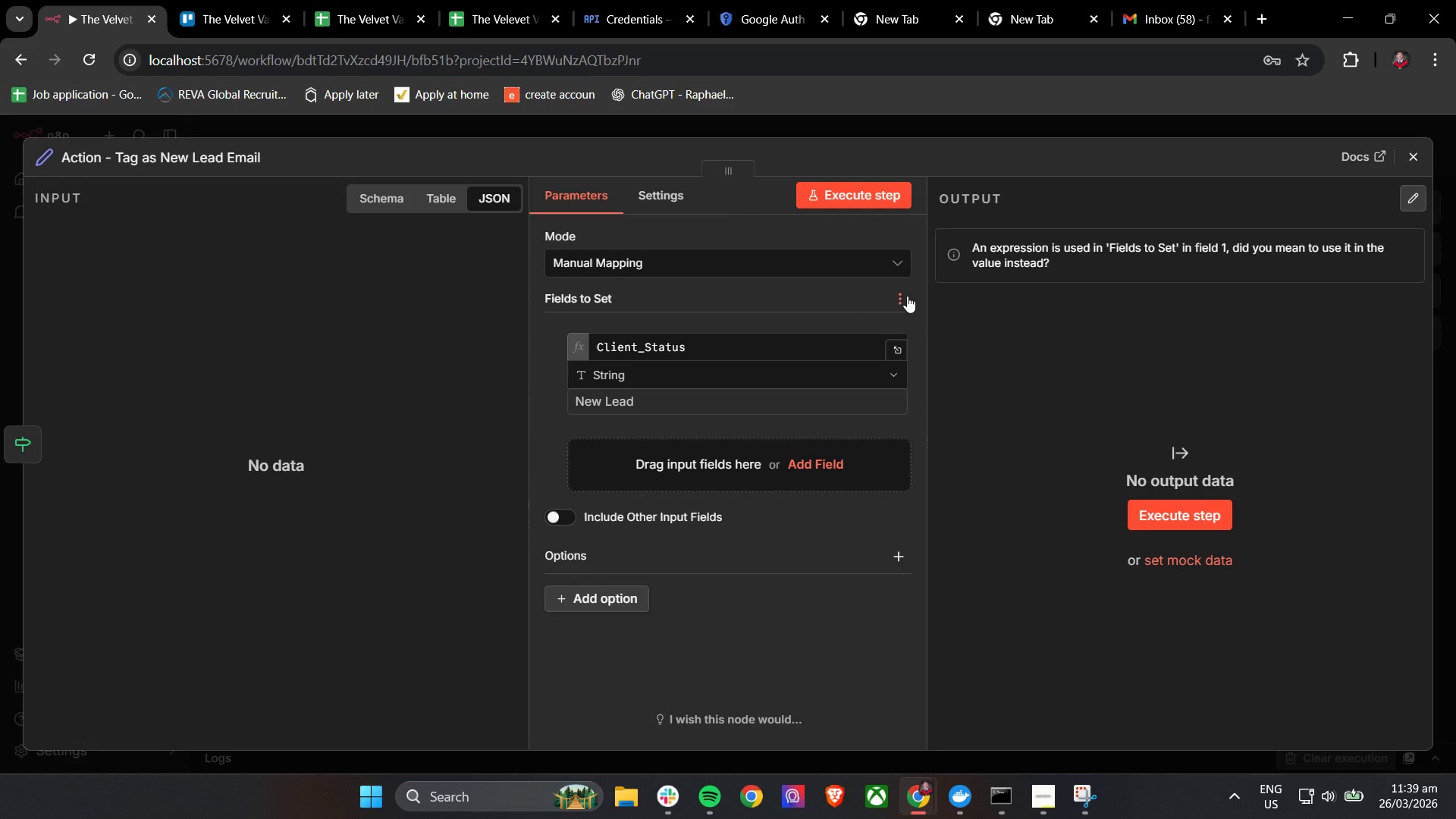 
left_click([1417, 157])
 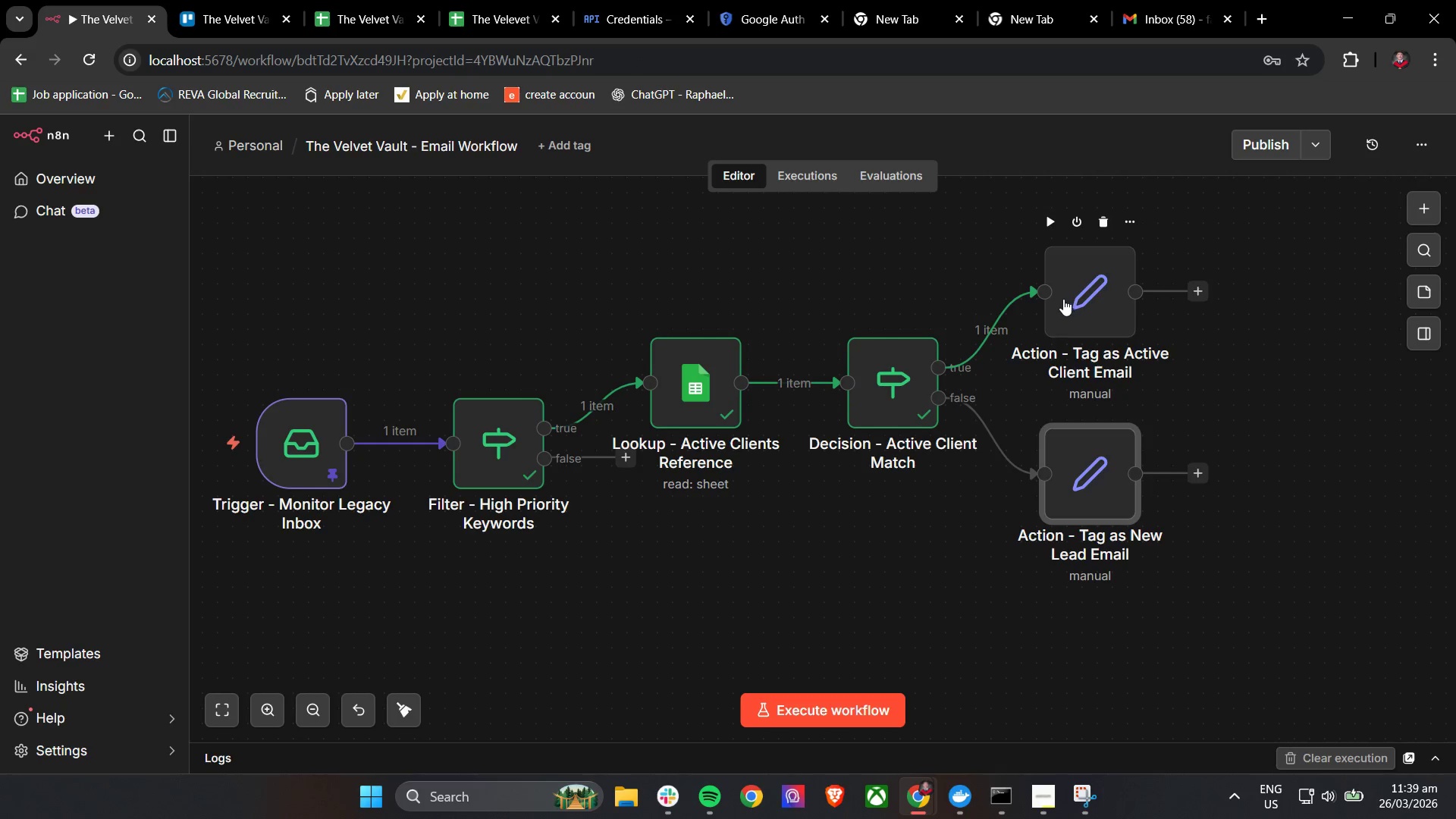 
double_click([1063, 299])
 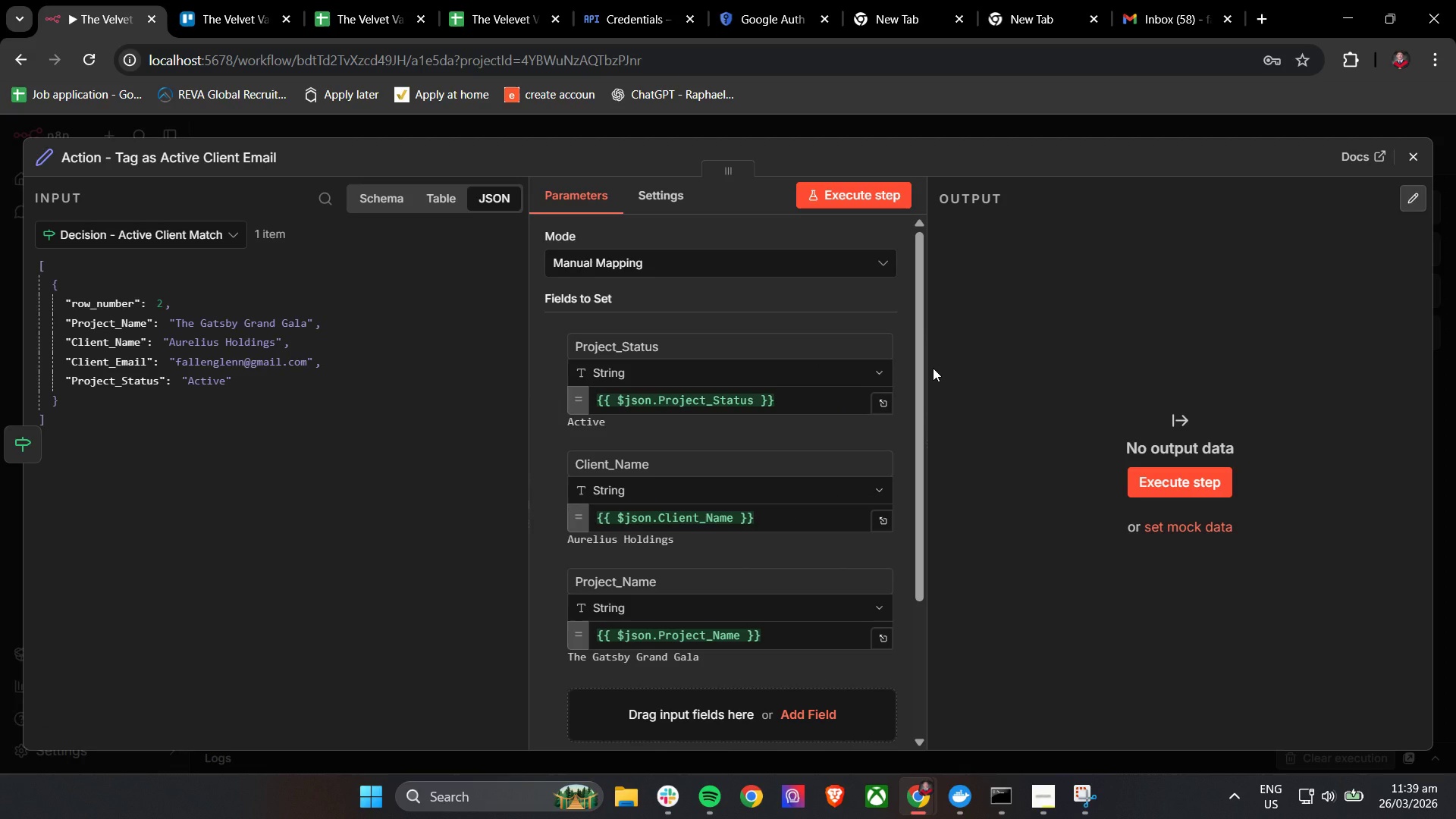 
wait(28.51)
 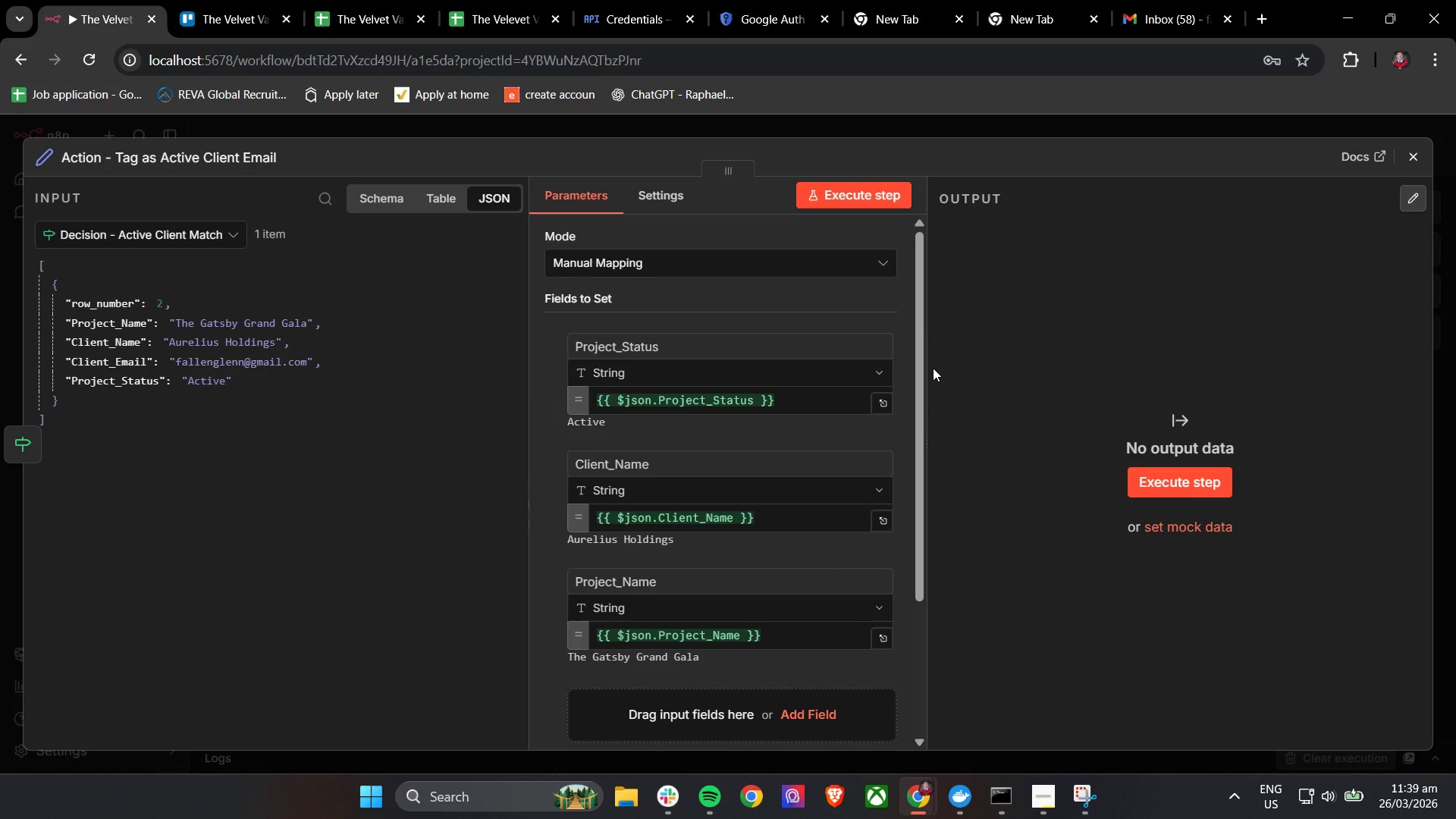 
left_click([1408, 166])
 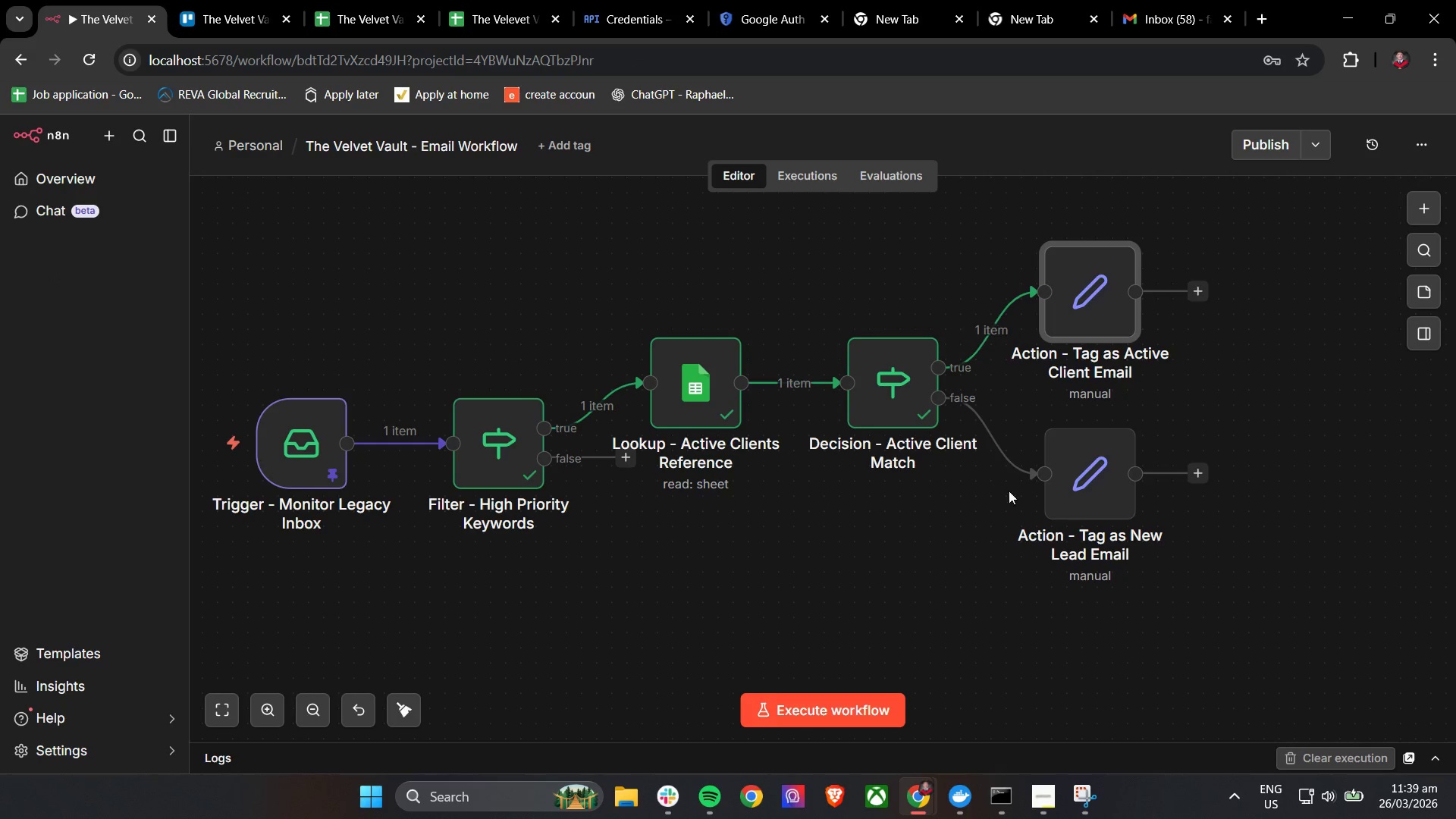 
double_click([1072, 484])
 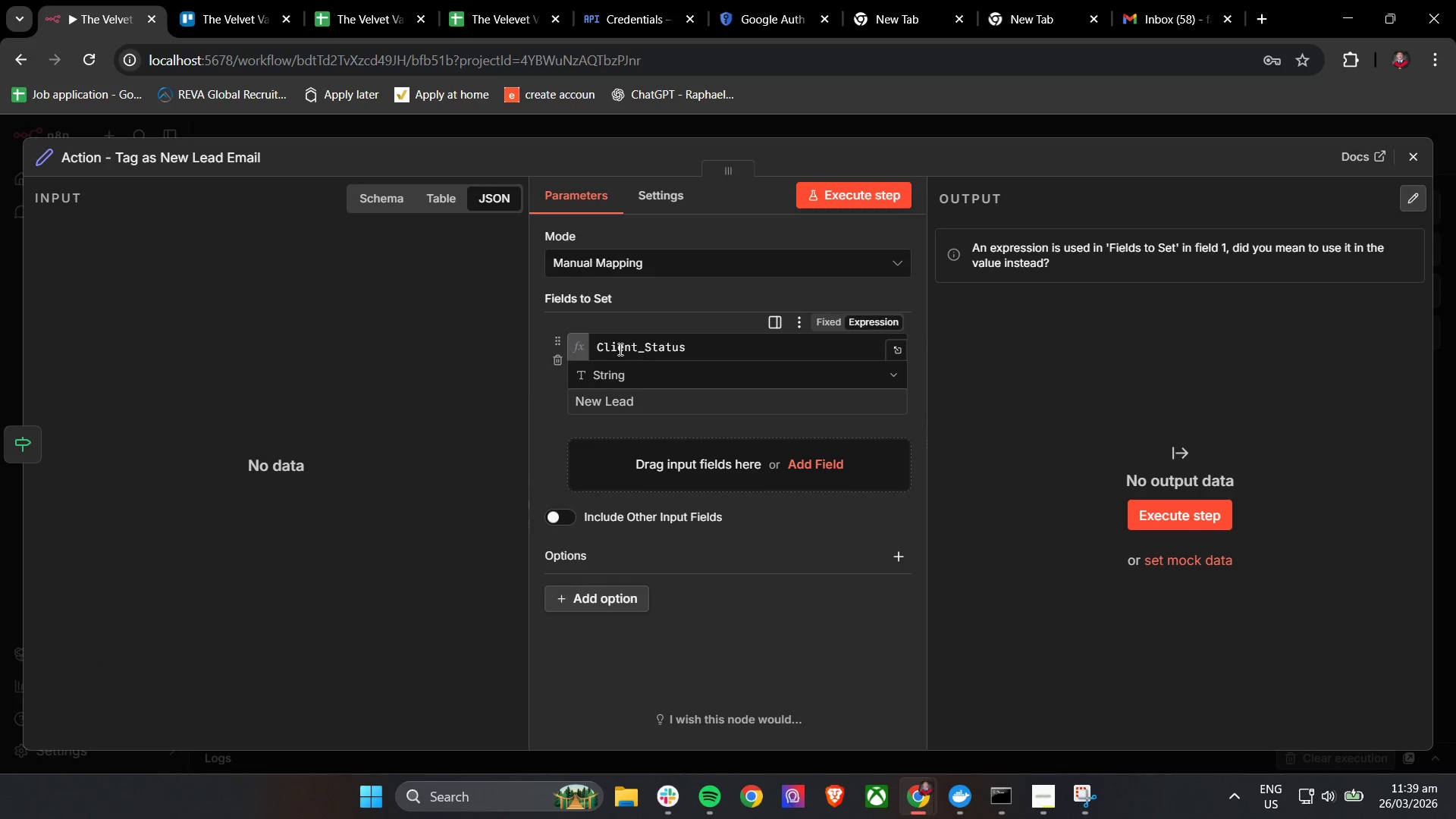 
left_click([606, 347])
 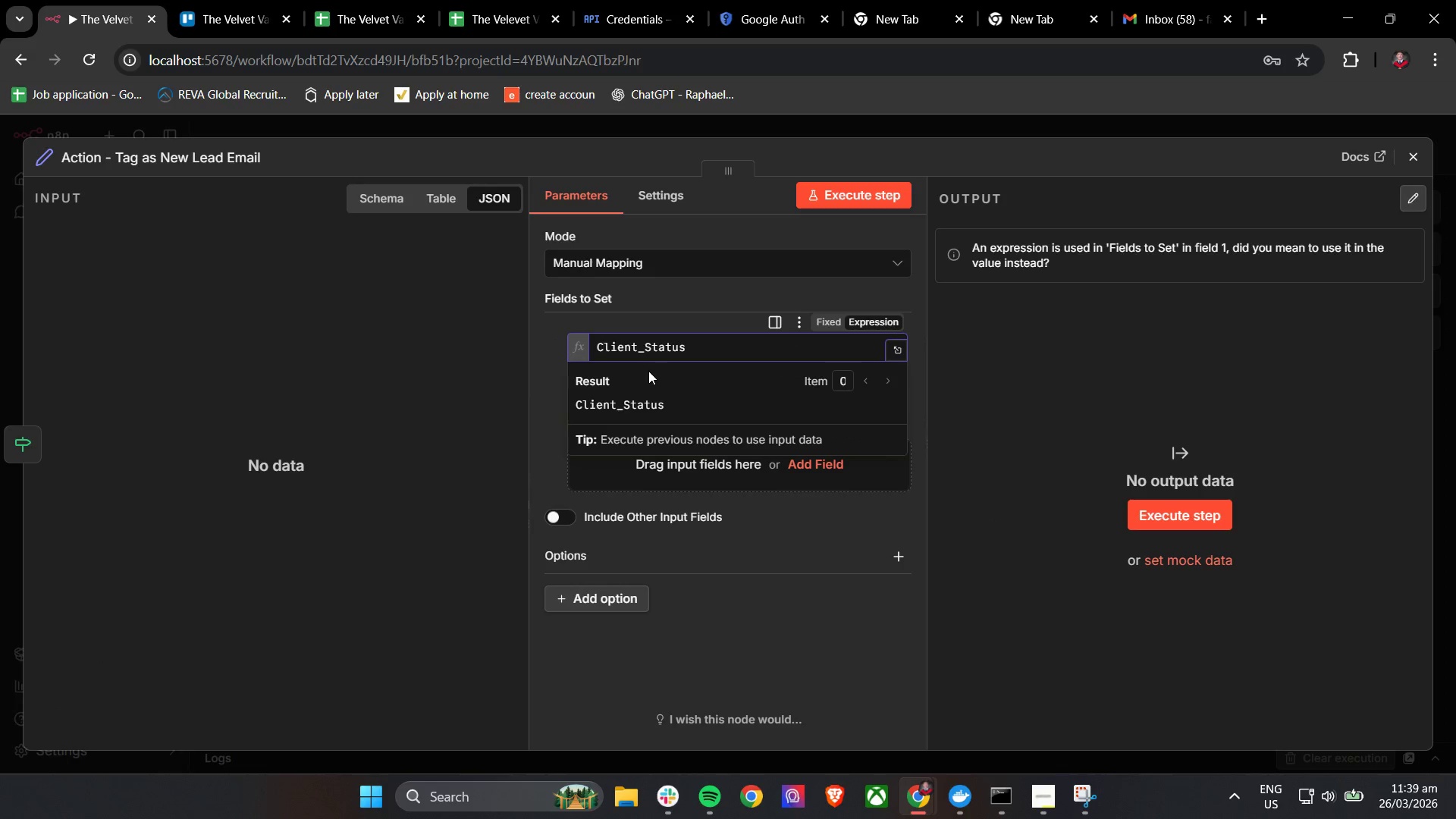 
key(Backspace)
 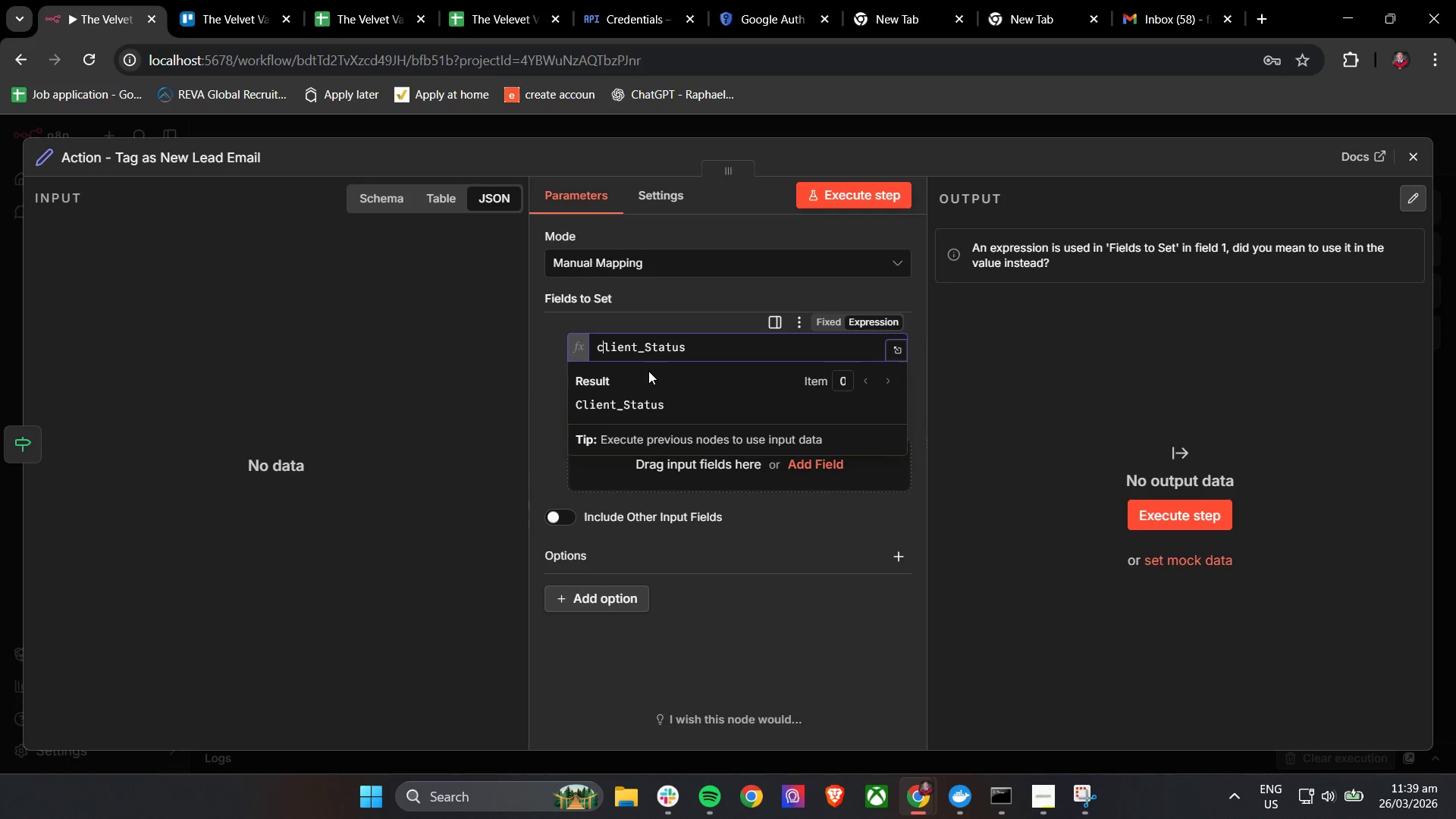 
key(C)
 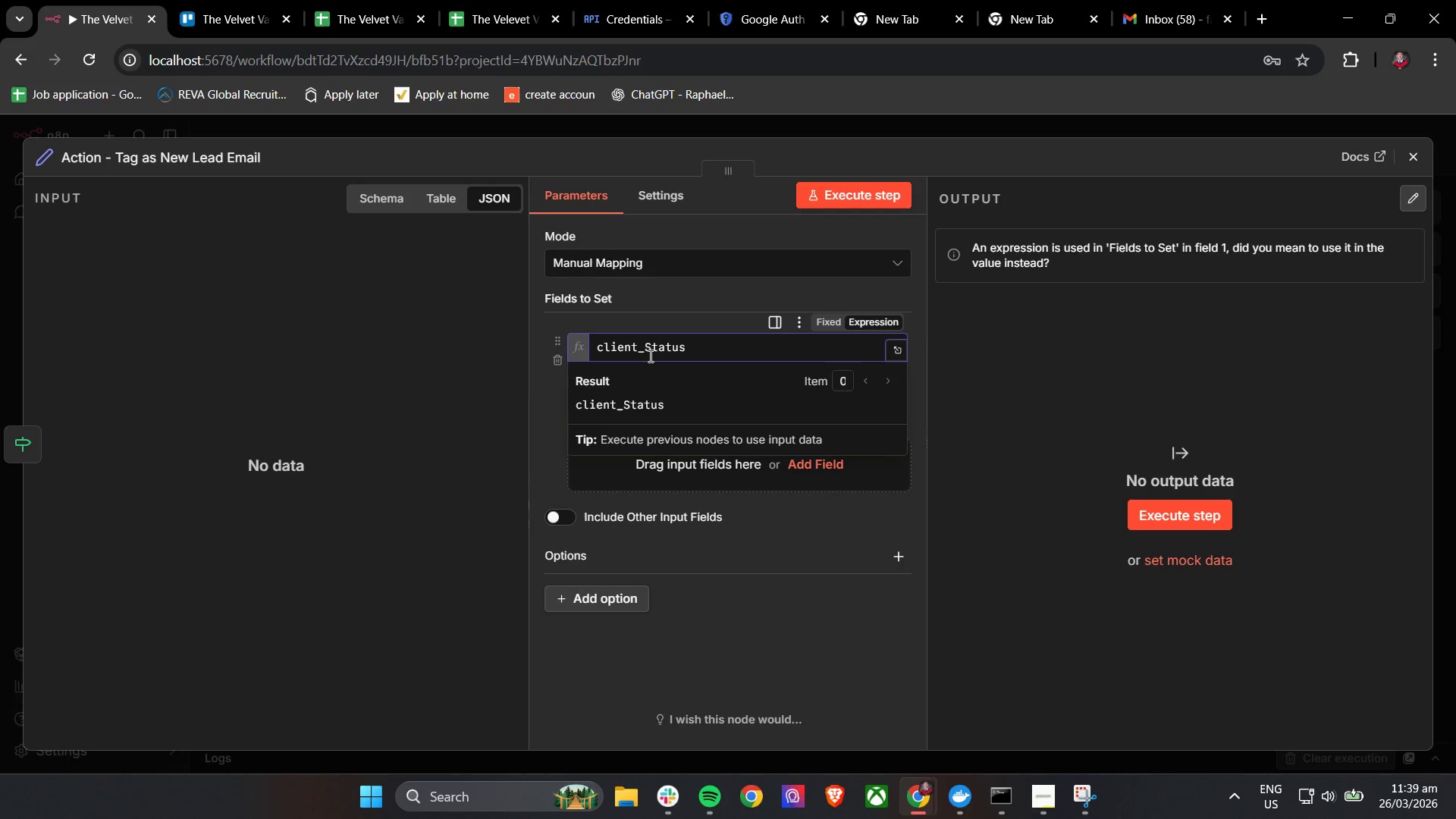 
left_click([652, 350])
 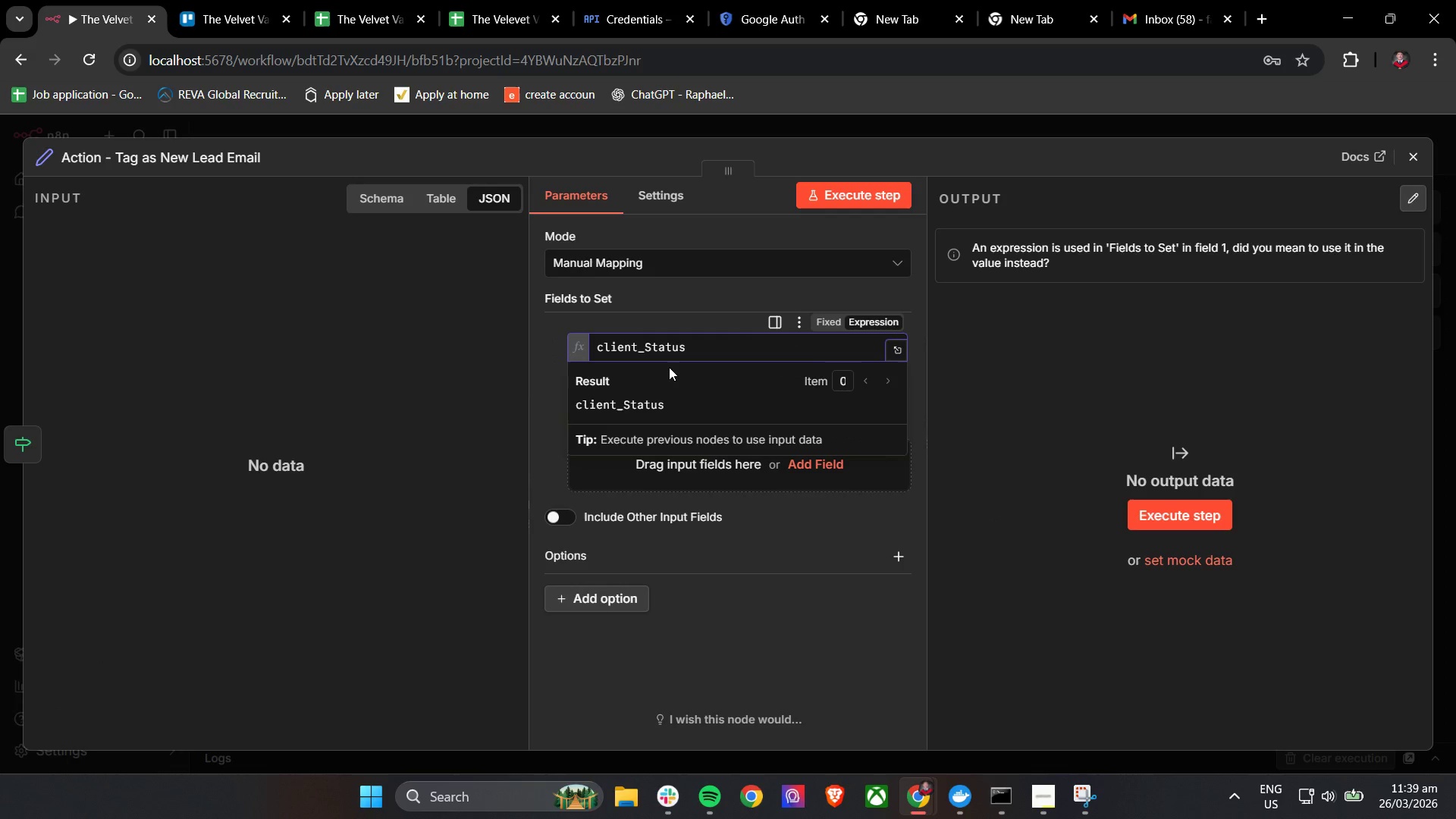 
key(Backspace)
 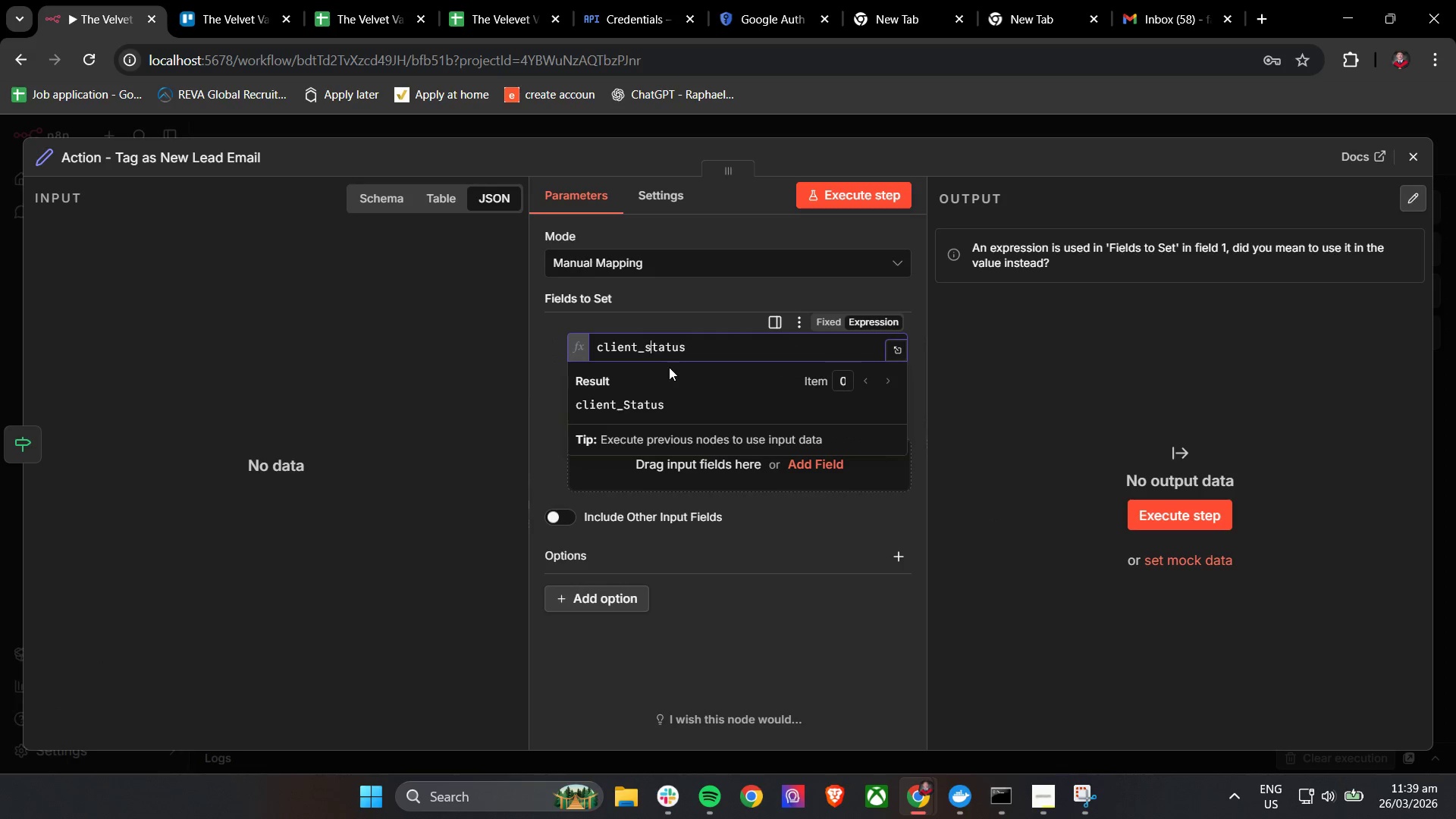 
key(S)
 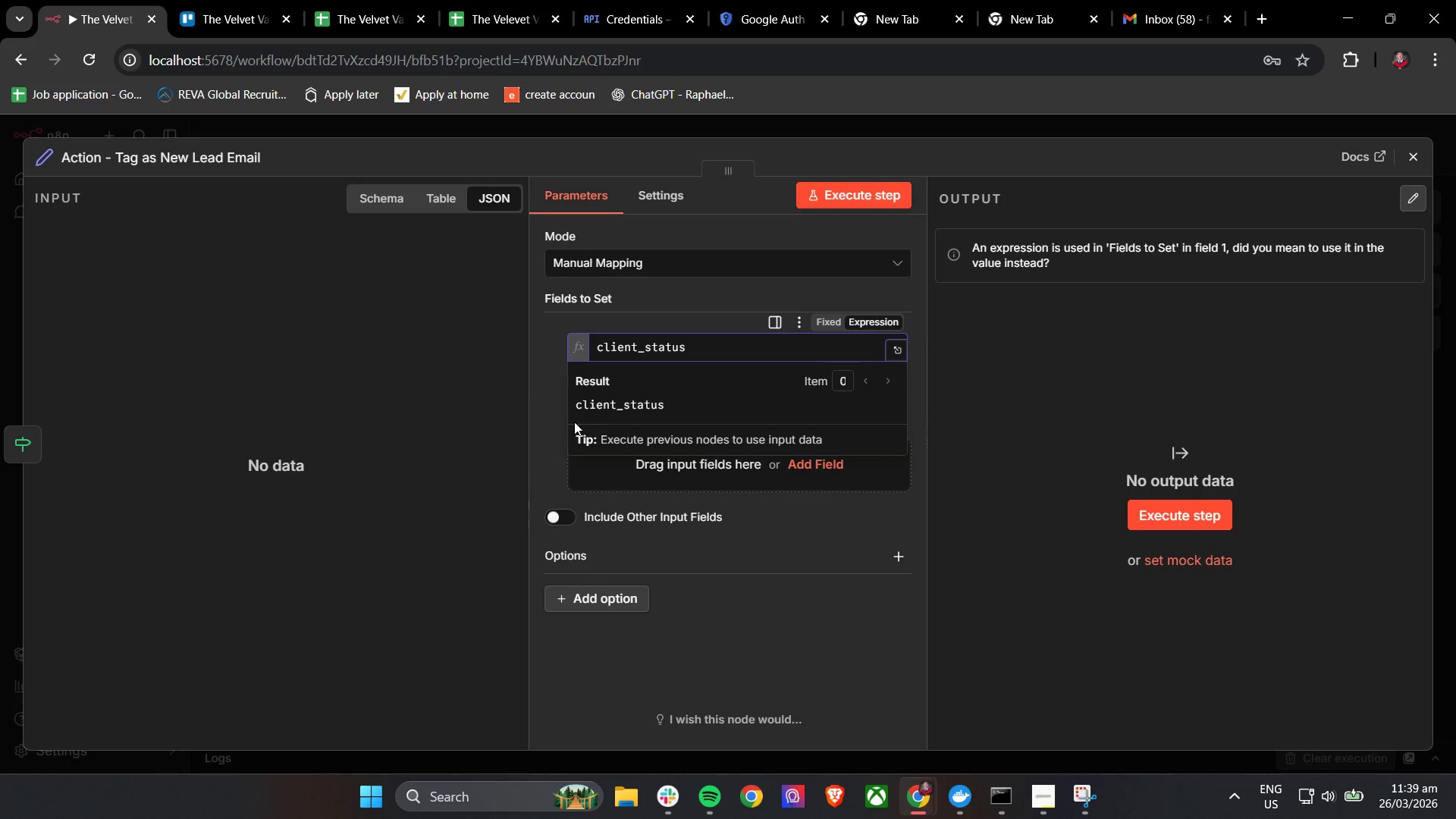 
left_click([548, 411])
 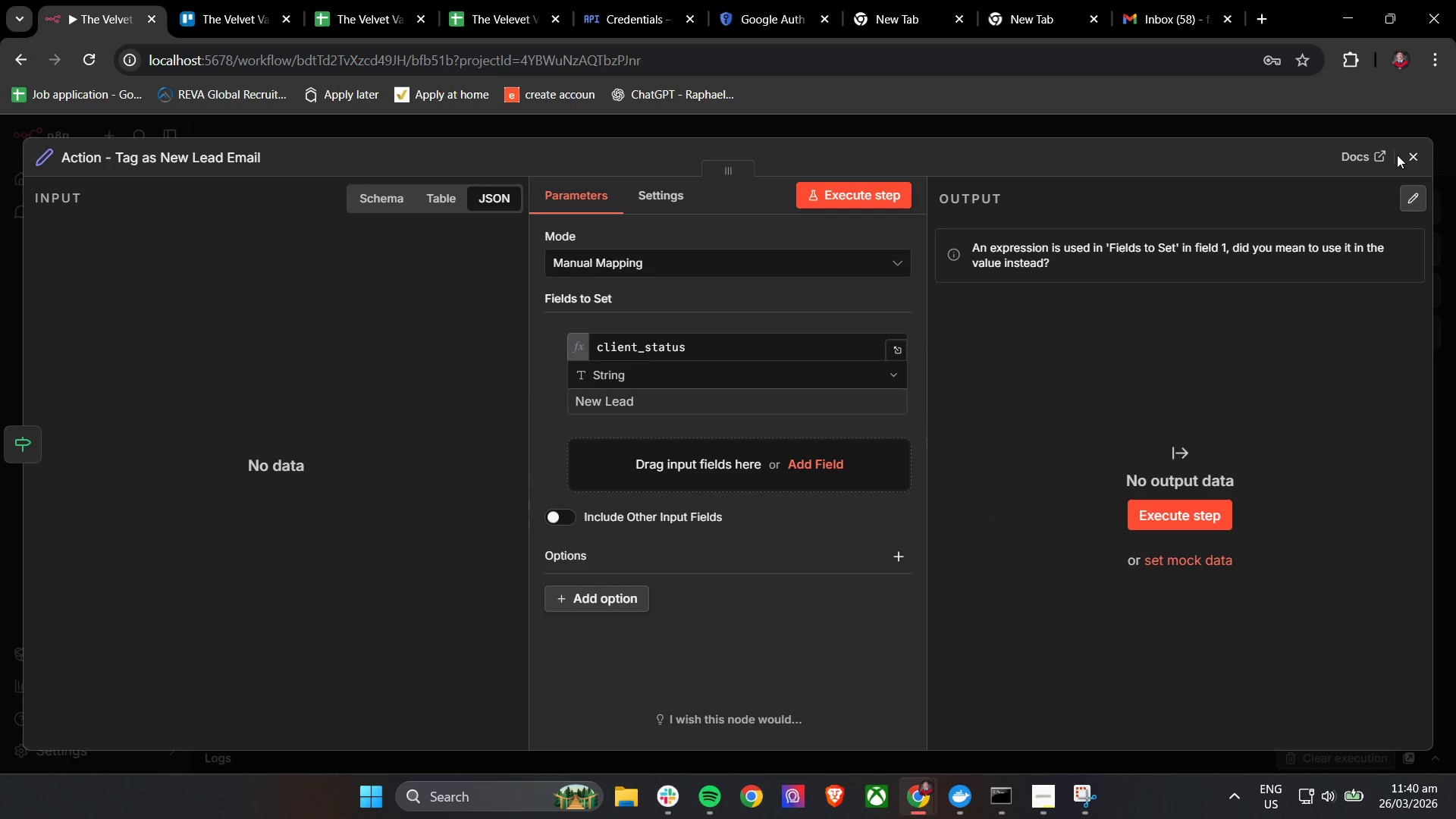 
left_click([1404, 155])
 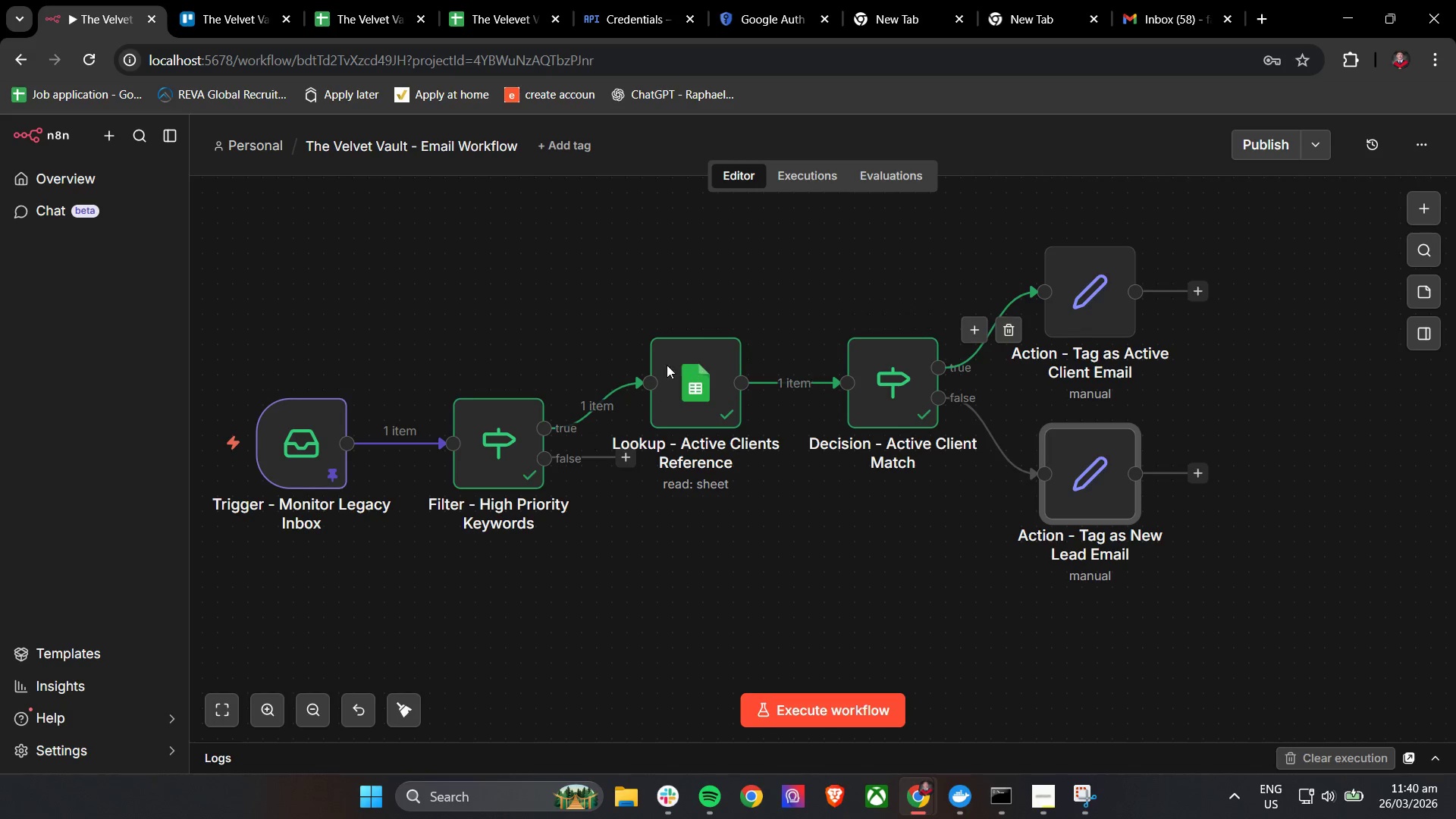 
wait(13.2)
 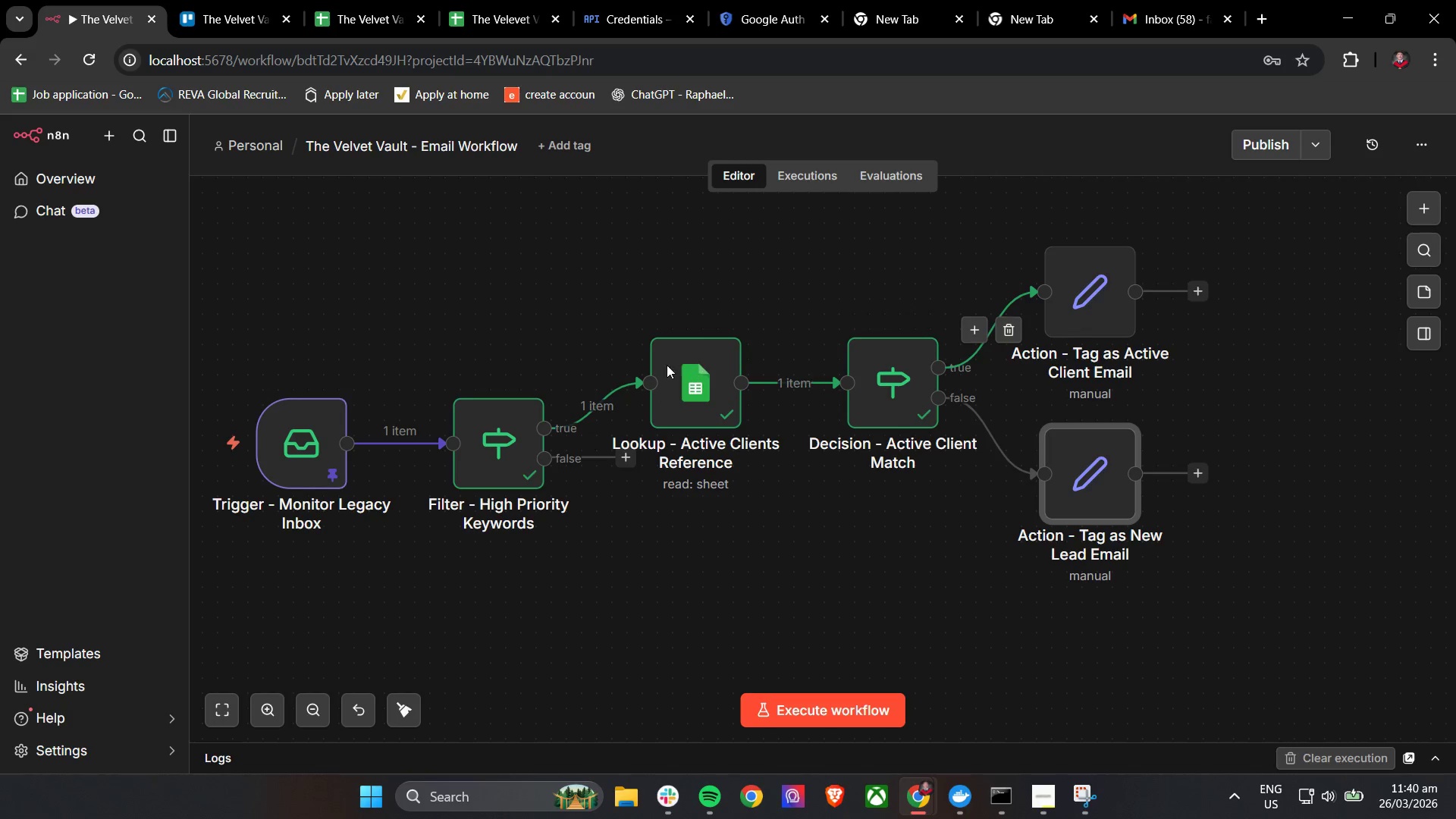 
double_click([1061, 309])
 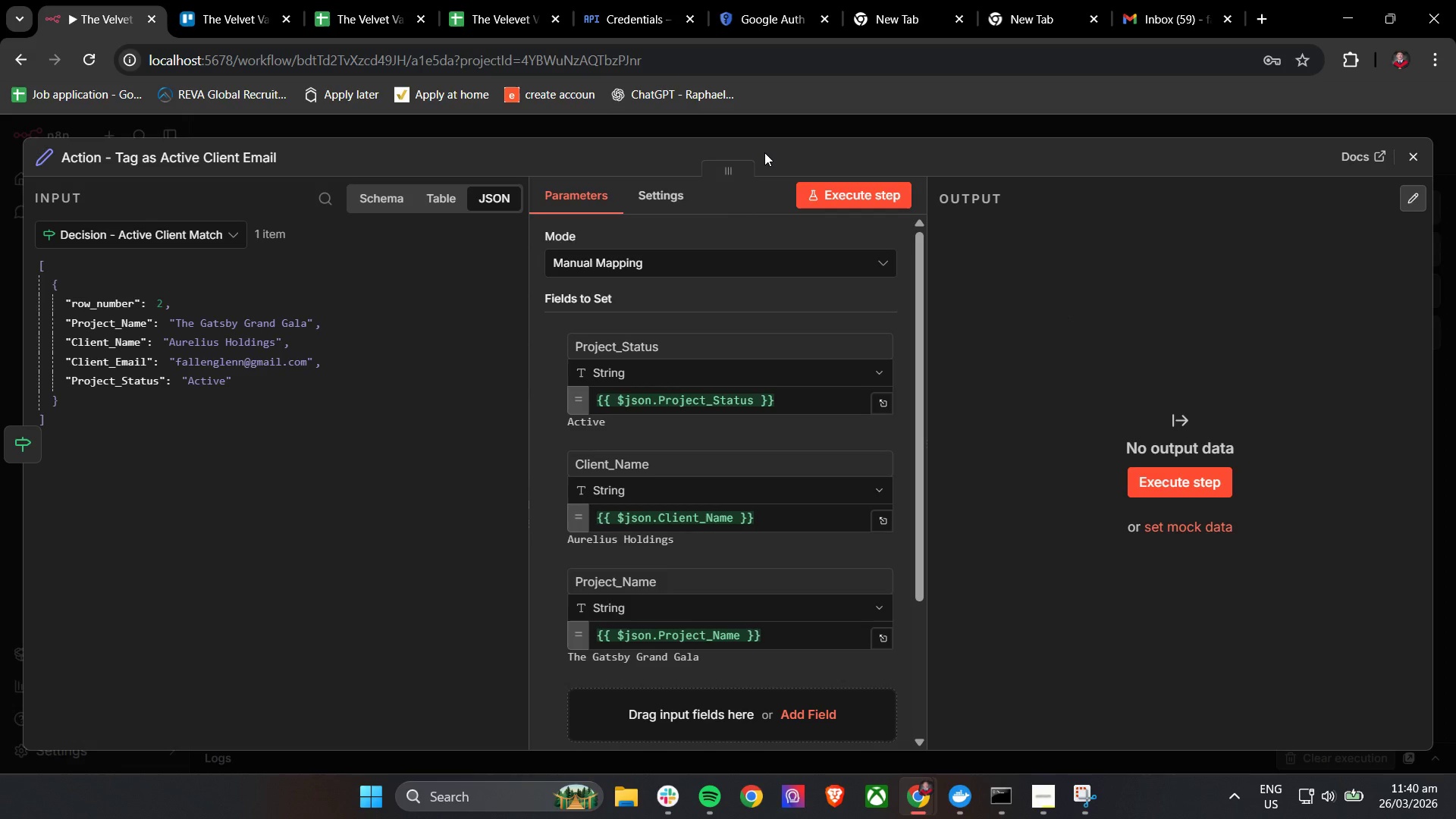 
wait(19.86)
 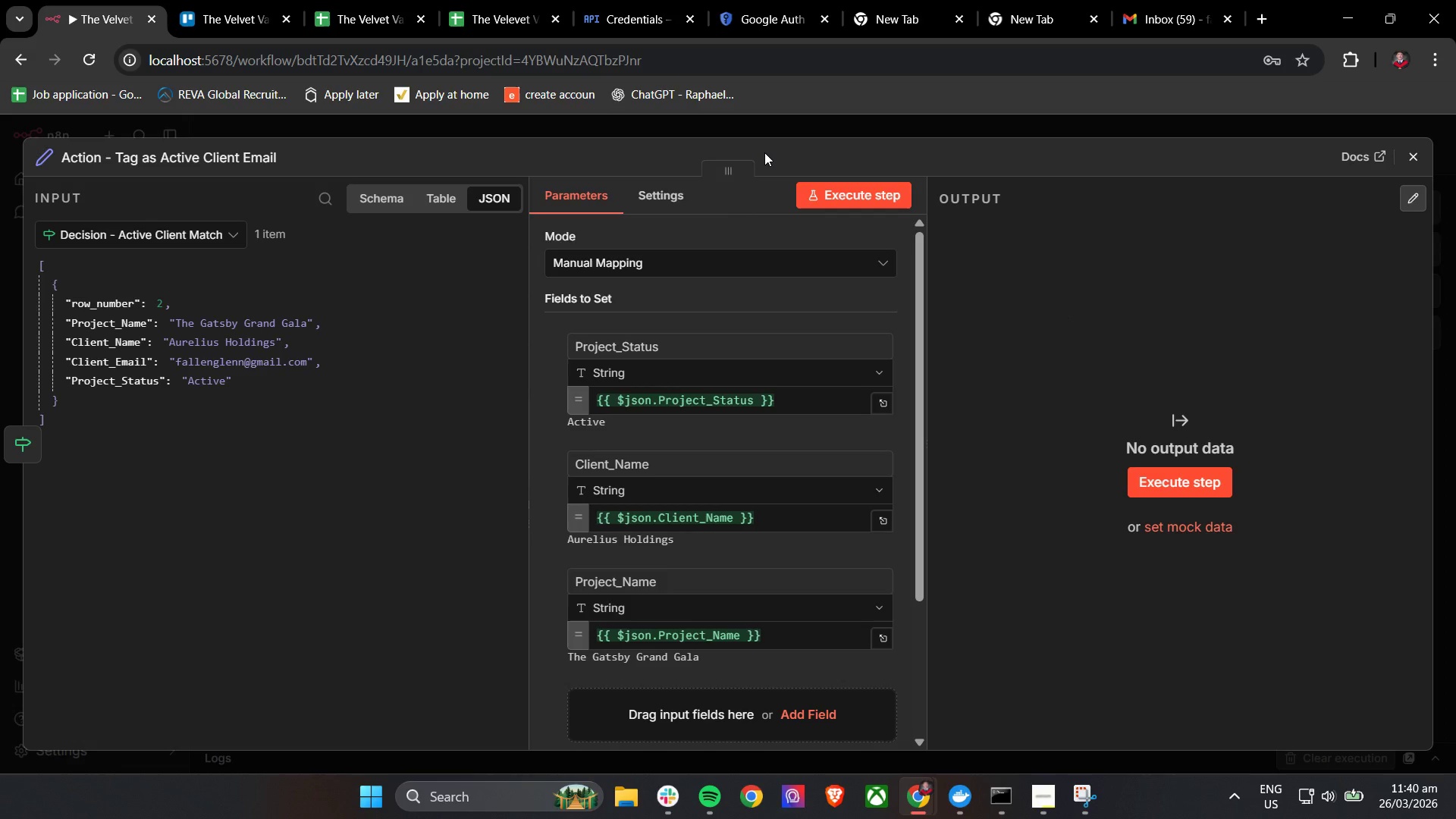 
left_click([582, 347])
 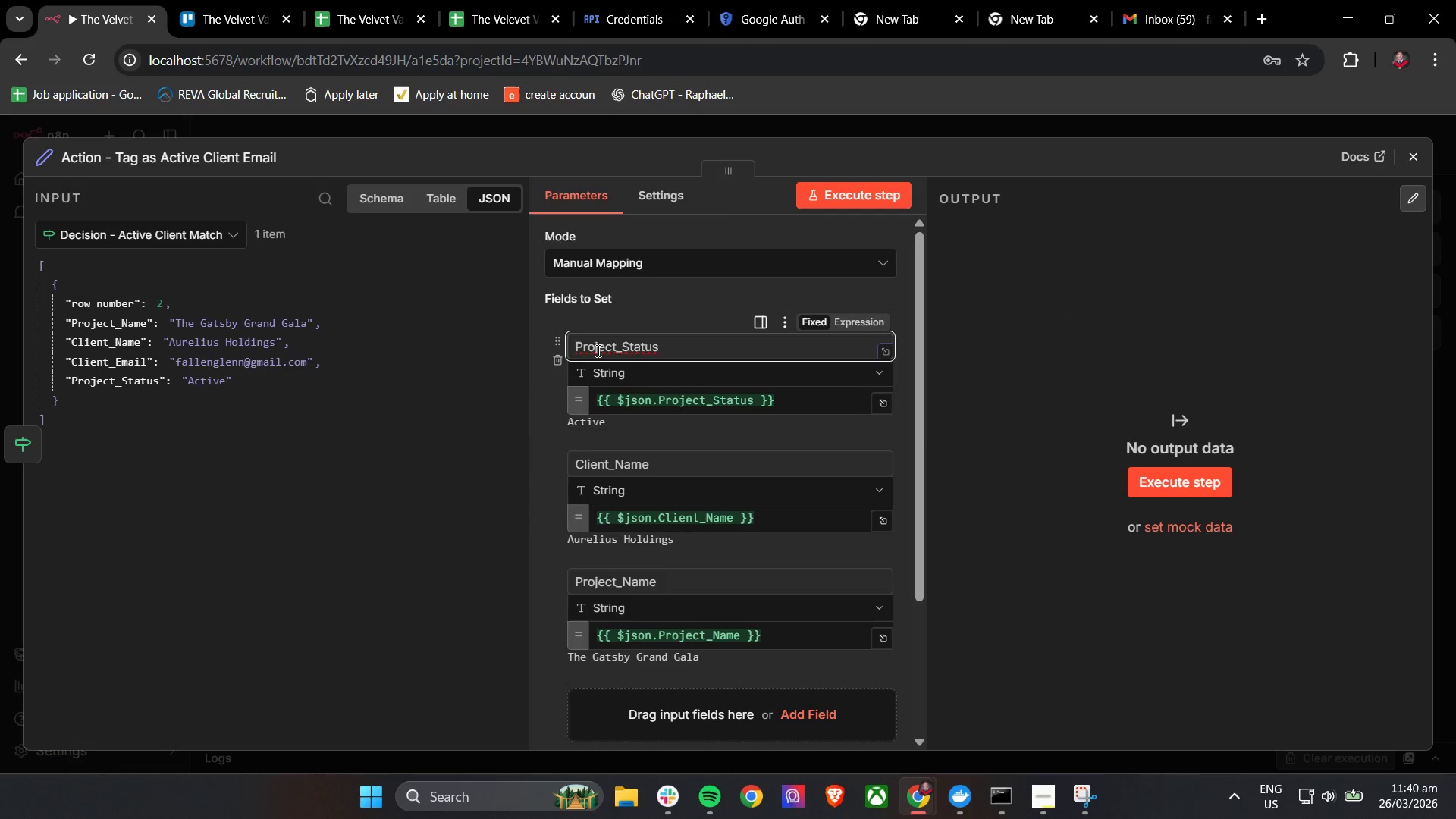 
key(Backspace)
 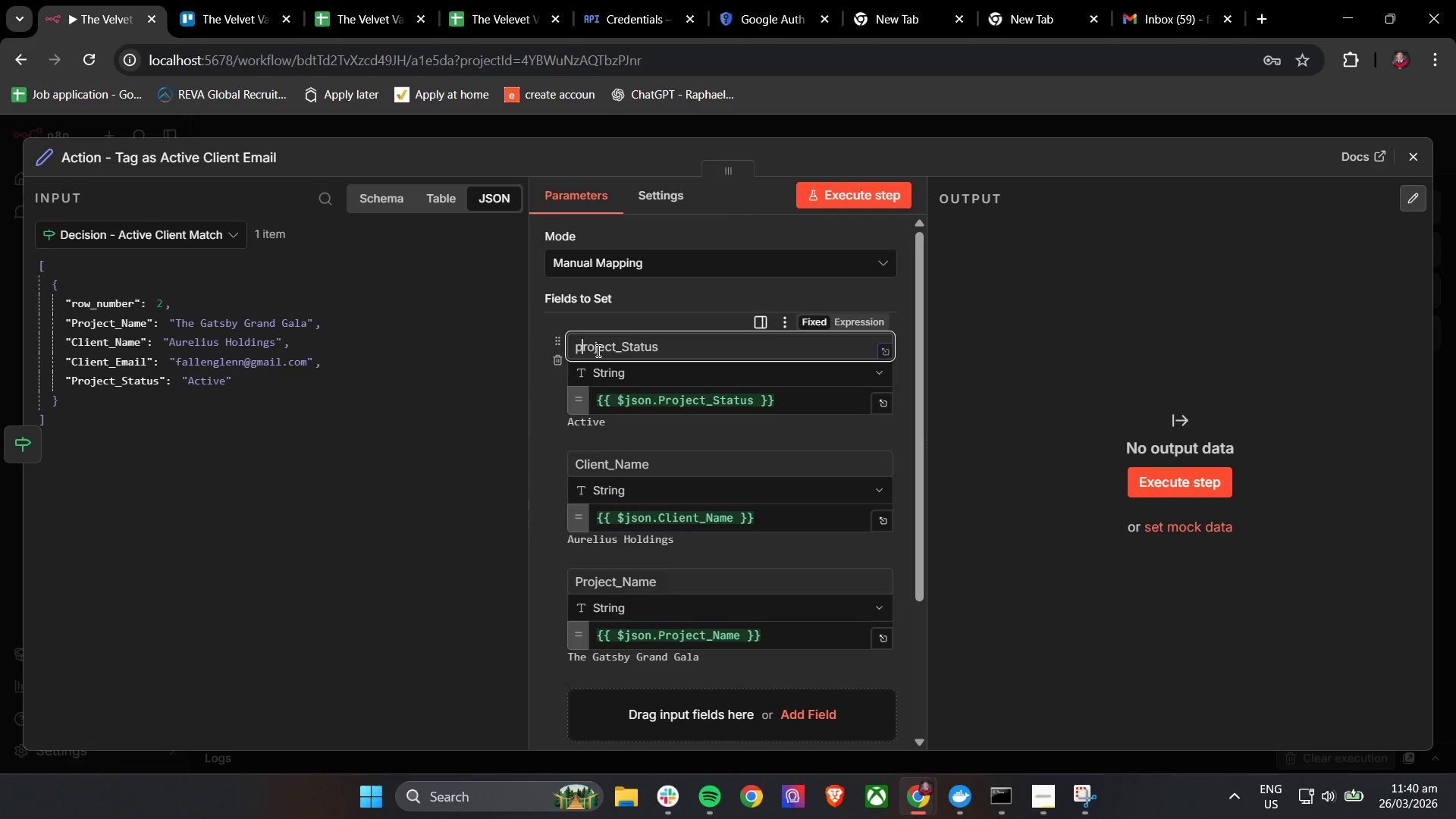 
key(P)
 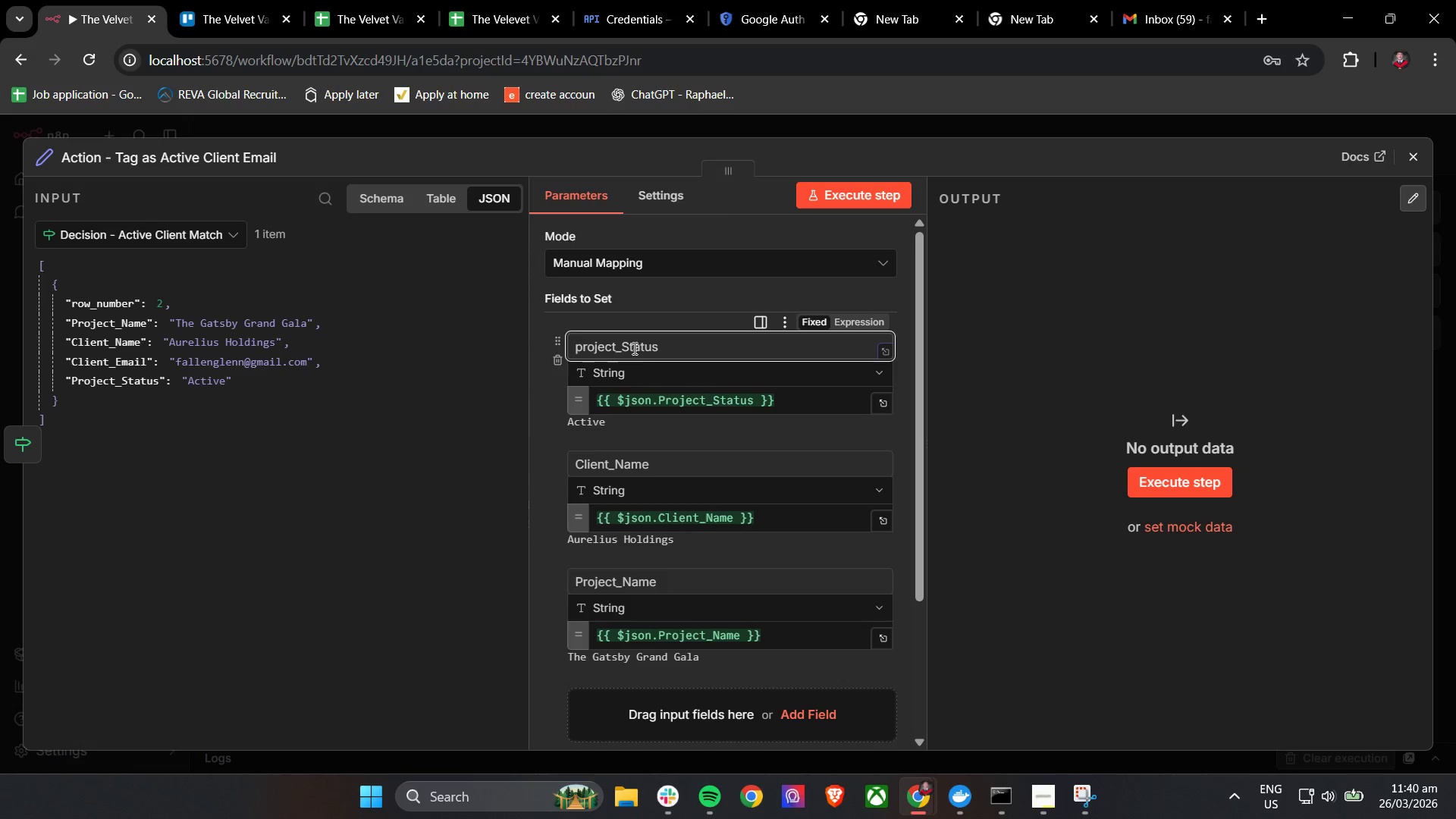 
left_click([629, 347])
 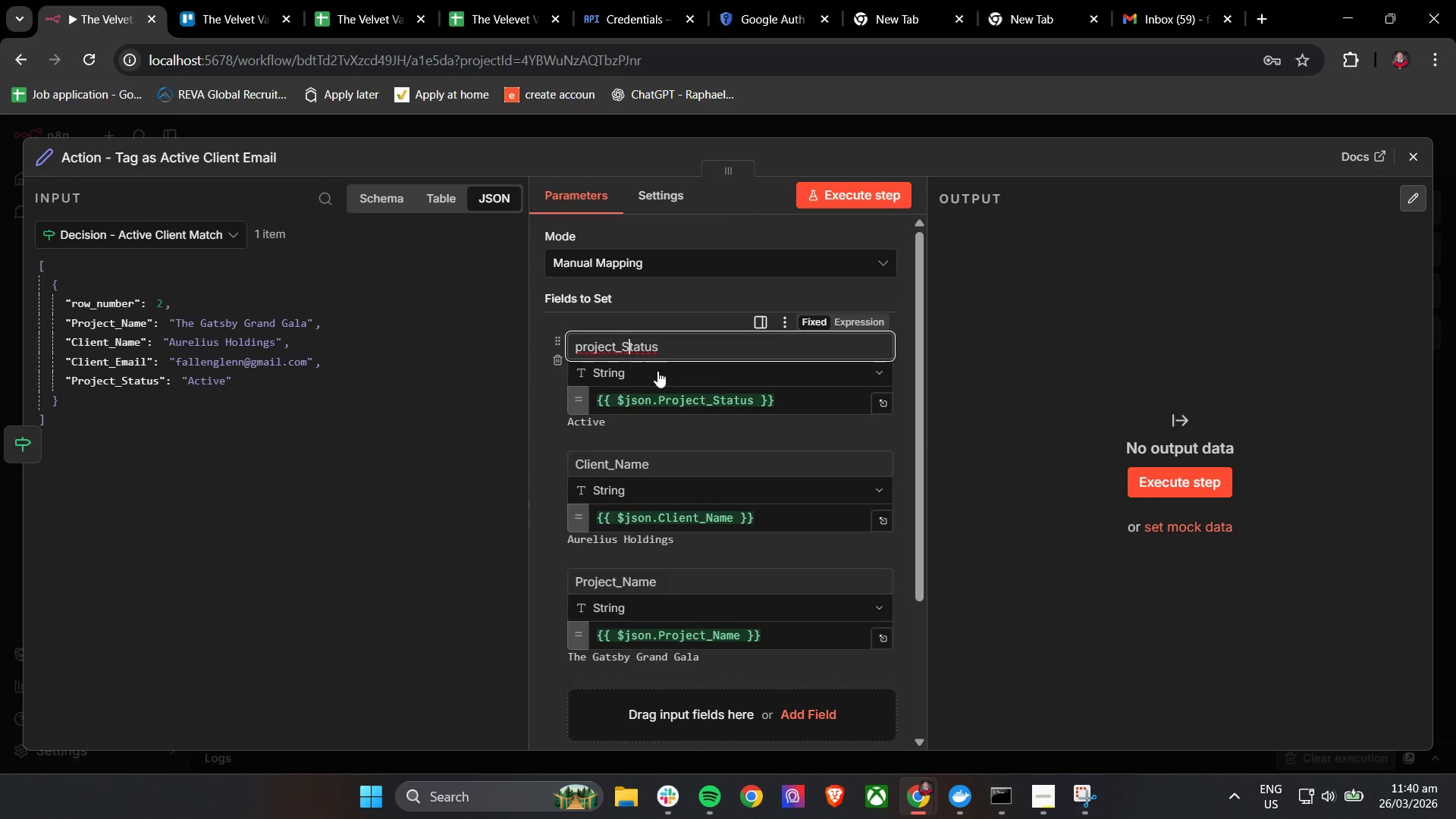 
key(S)
 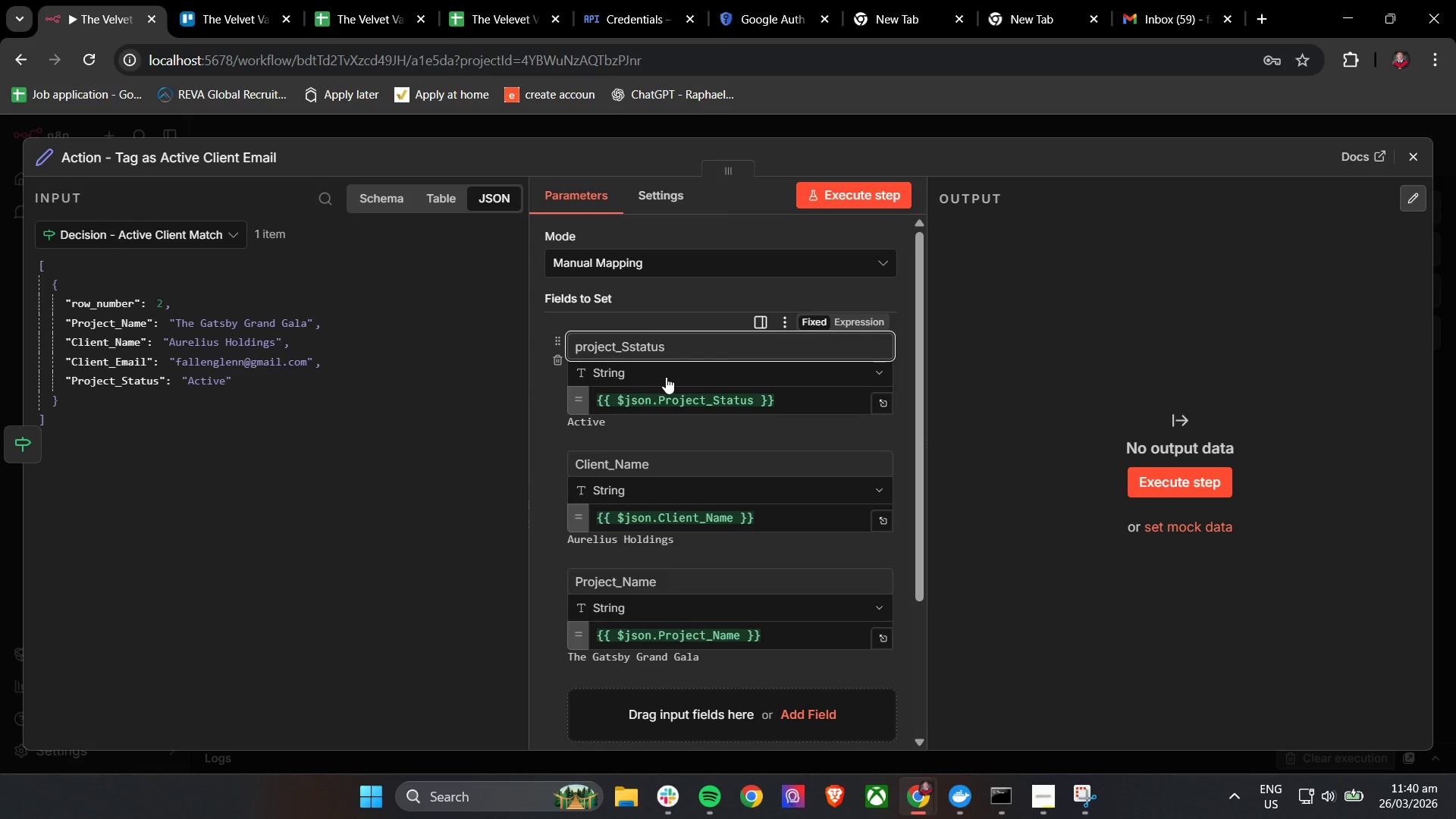 
key(Backspace)
 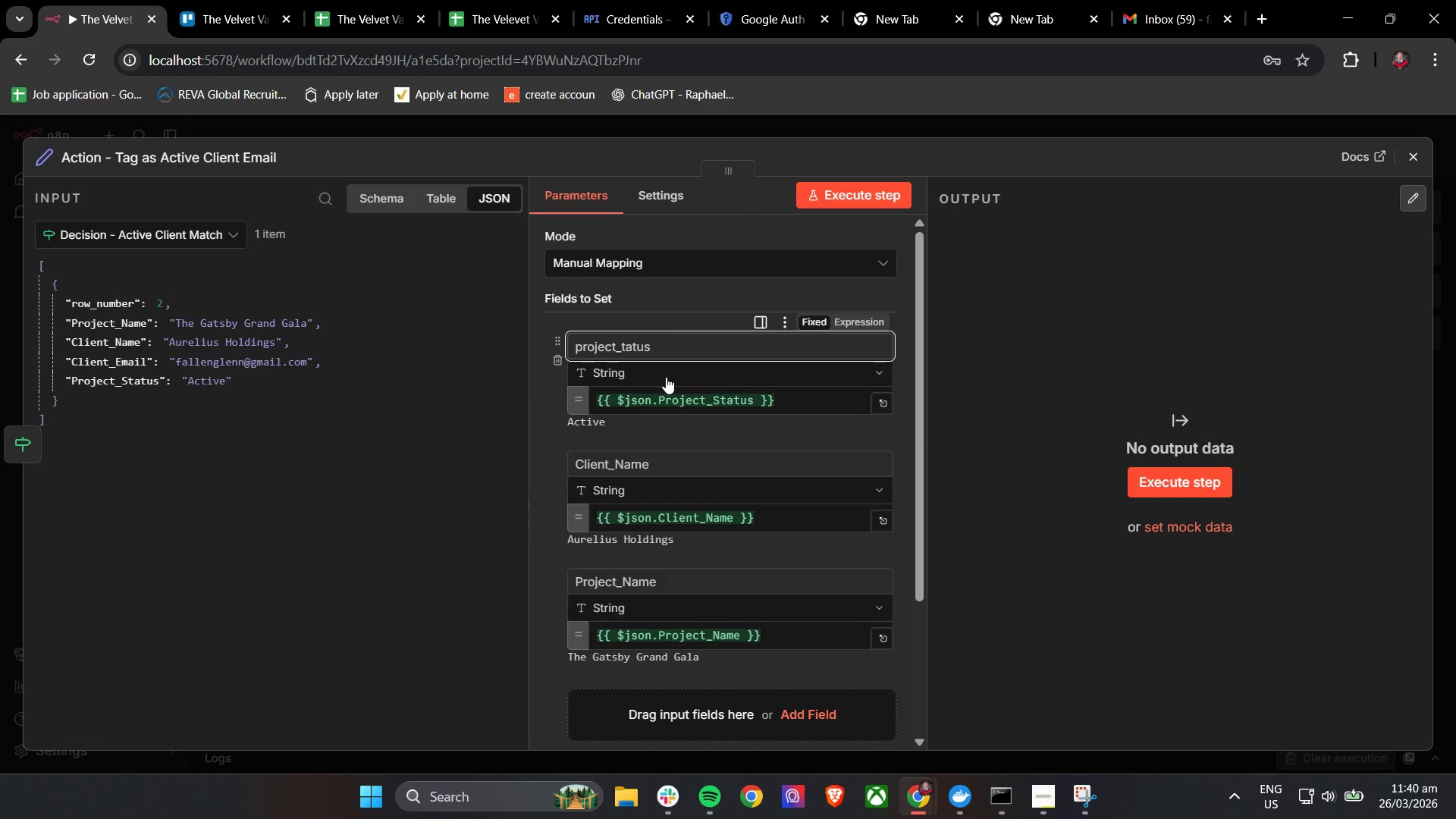 
key(Backspace)
 